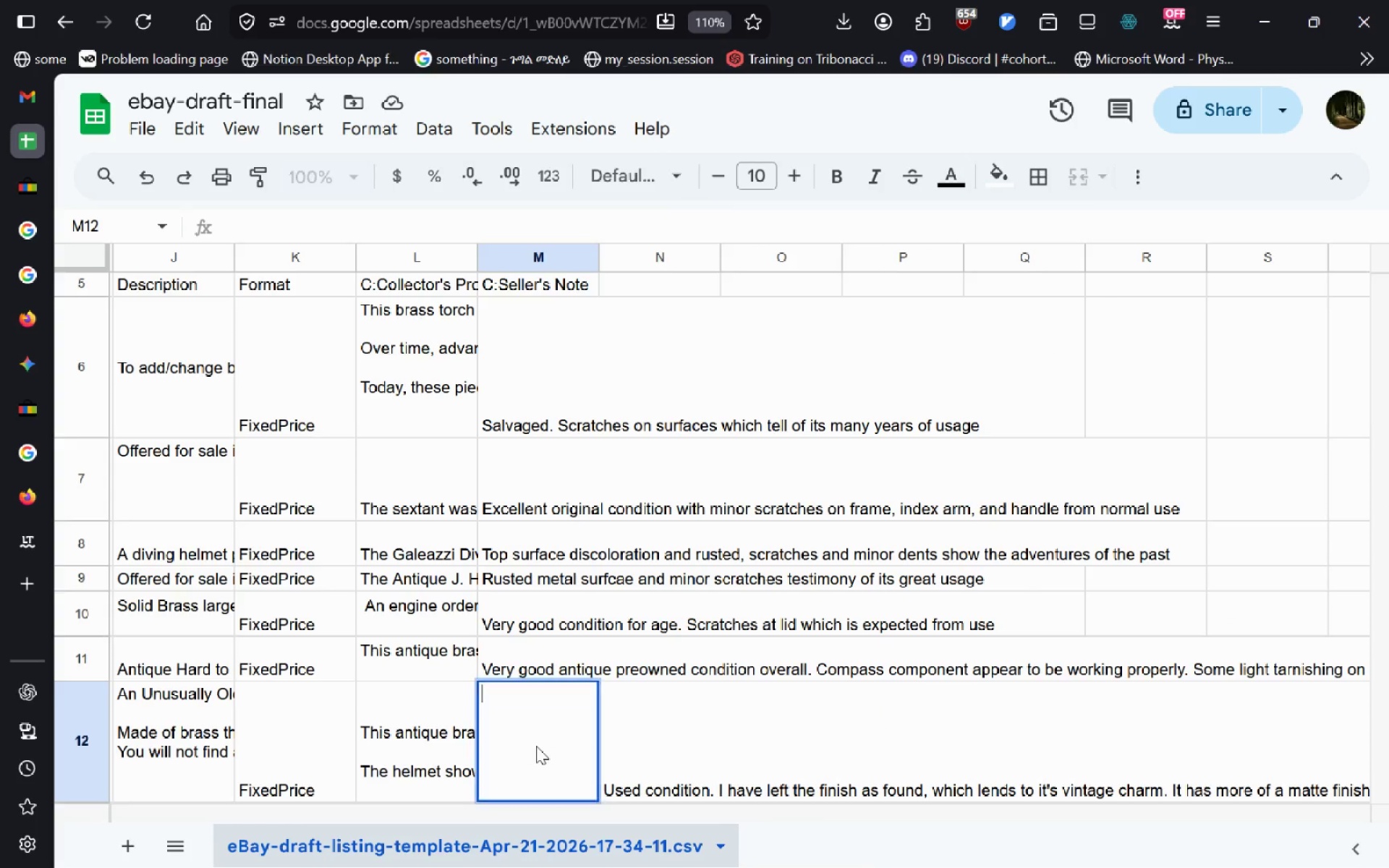 
key(Control+V)
 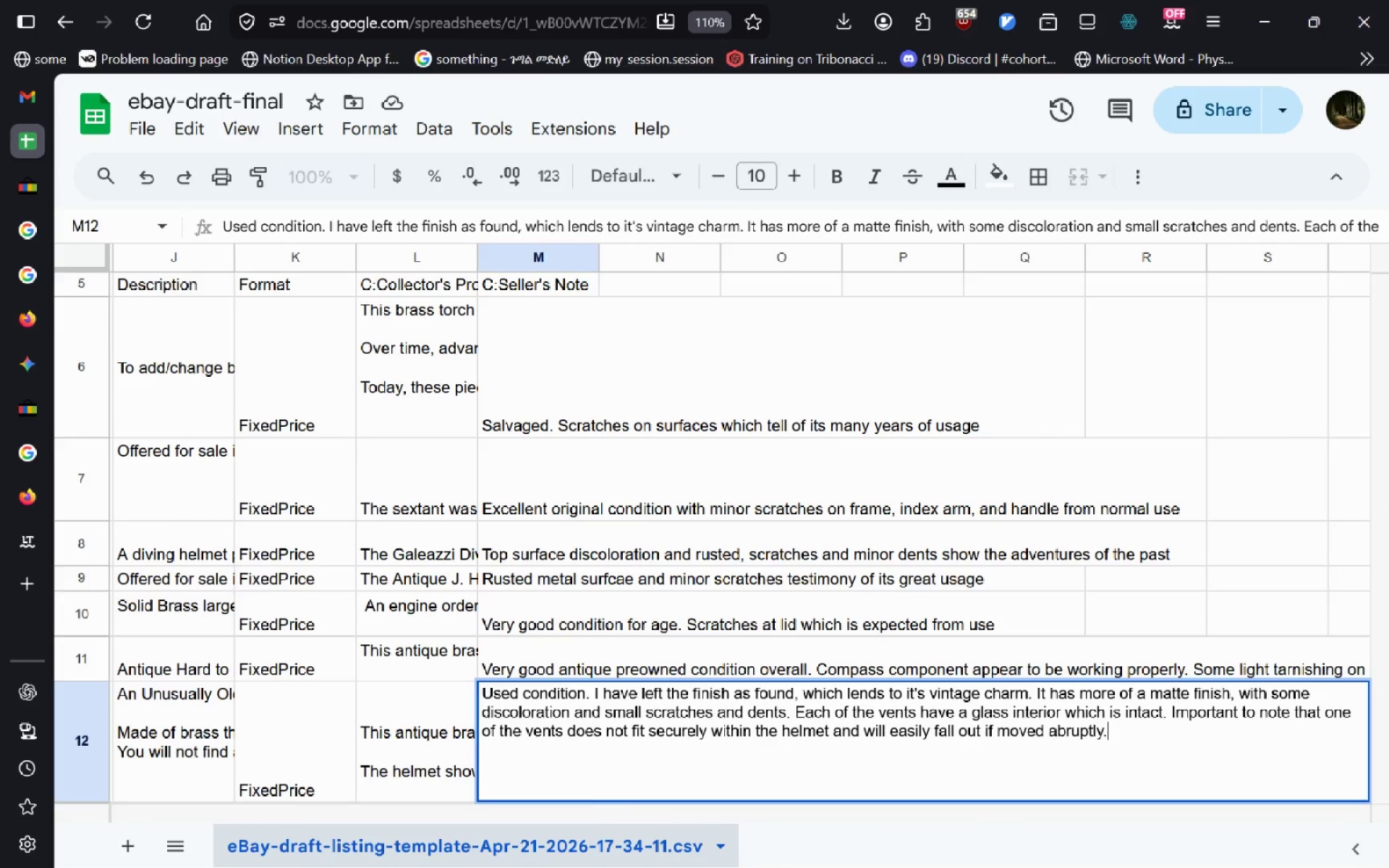 
key(Enter)
 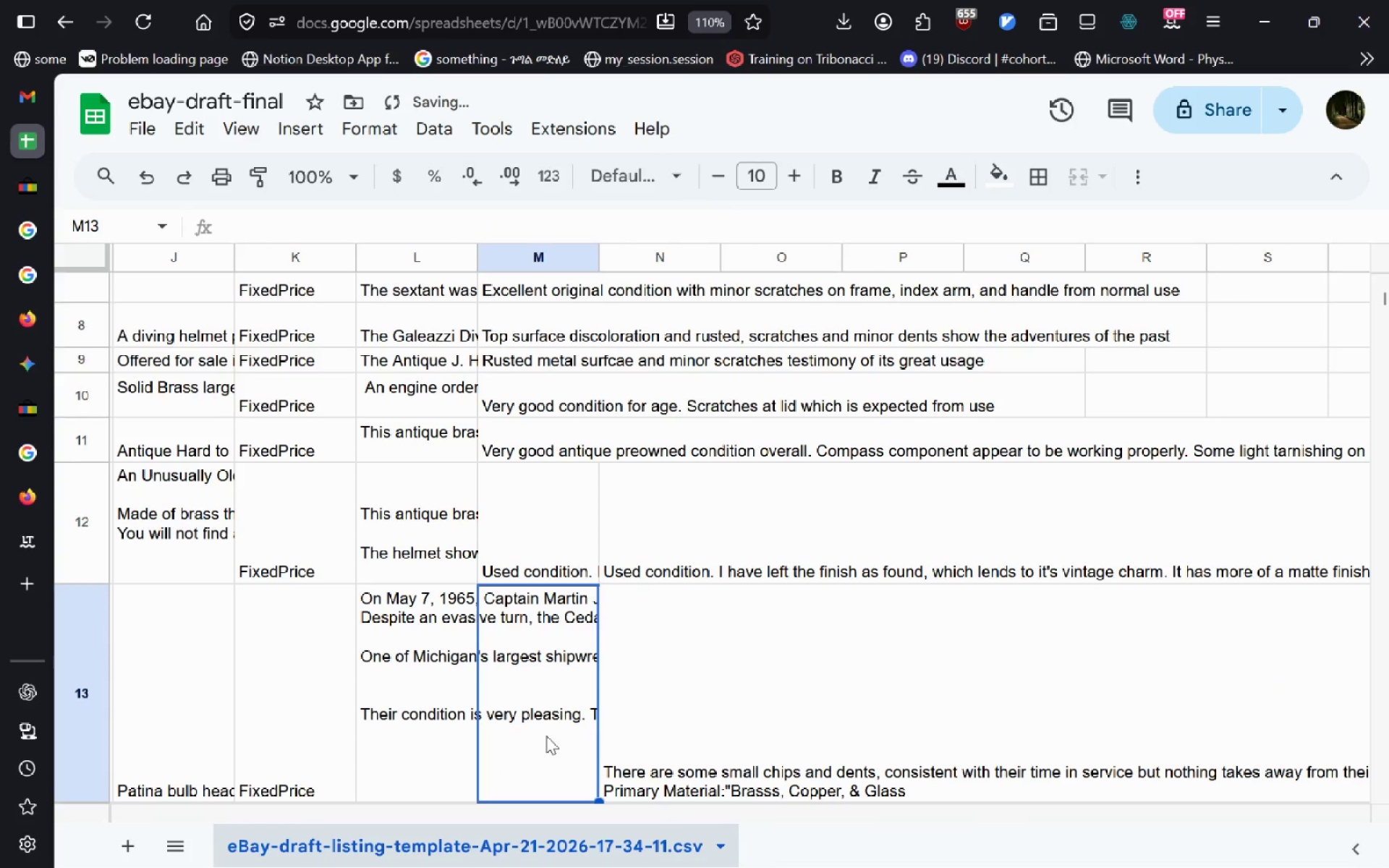 
key(Alt+AltLeft)
 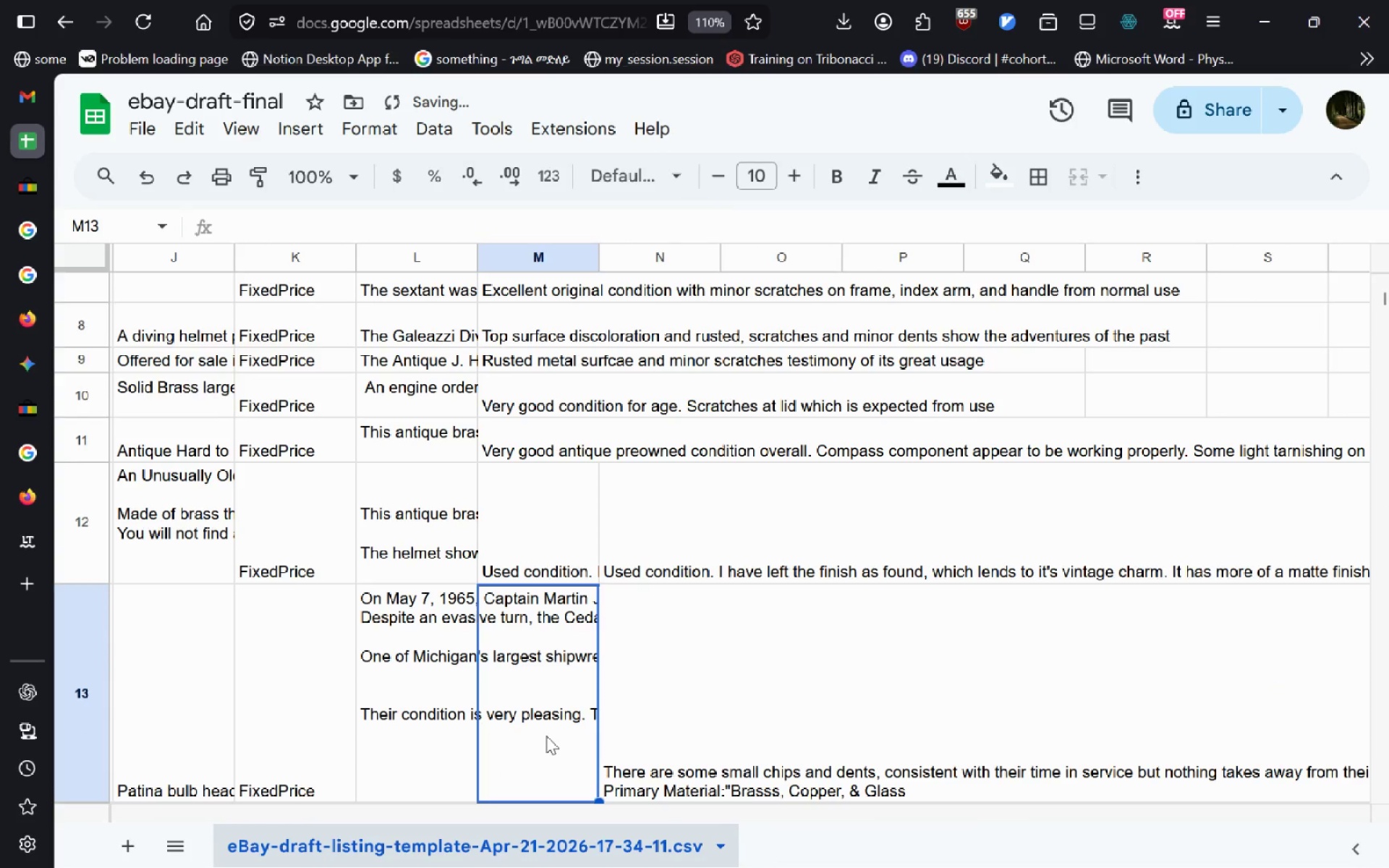 
key(Alt+Tab)
 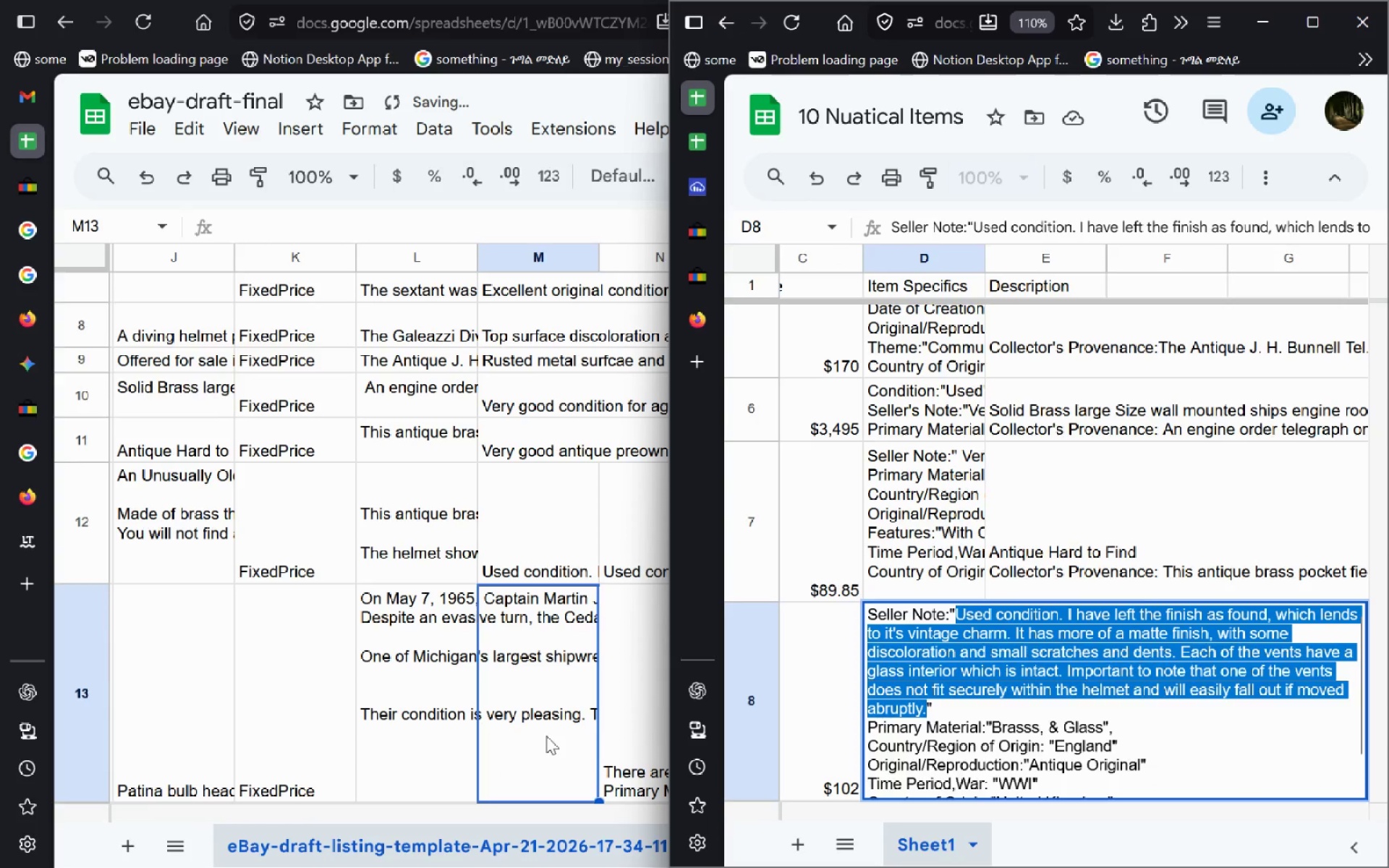 
key(Enter)
 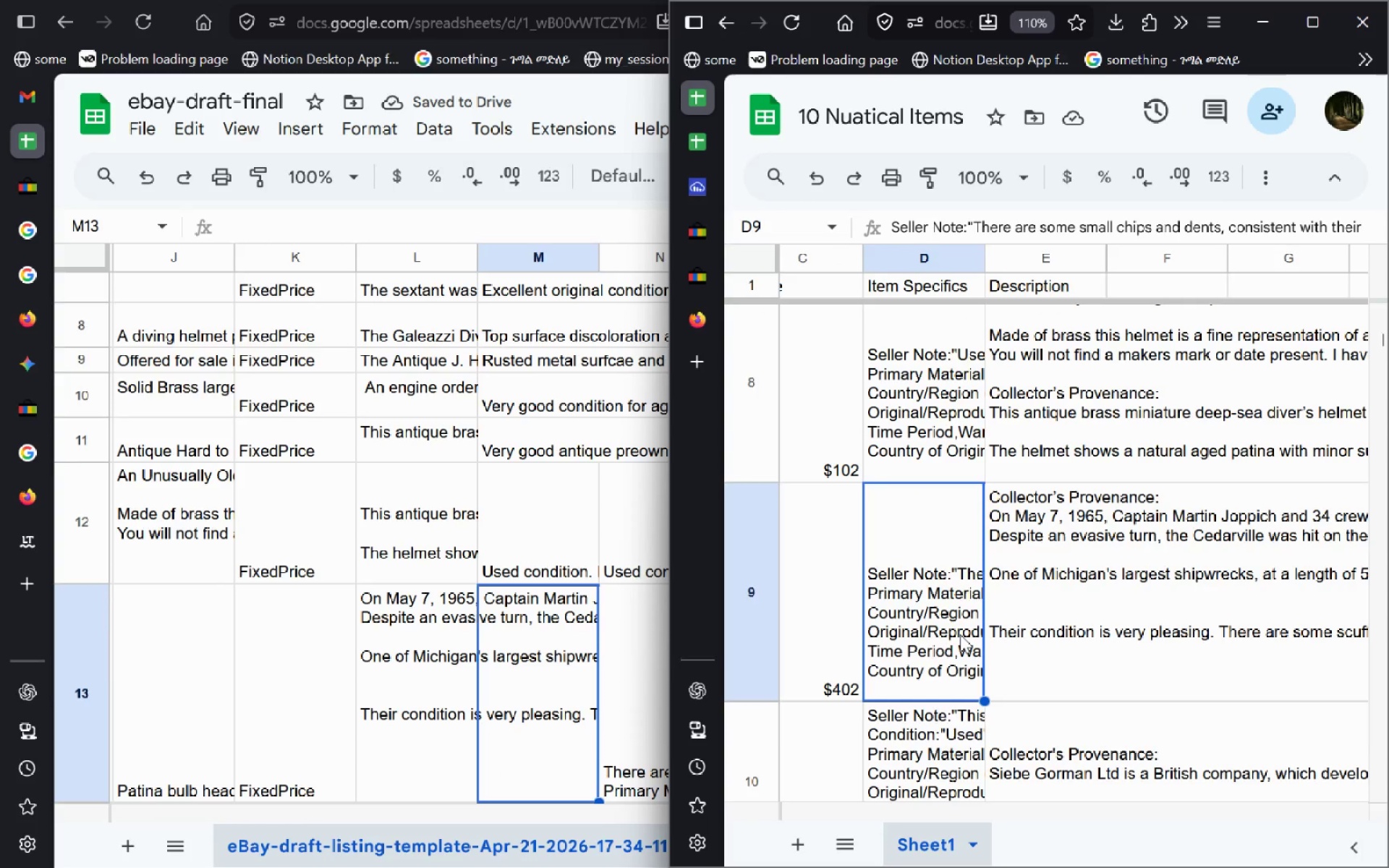 
double_click([960, 634])
 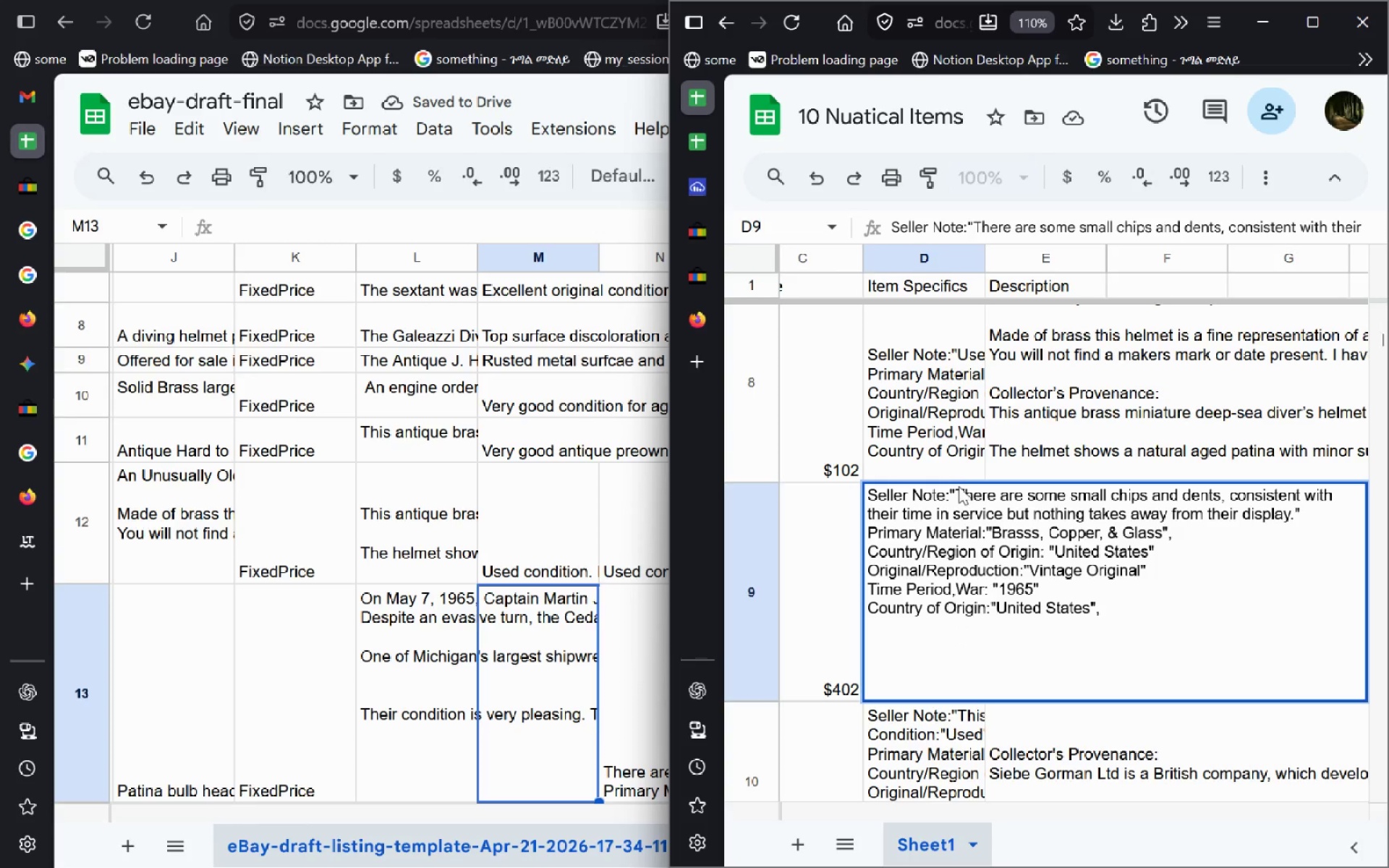 
left_click_drag(start_coordinate=[956, 488], to_coordinate=[1292, 509])
 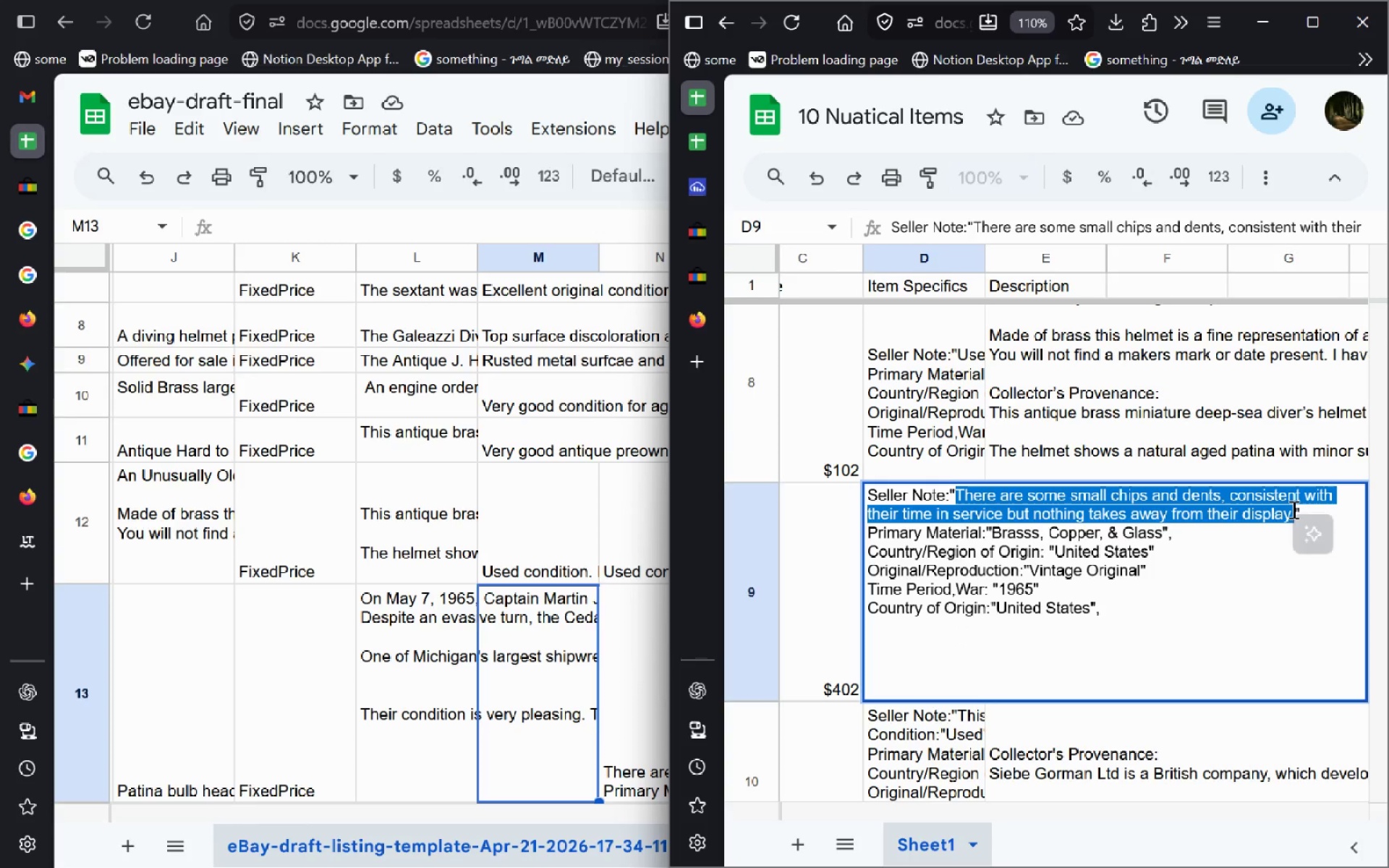 
key(Control+C)
 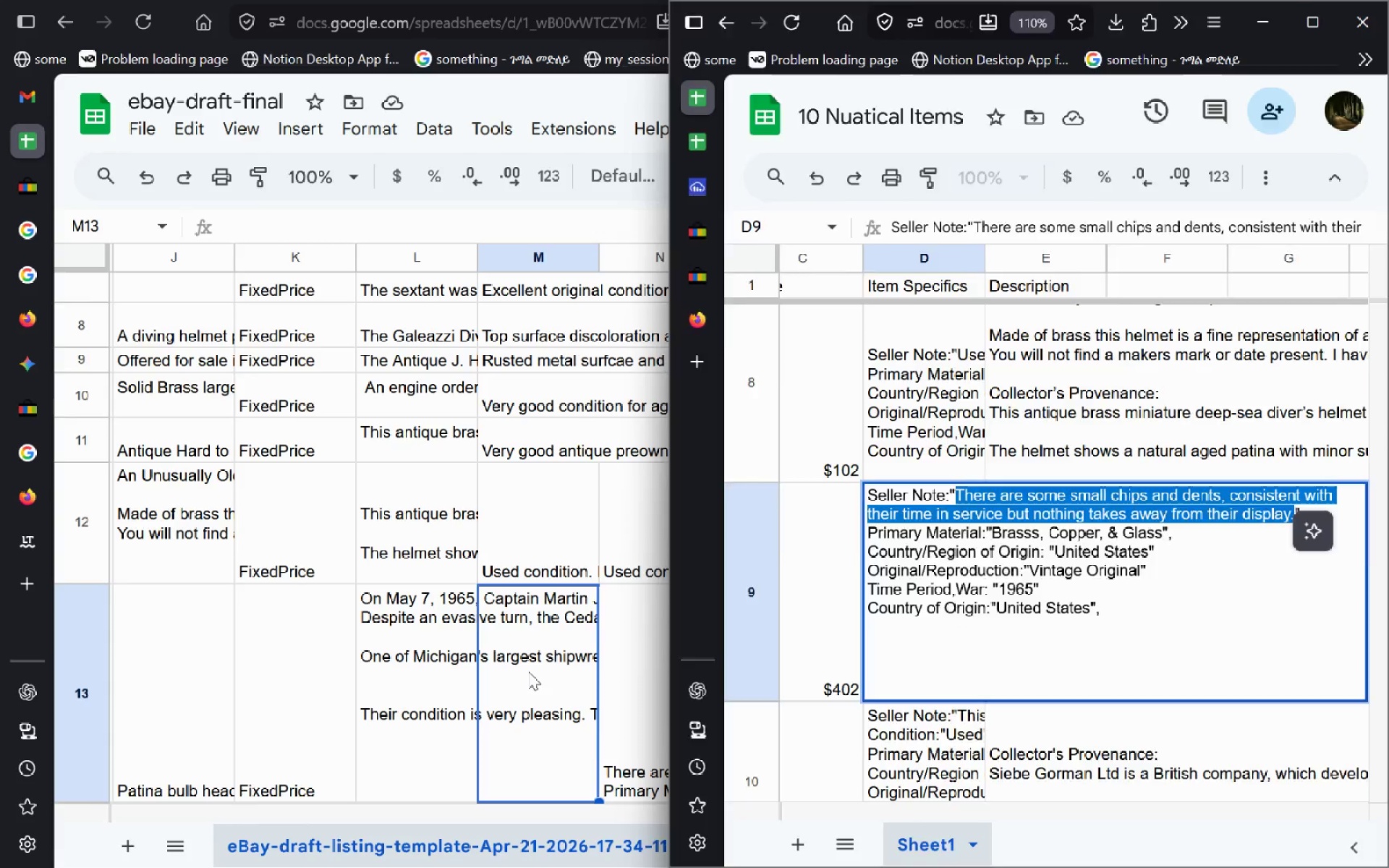 
double_click([528, 671])
 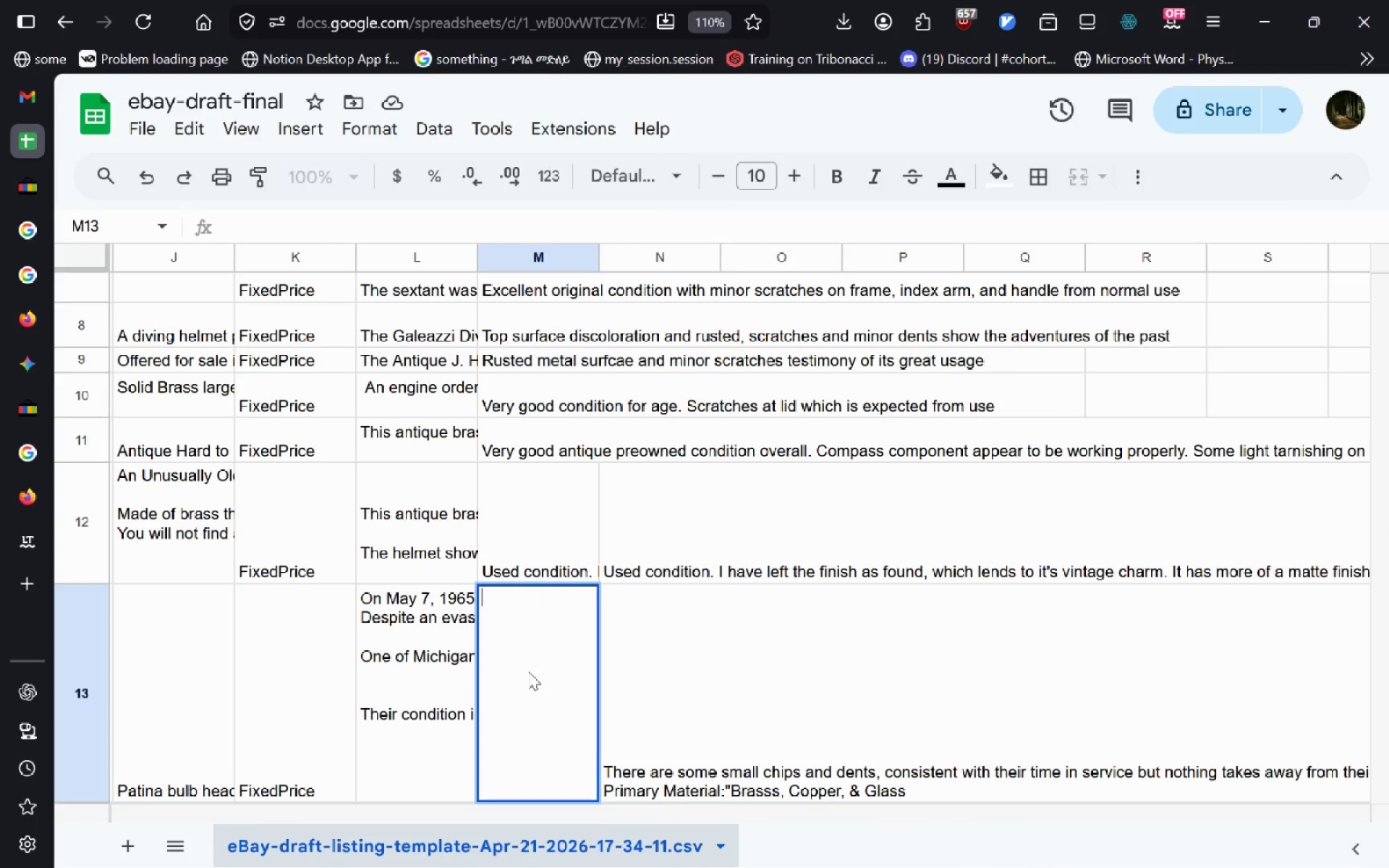 
key(Control+V)
 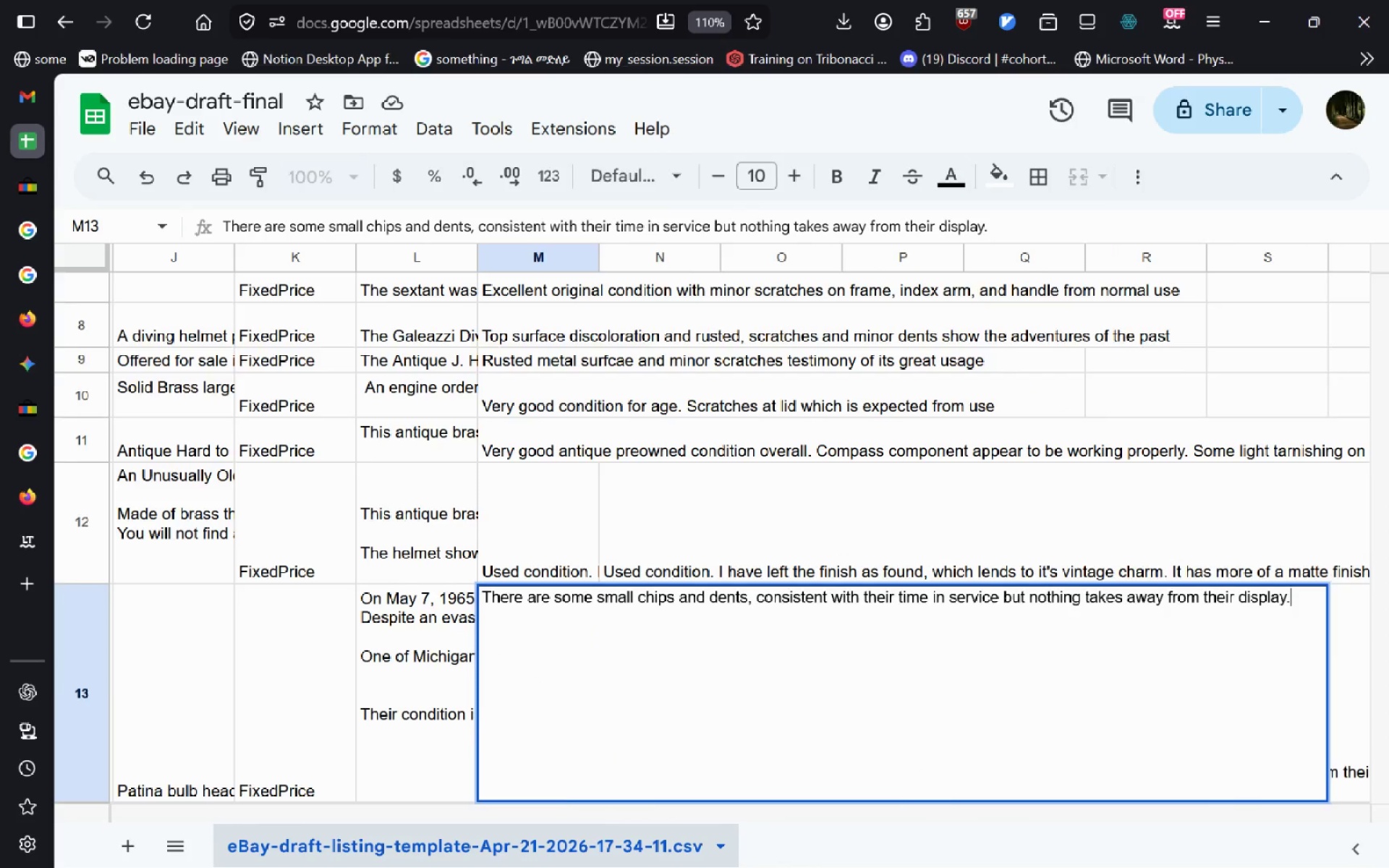 
key(Enter)
 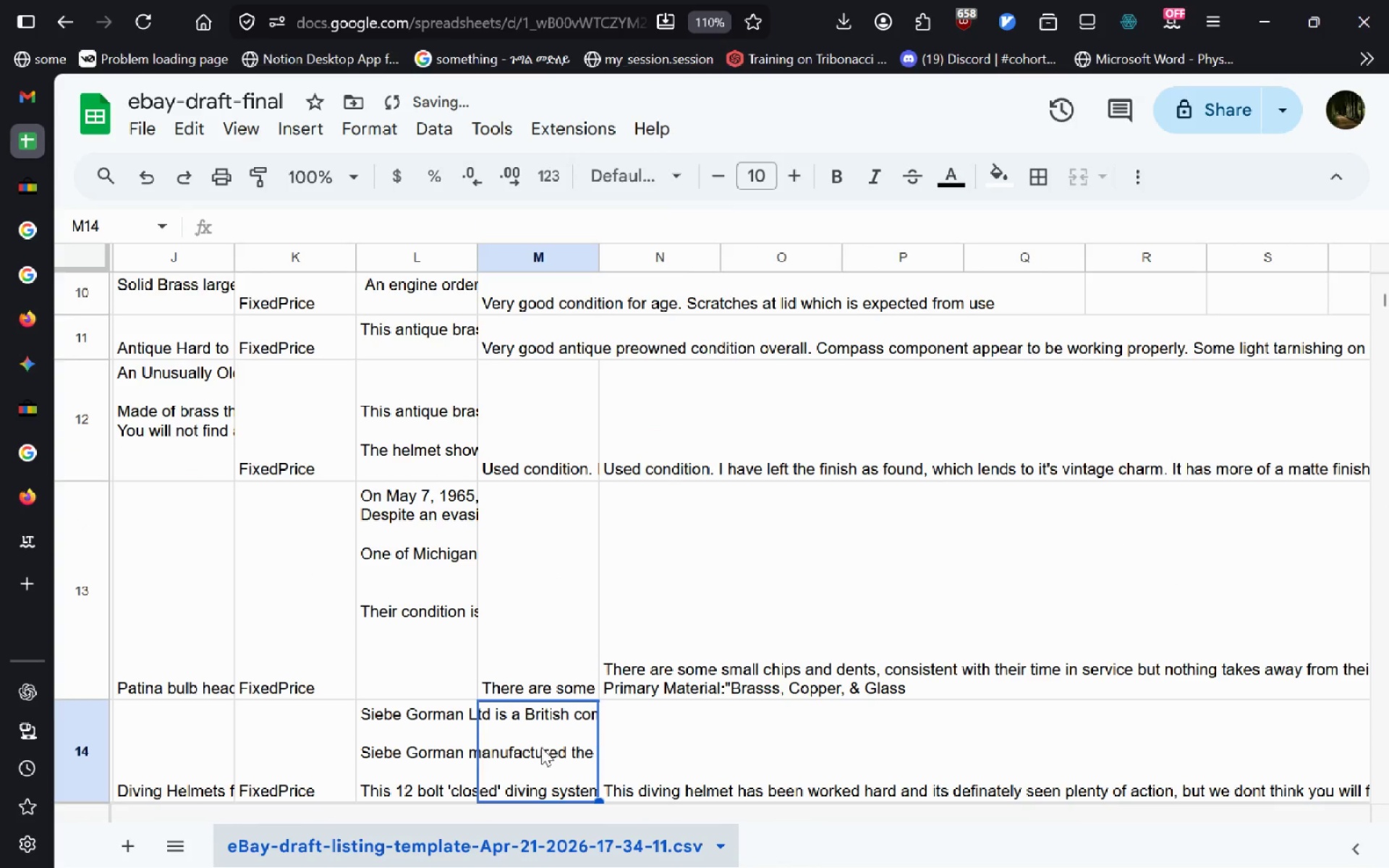 
key(Alt+AltLeft)
 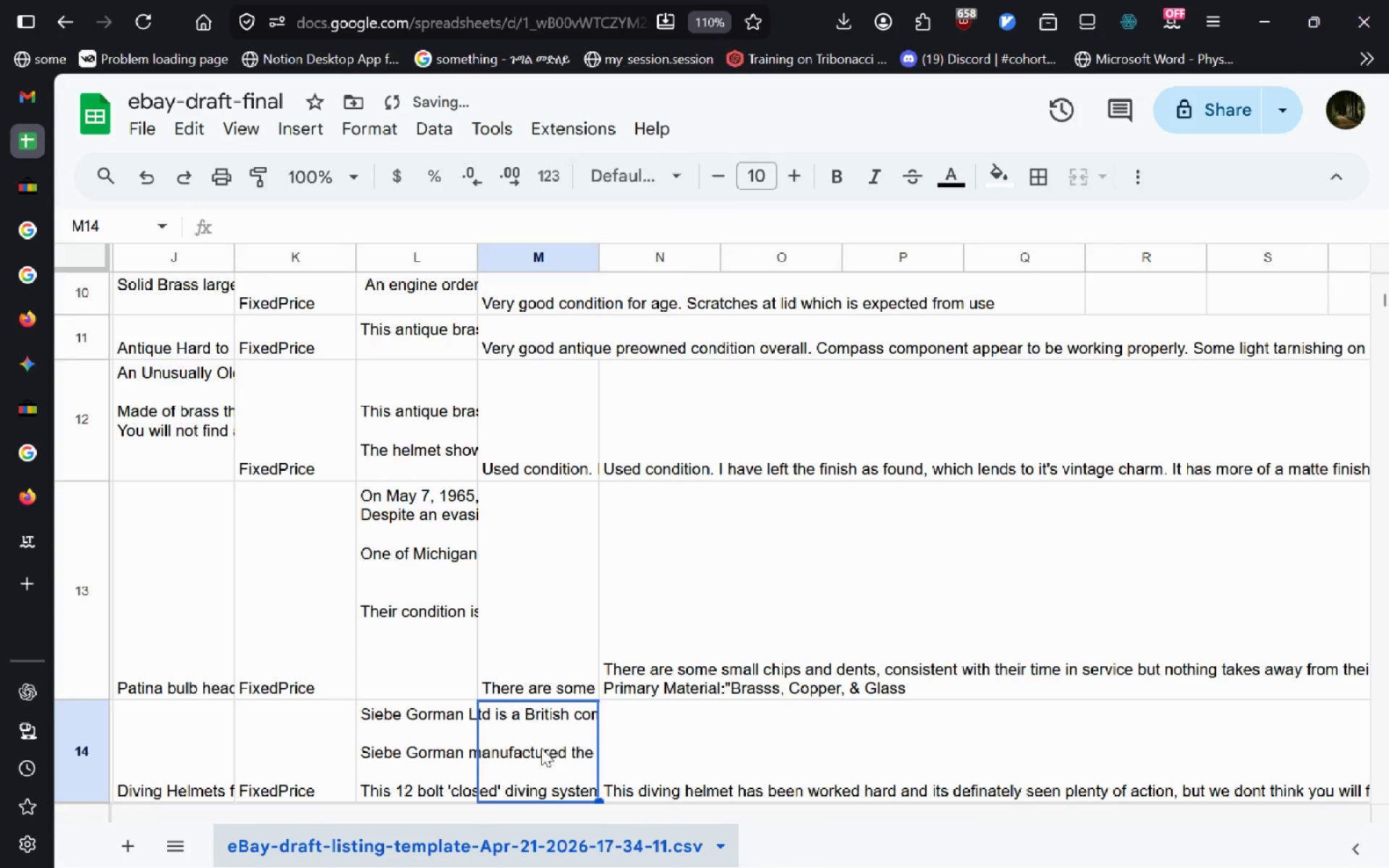 
key(Alt+Tab)
 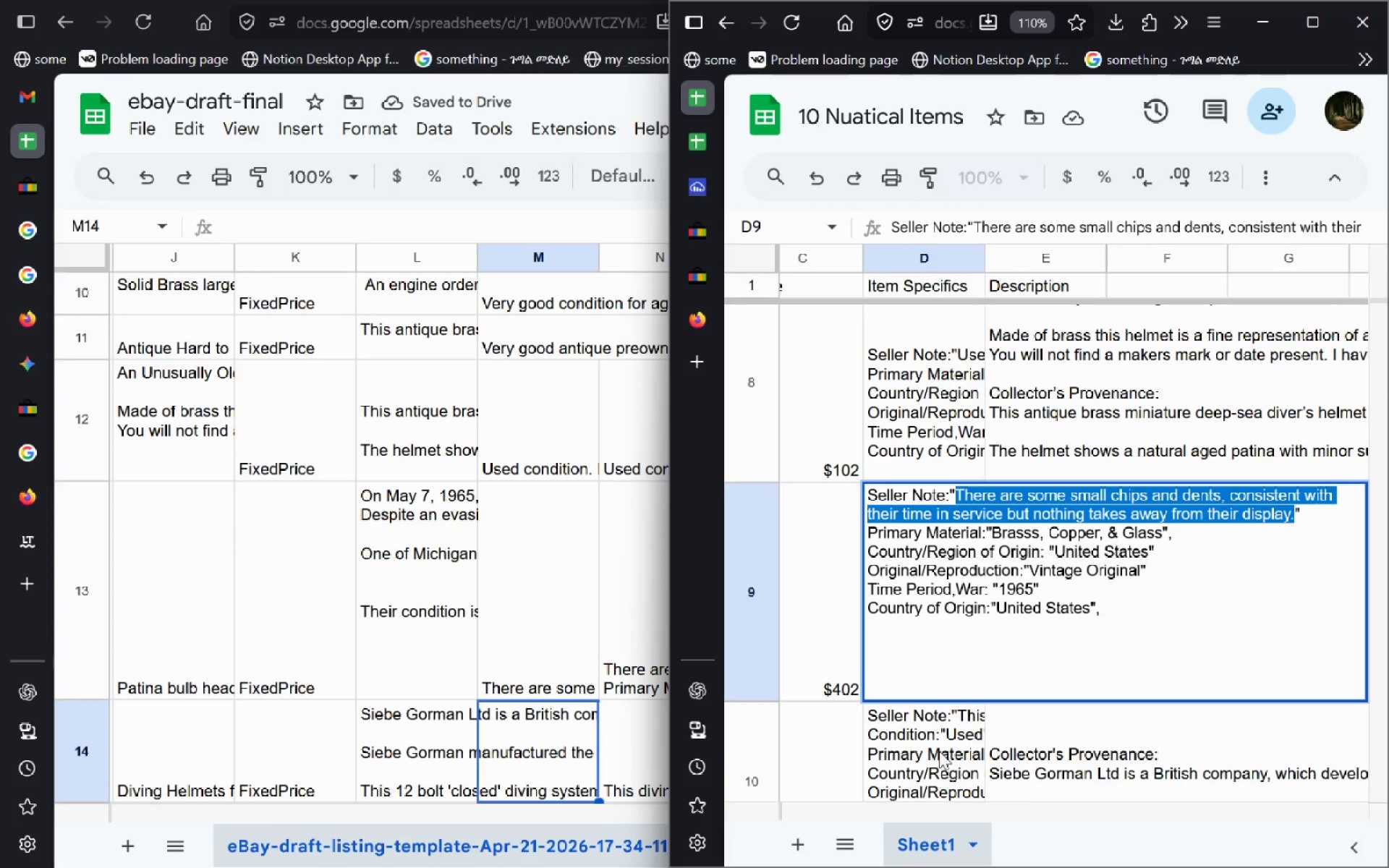 
double_click([939, 751])
 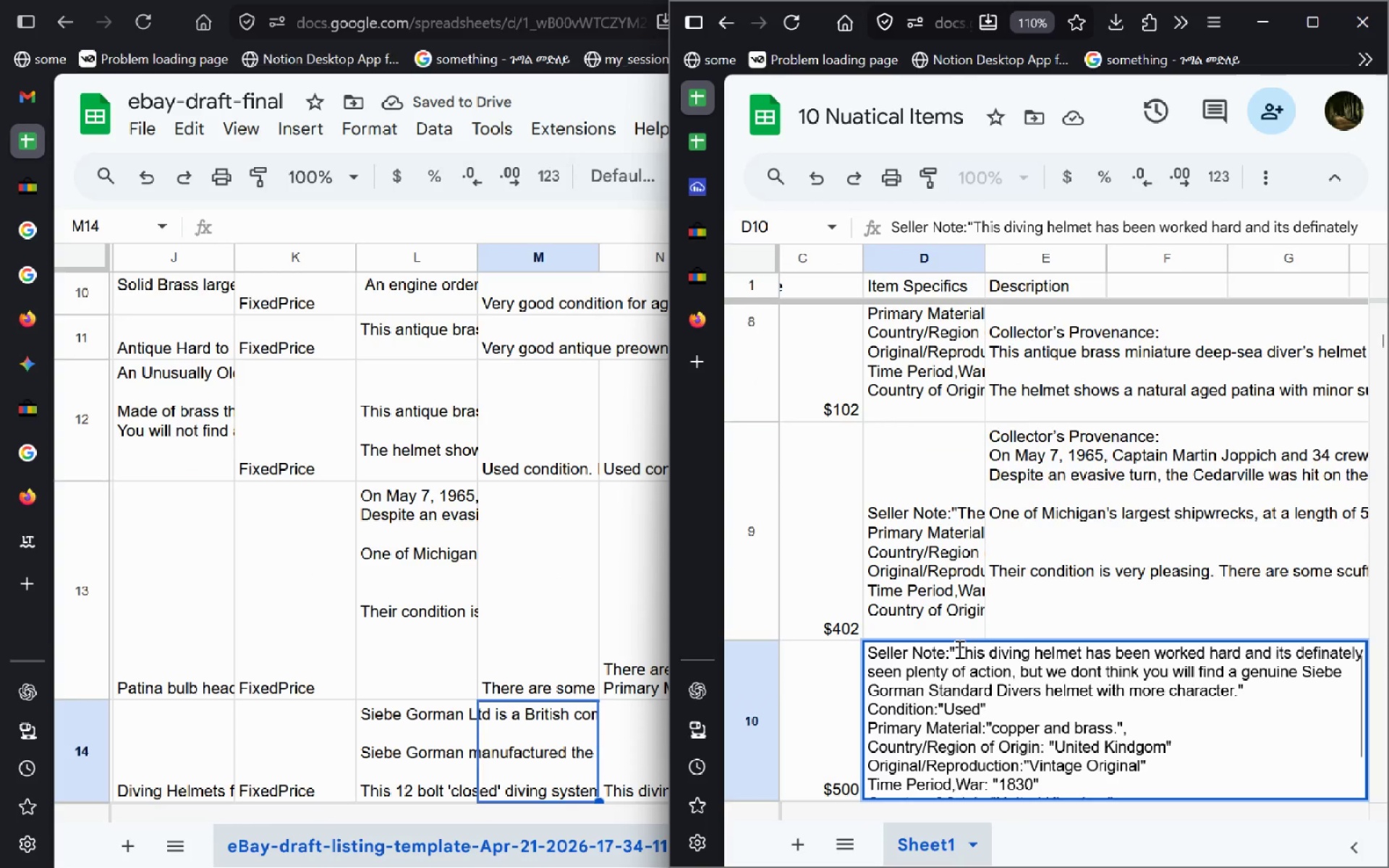 
left_click_drag(start_coordinate=[958, 649], to_coordinate=[1236, 695])
 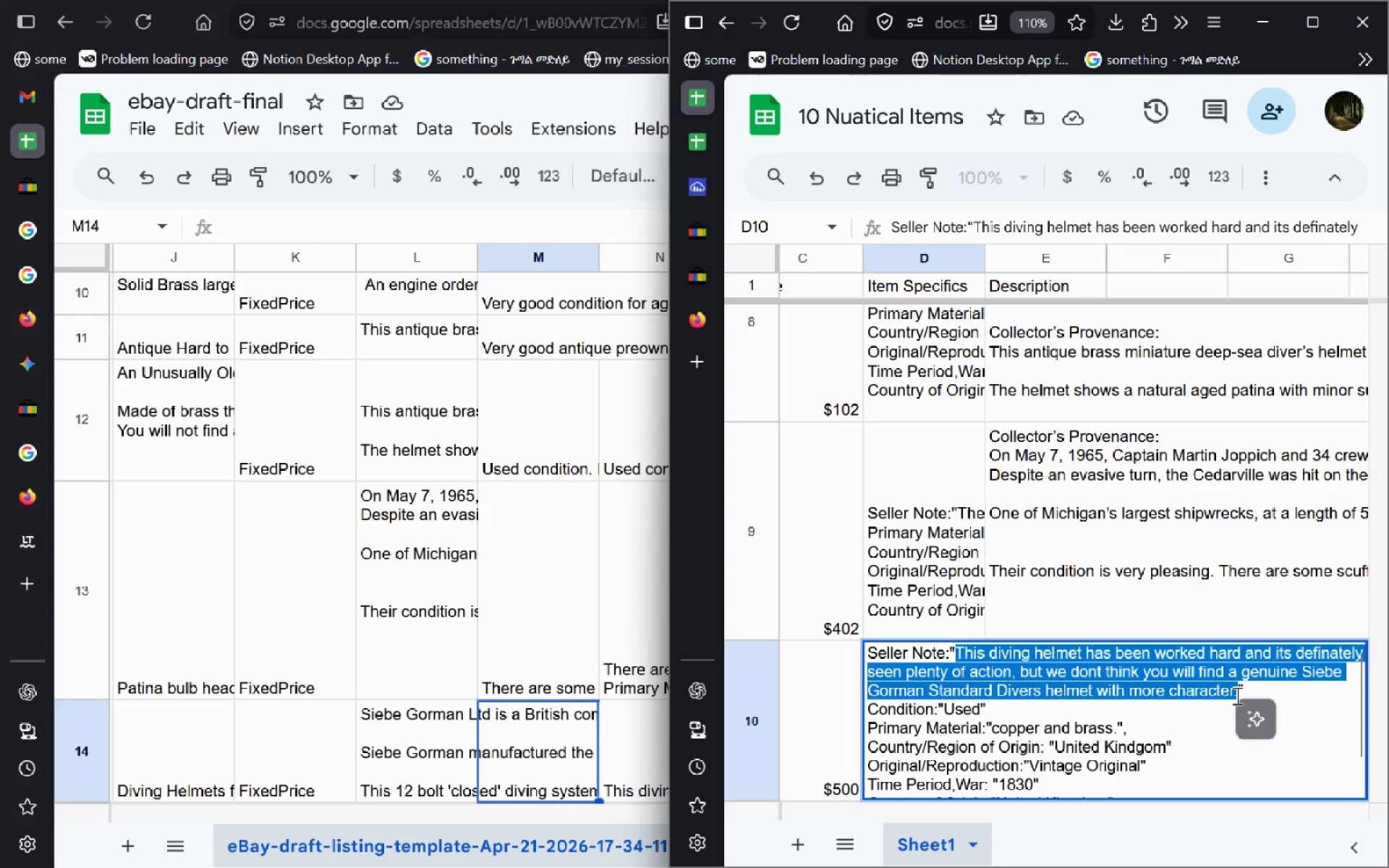 
key(Control+C)
 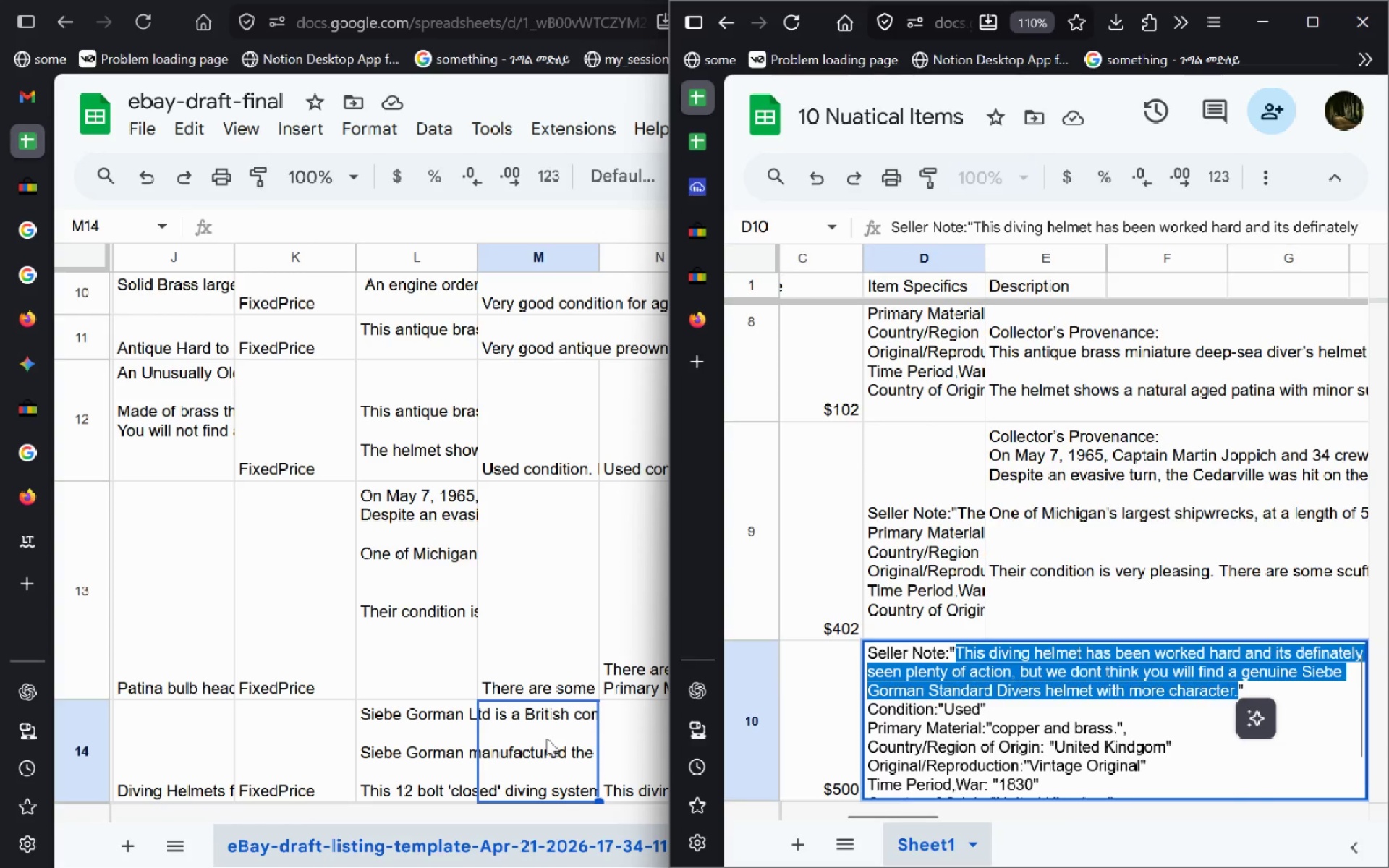 
double_click([546, 738])
 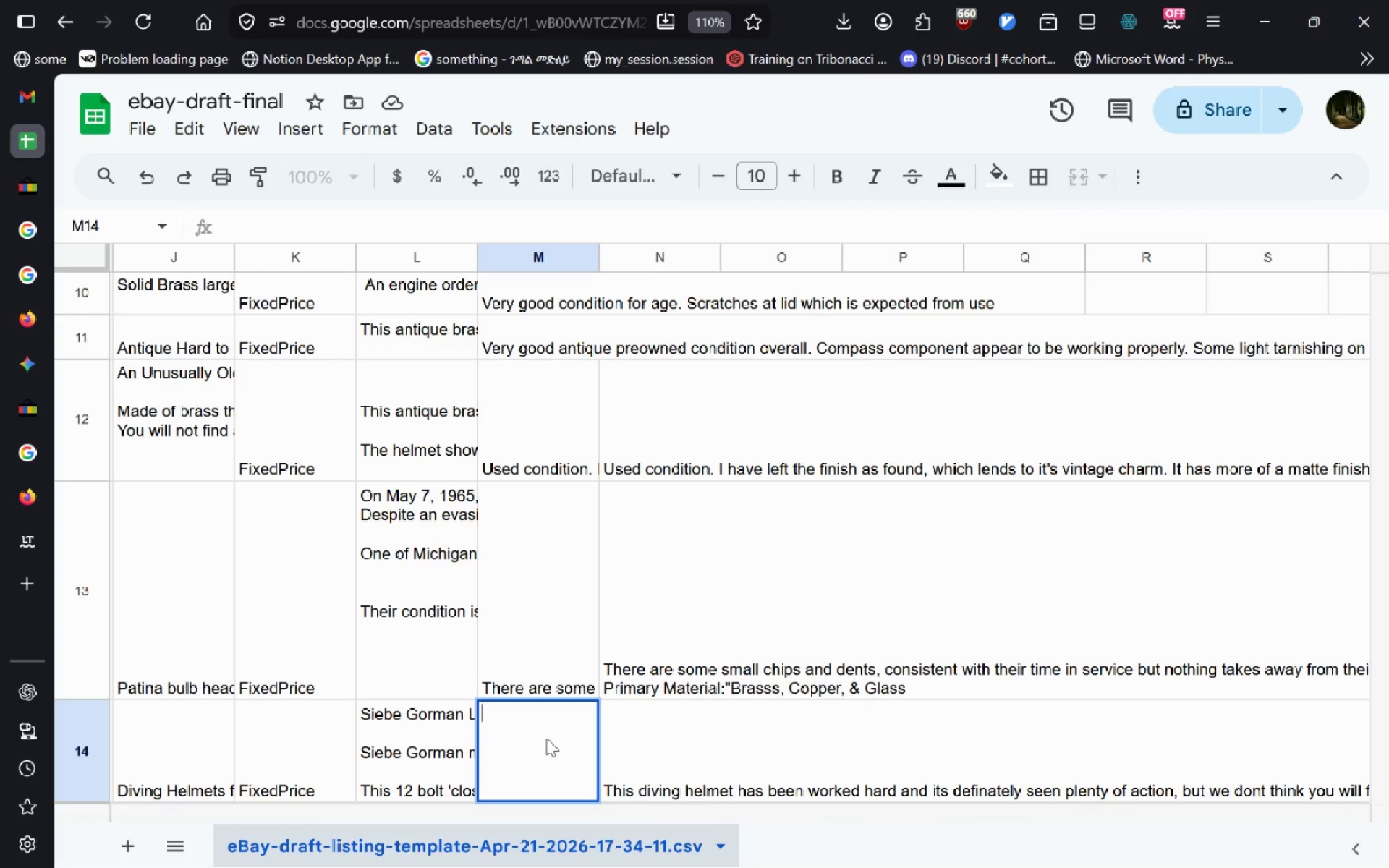 
key(Control+V)
 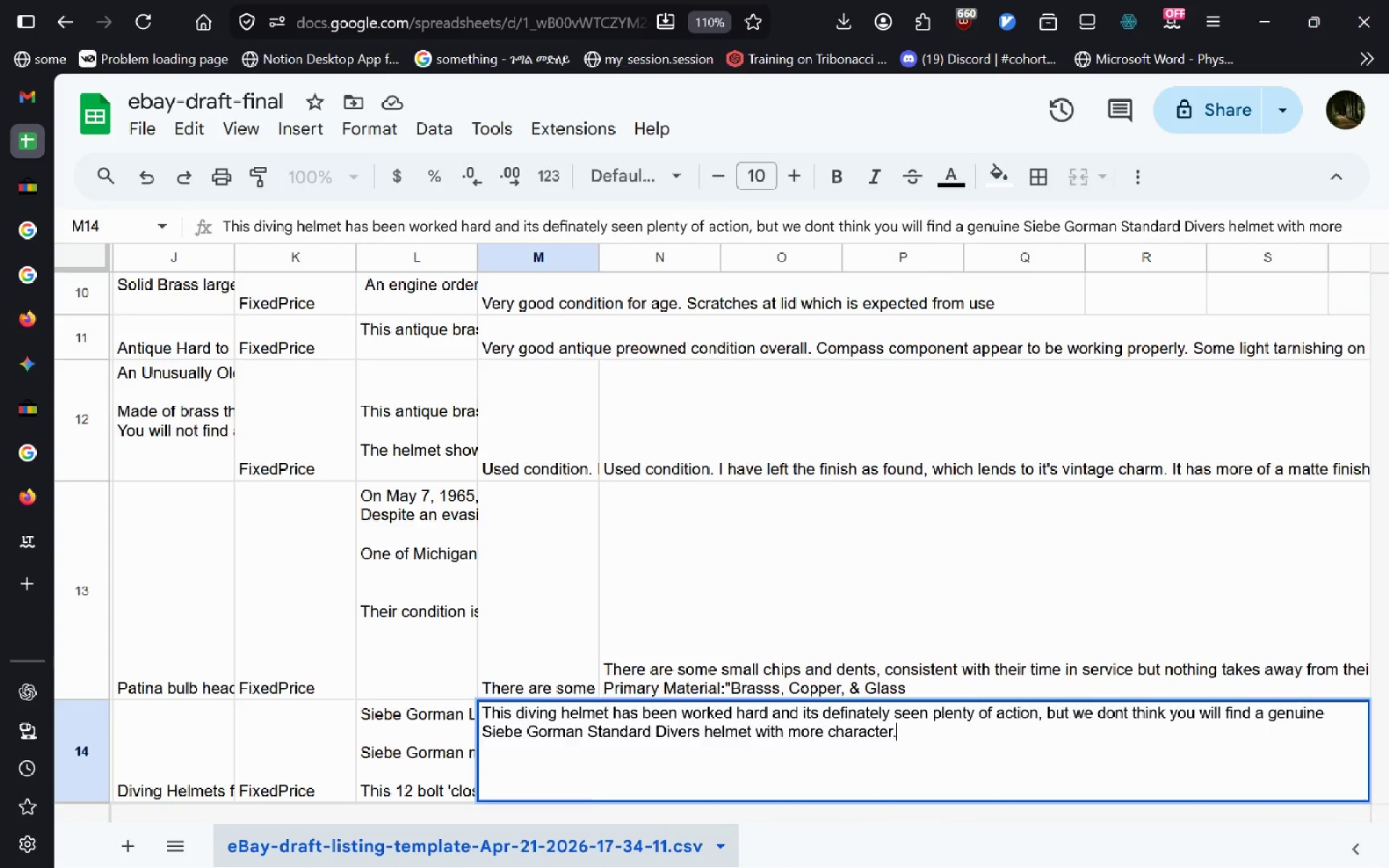 
key(Enter)
 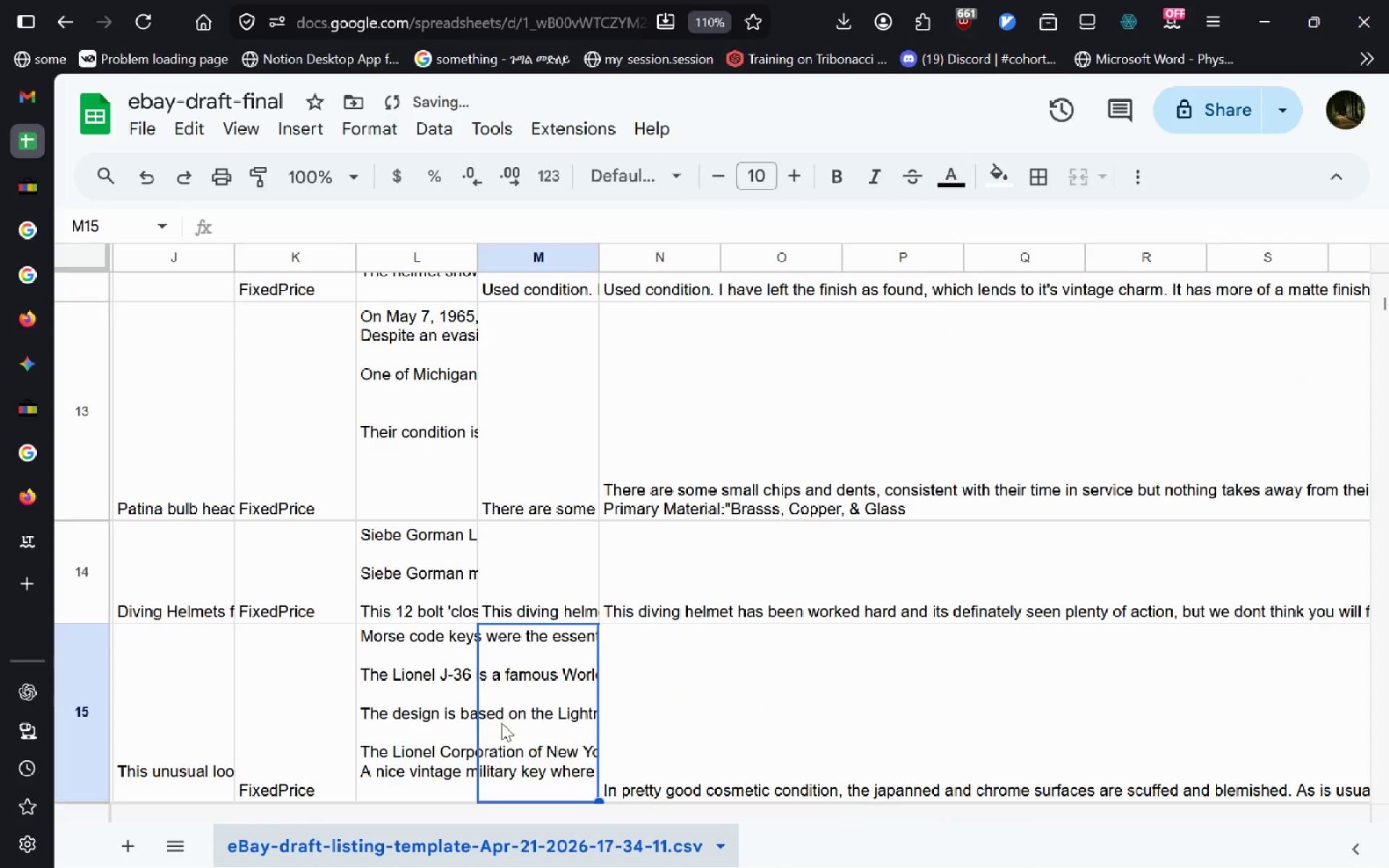 
key(Alt+AltLeft)
 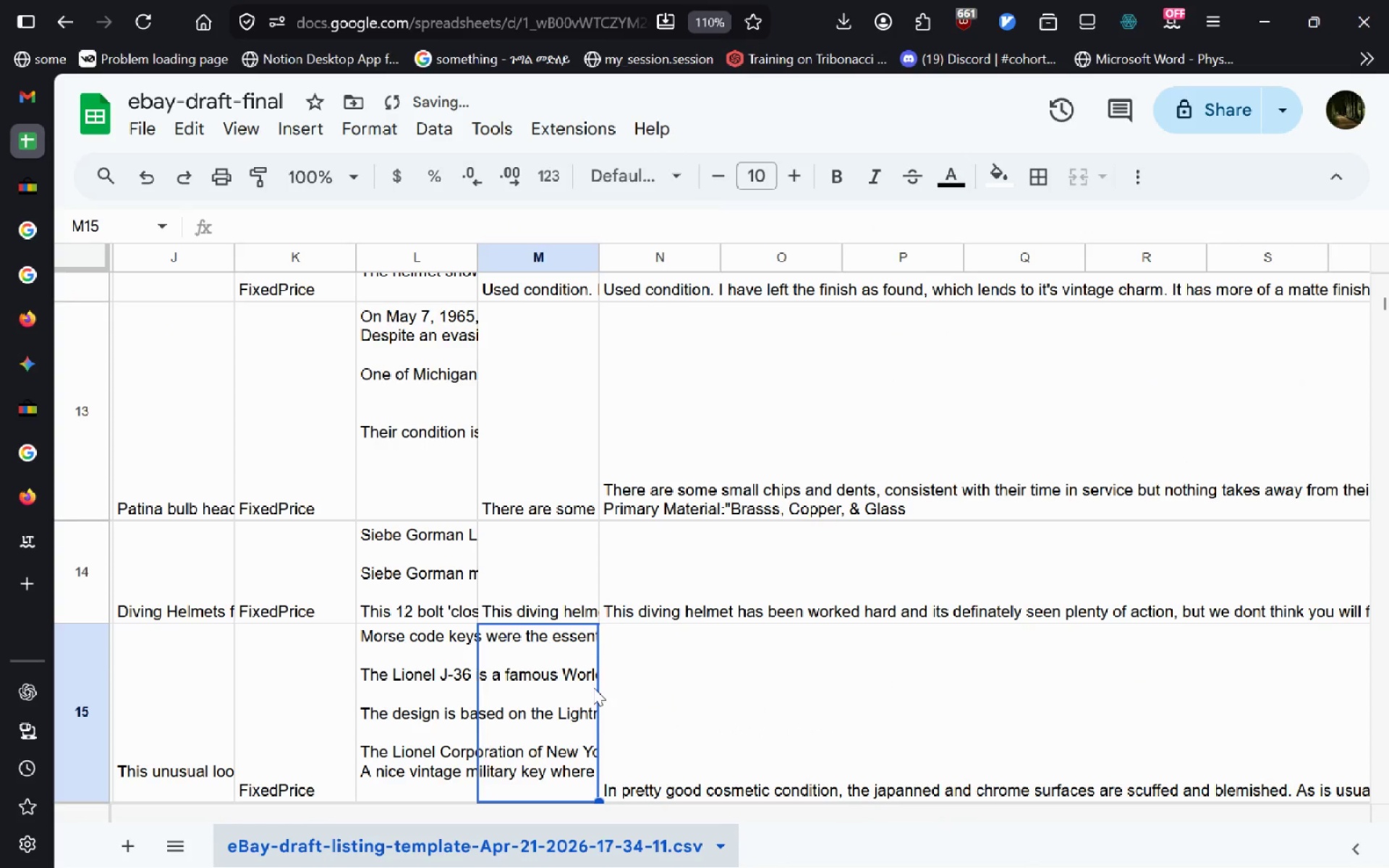 
key(Alt+Tab)
 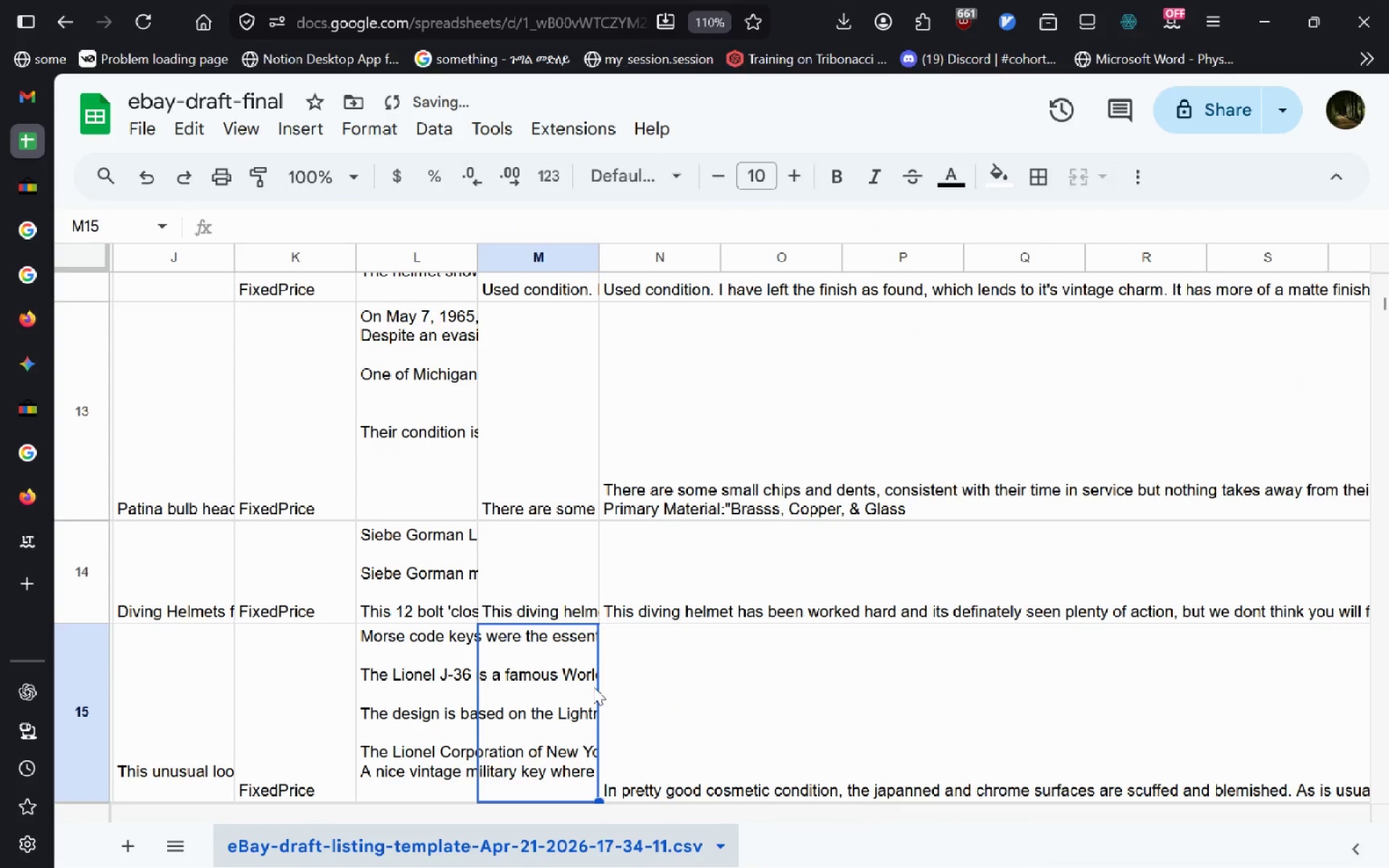 
key(Enter)
 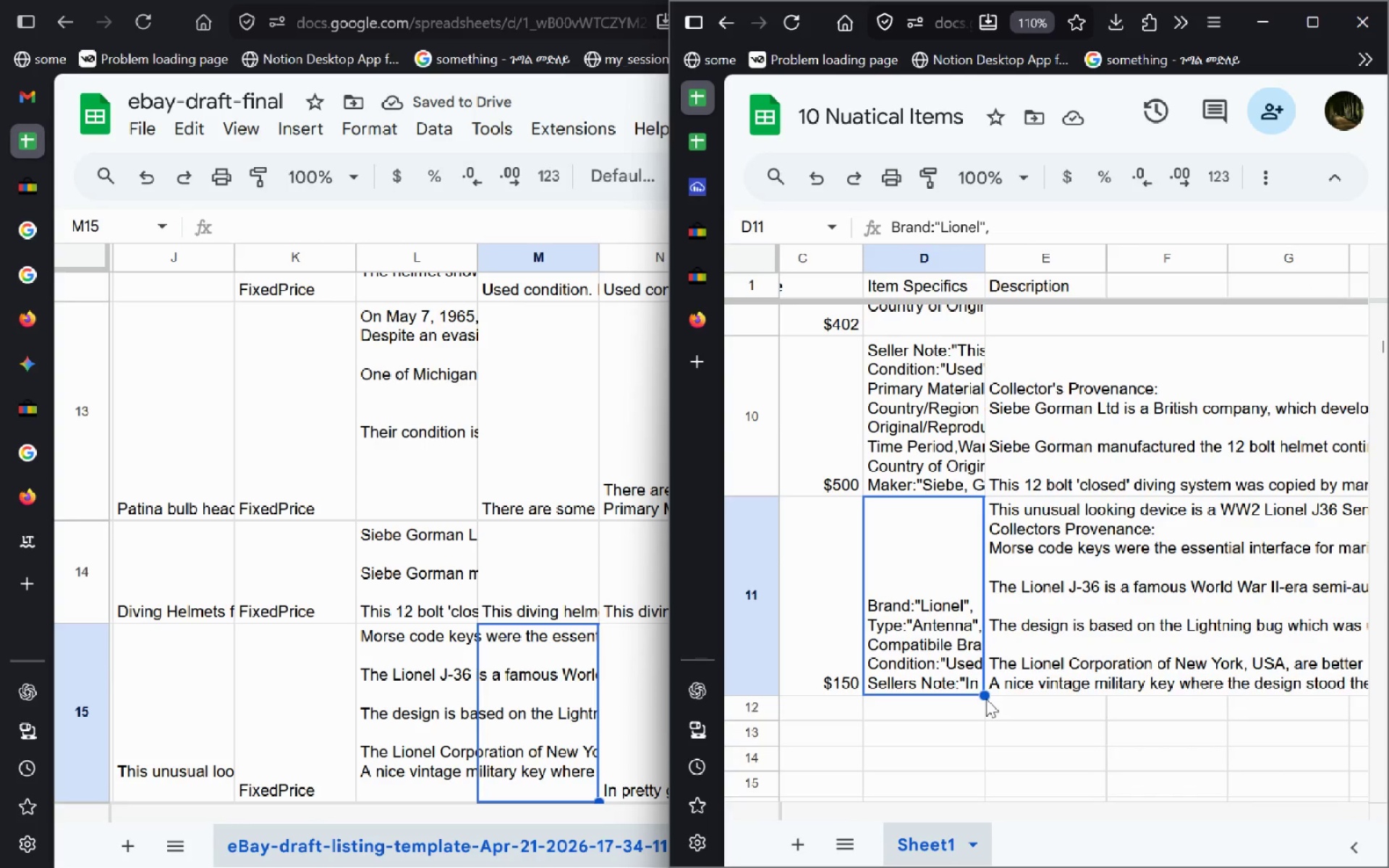 
double_click([947, 661])
 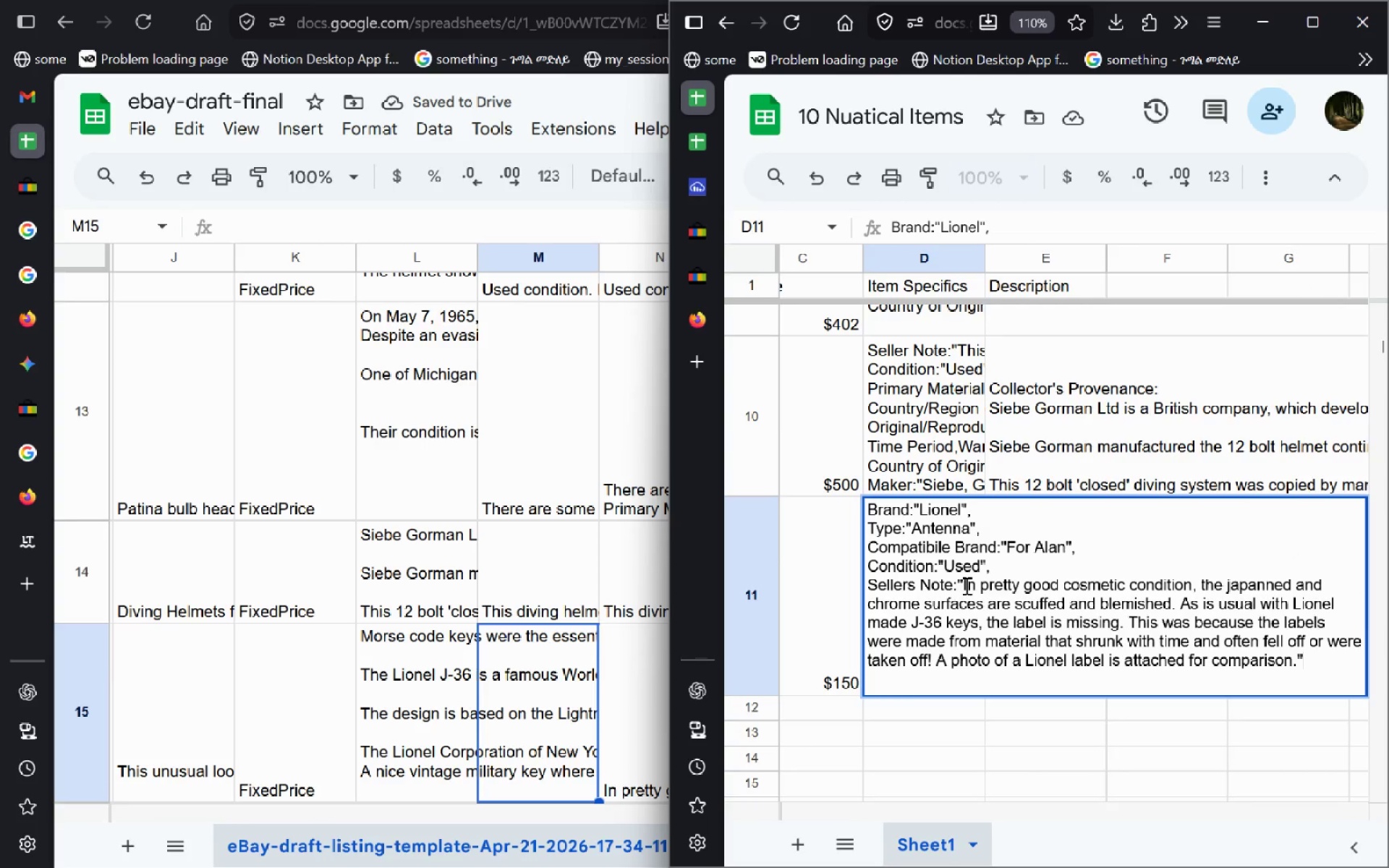 
left_click_drag(start_coordinate=[965, 585], to_coordinate=[1294, 669])
 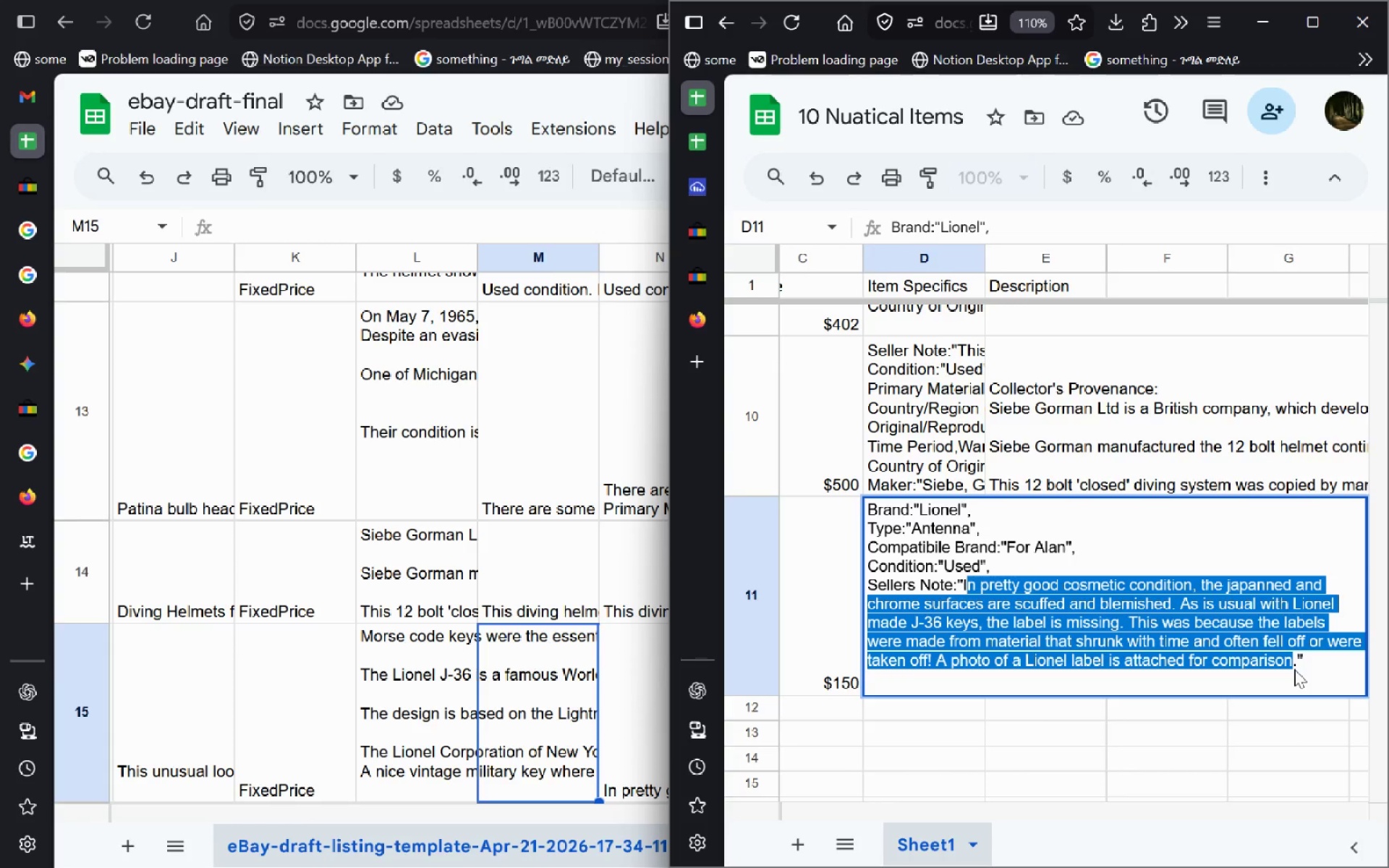 
key(Control+C)
 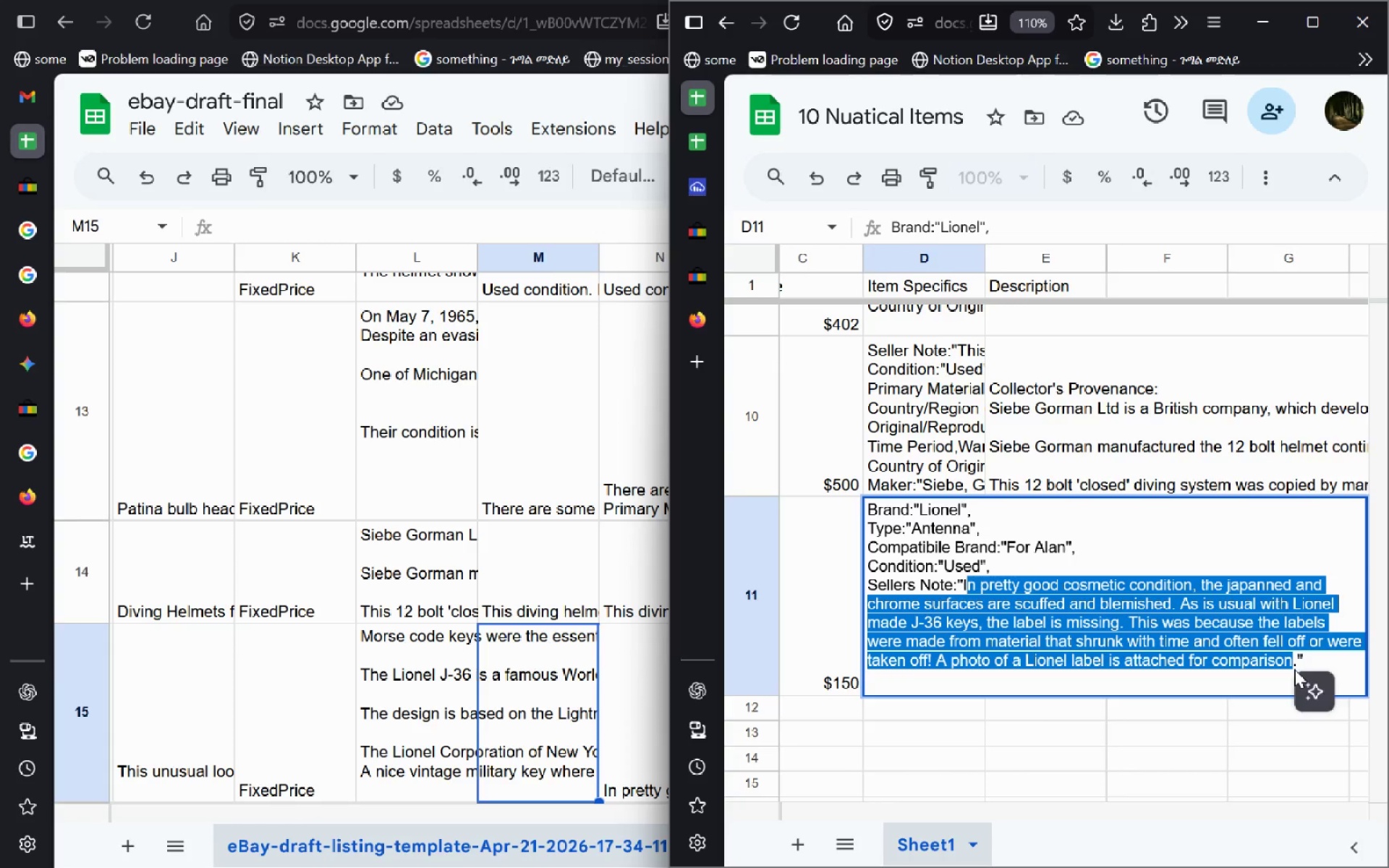 
key(Alt+AltLeft)
 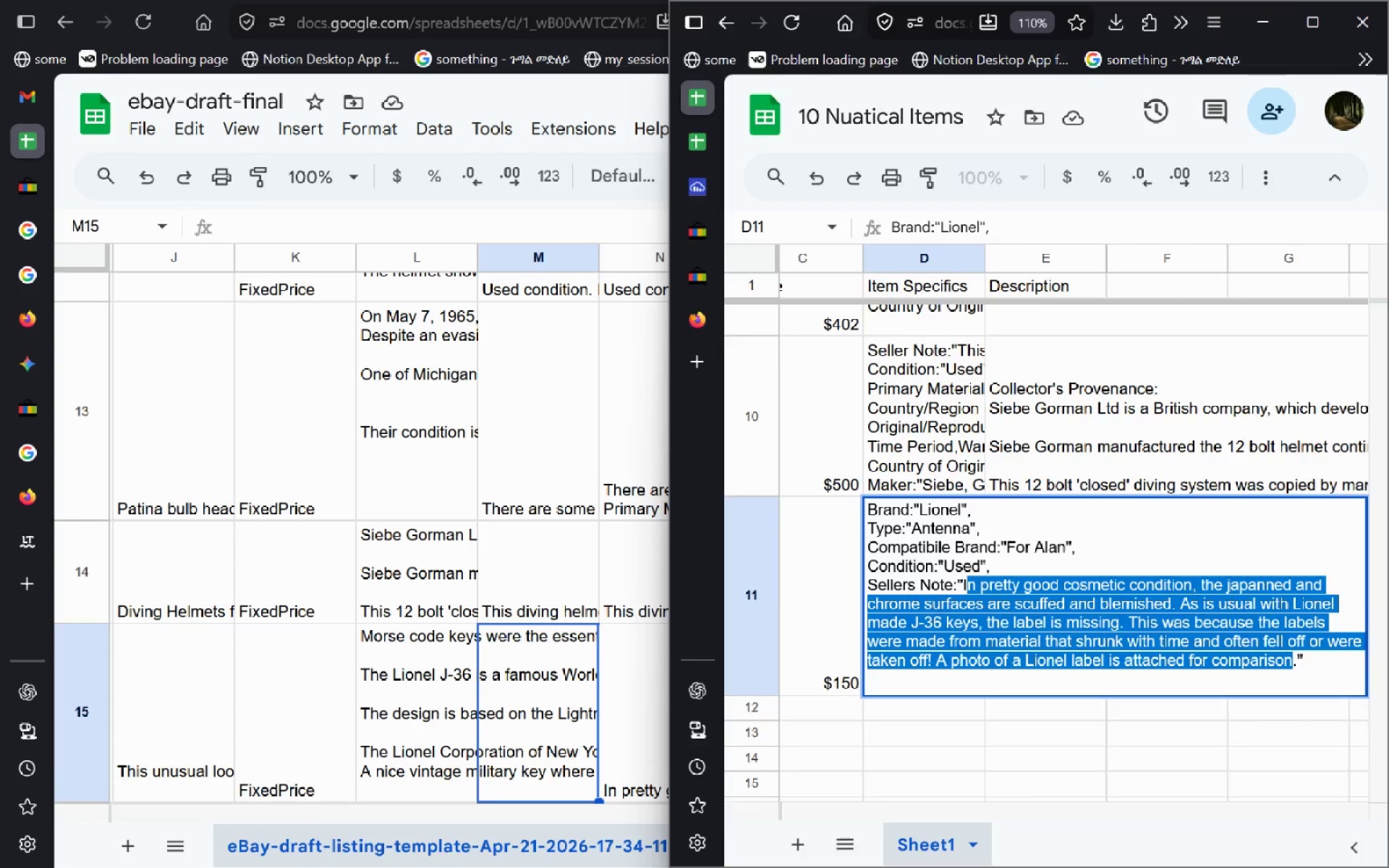 
key(Alt+Tab)
 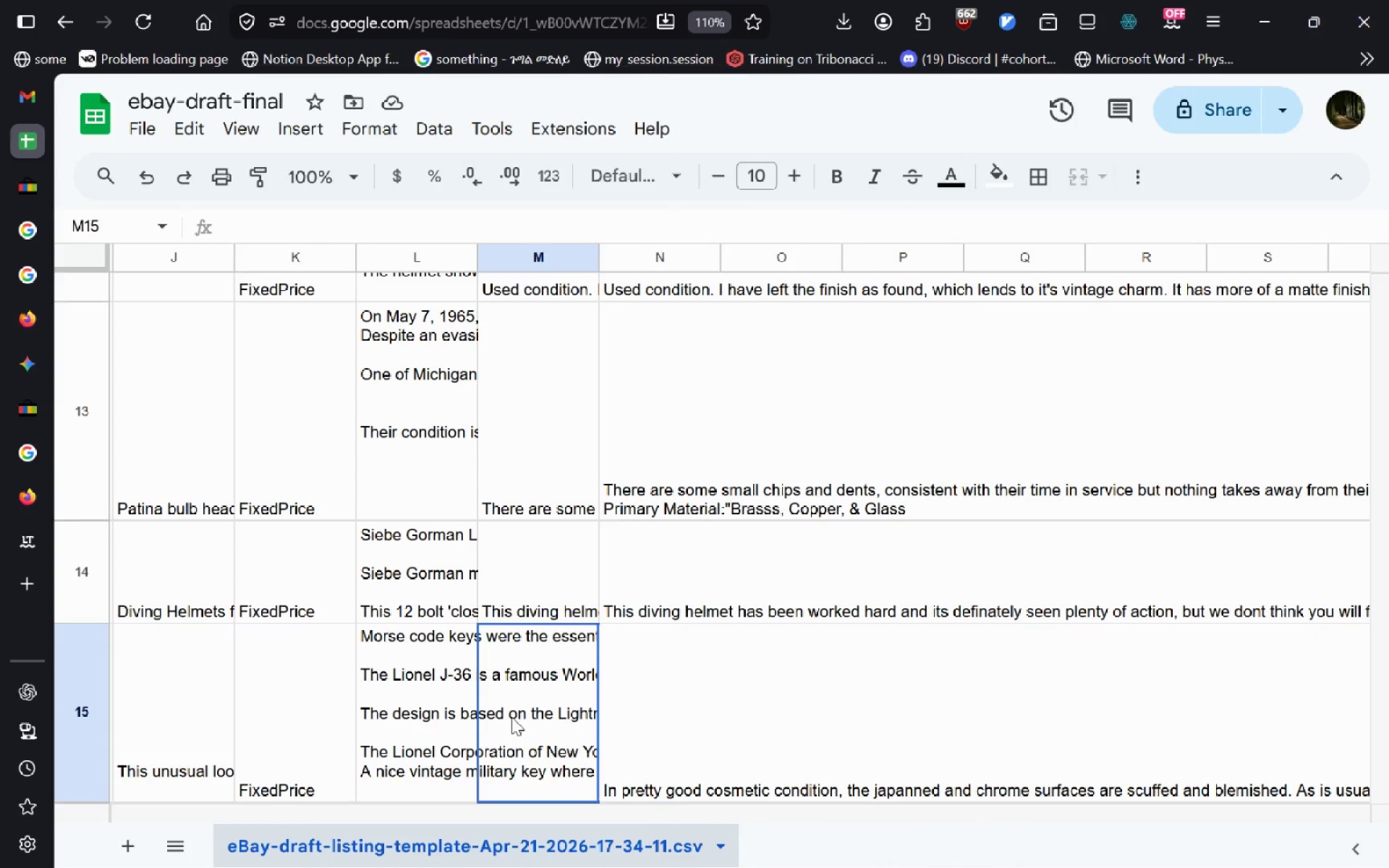 
double_click([511, 717])
 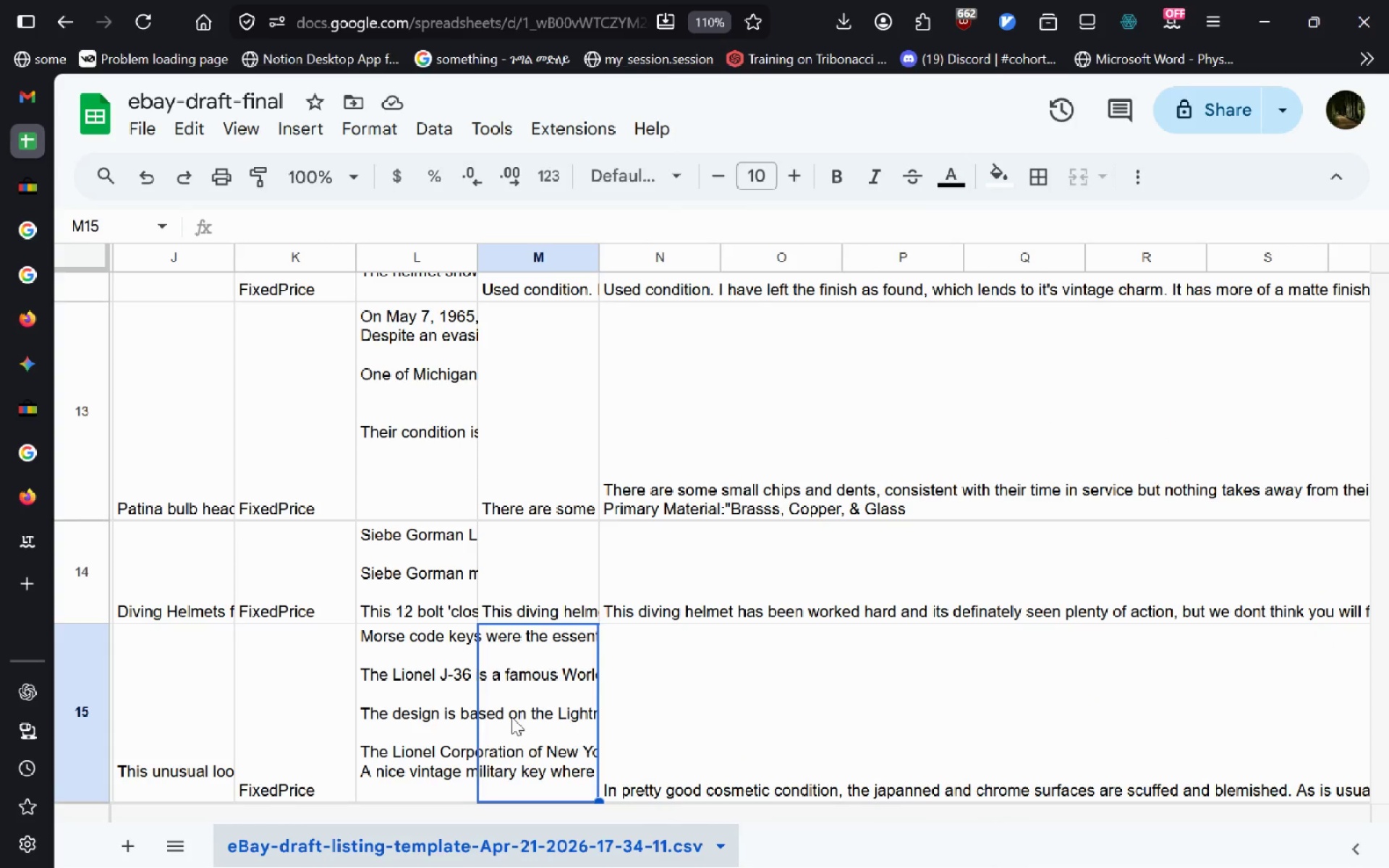 
key(Control+V)
 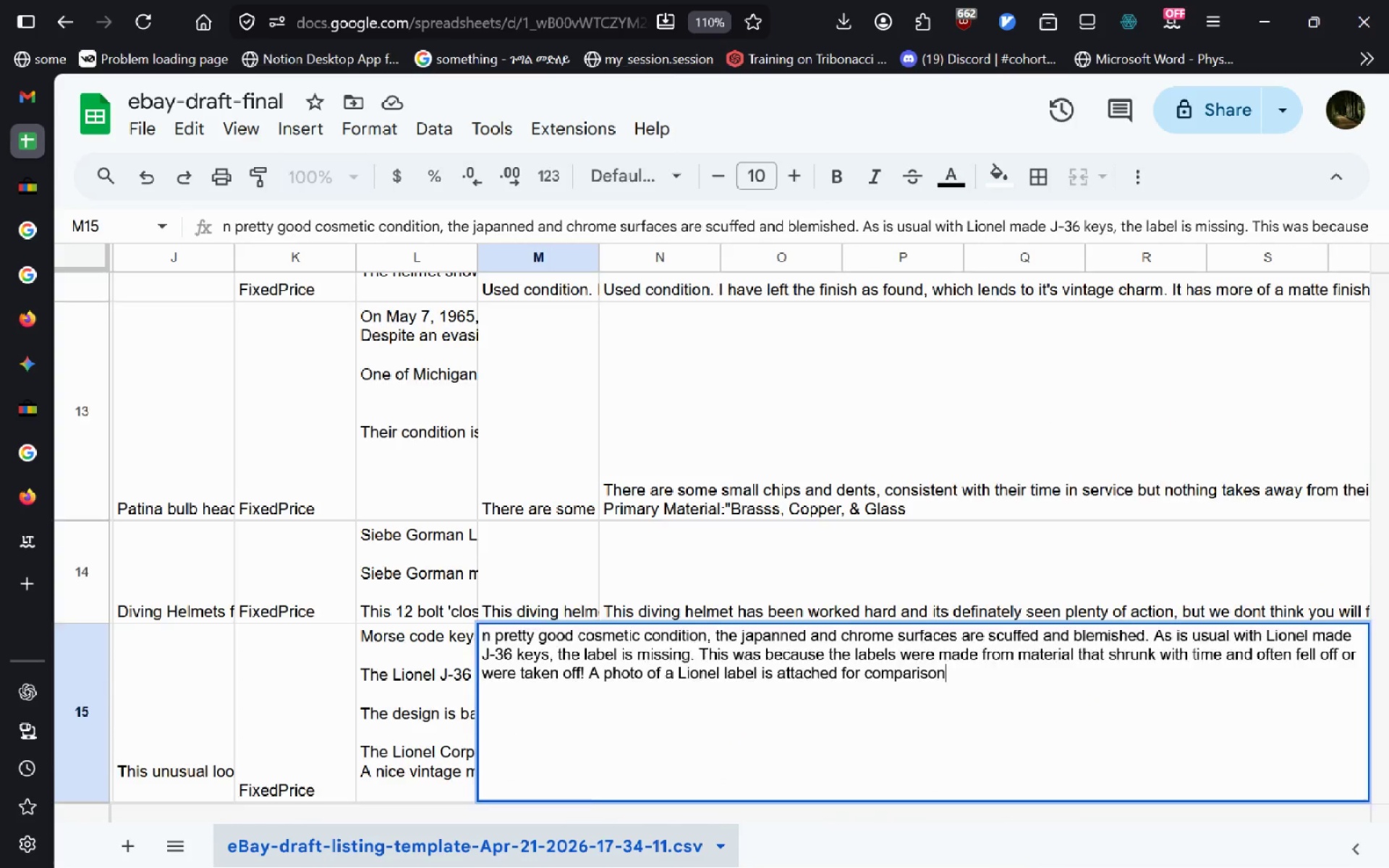 
key(Enter)
 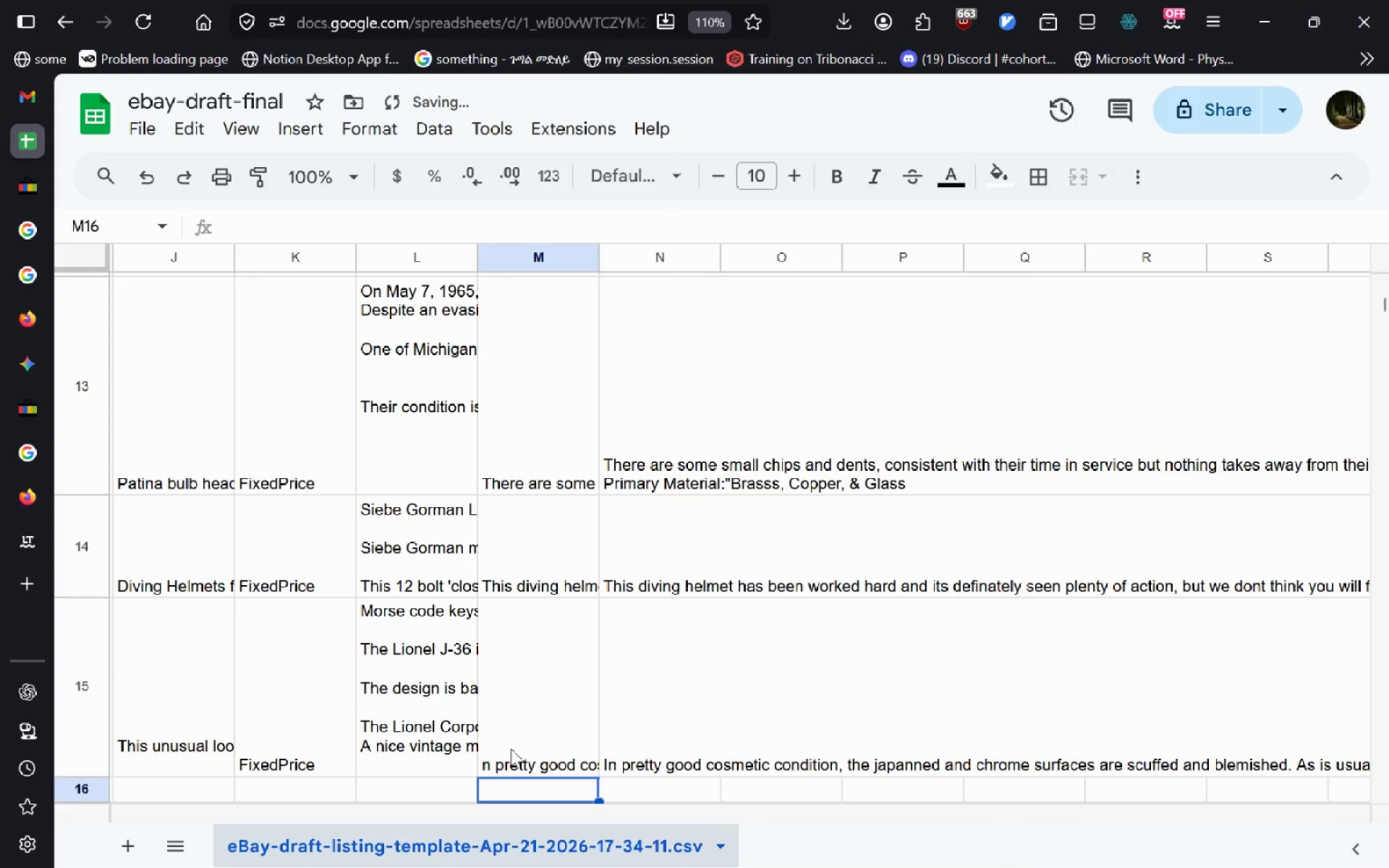 
double_click([511, 749])
 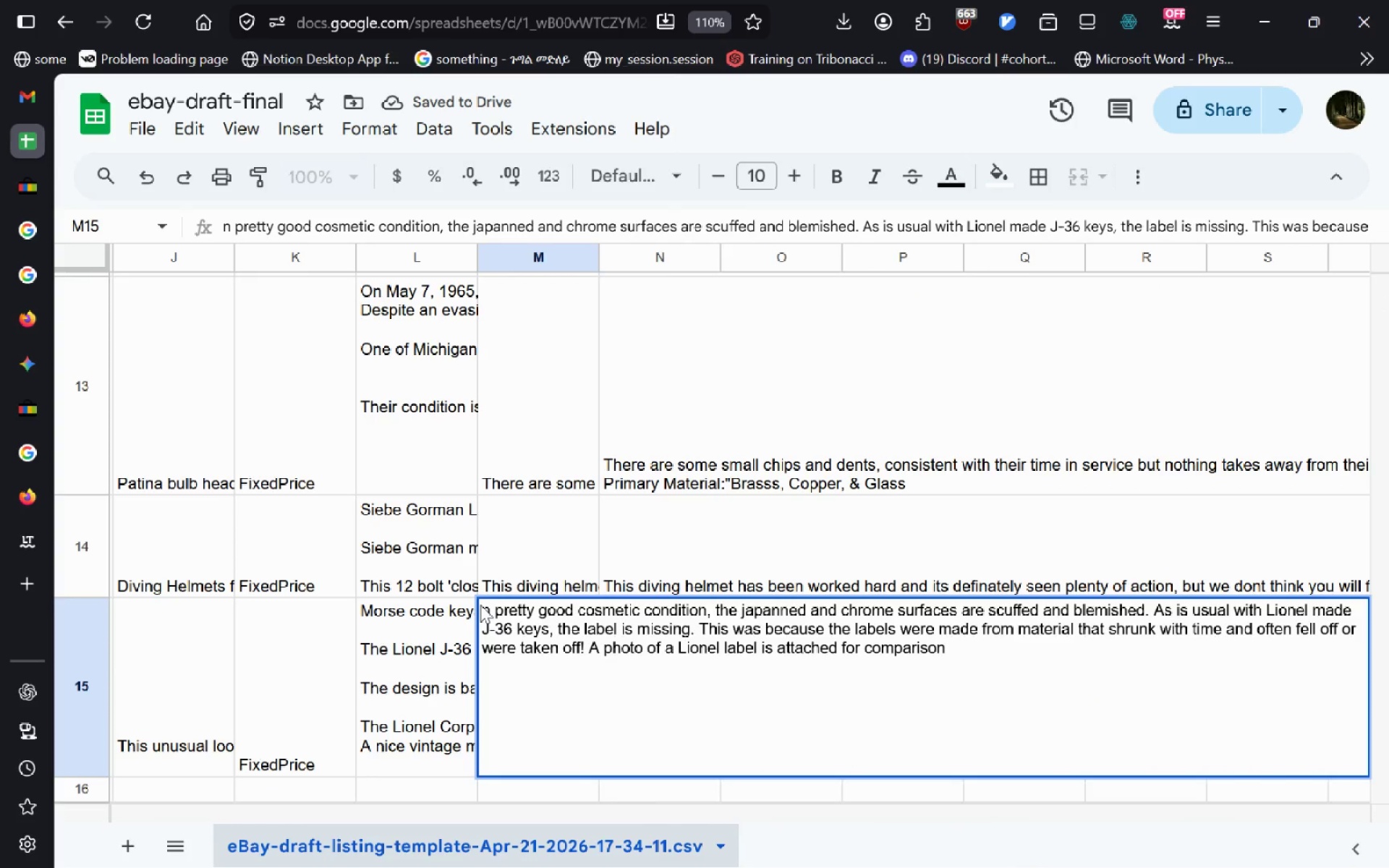 
left_click([490, 608])
 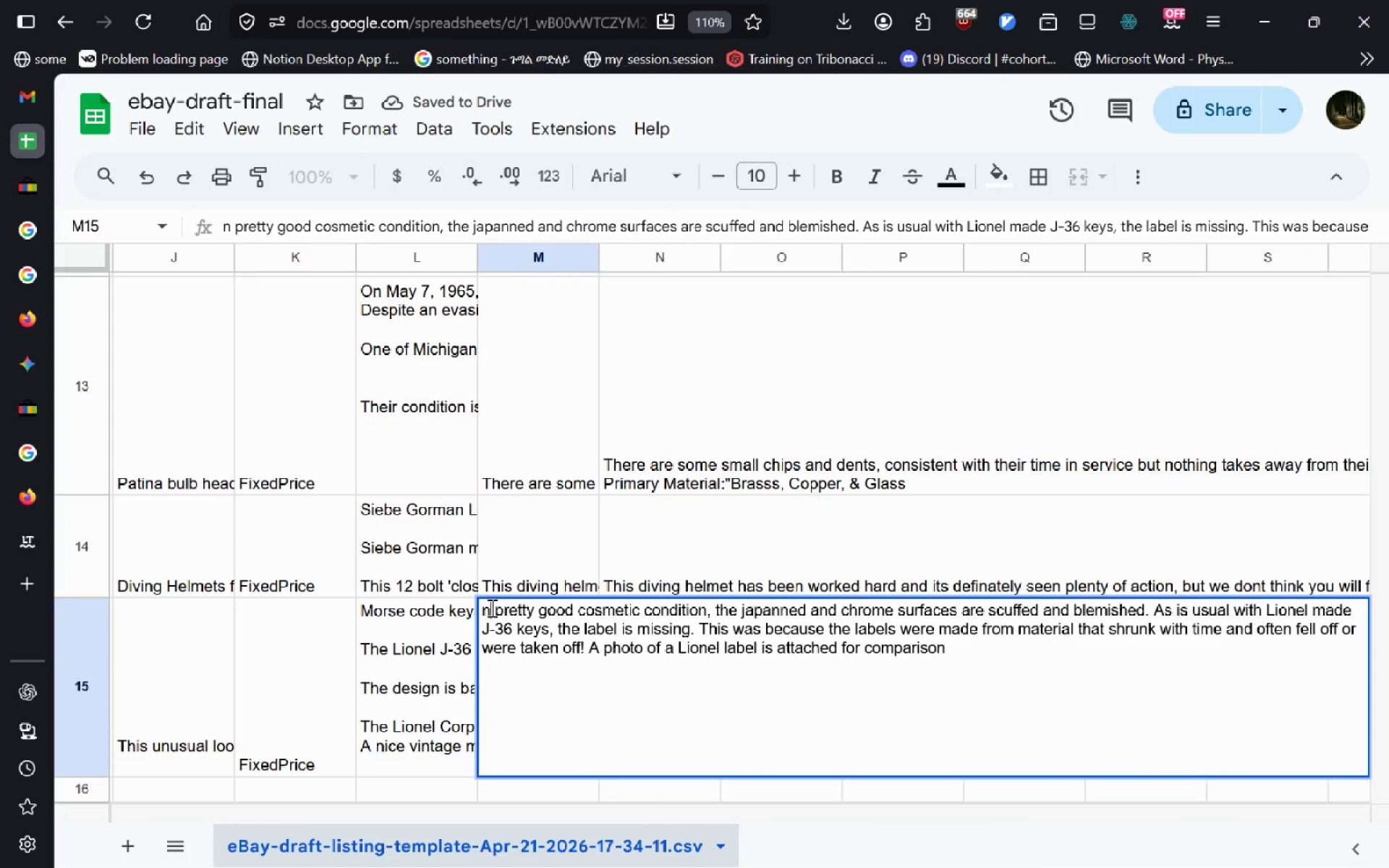 
key(ArrowLeft)
 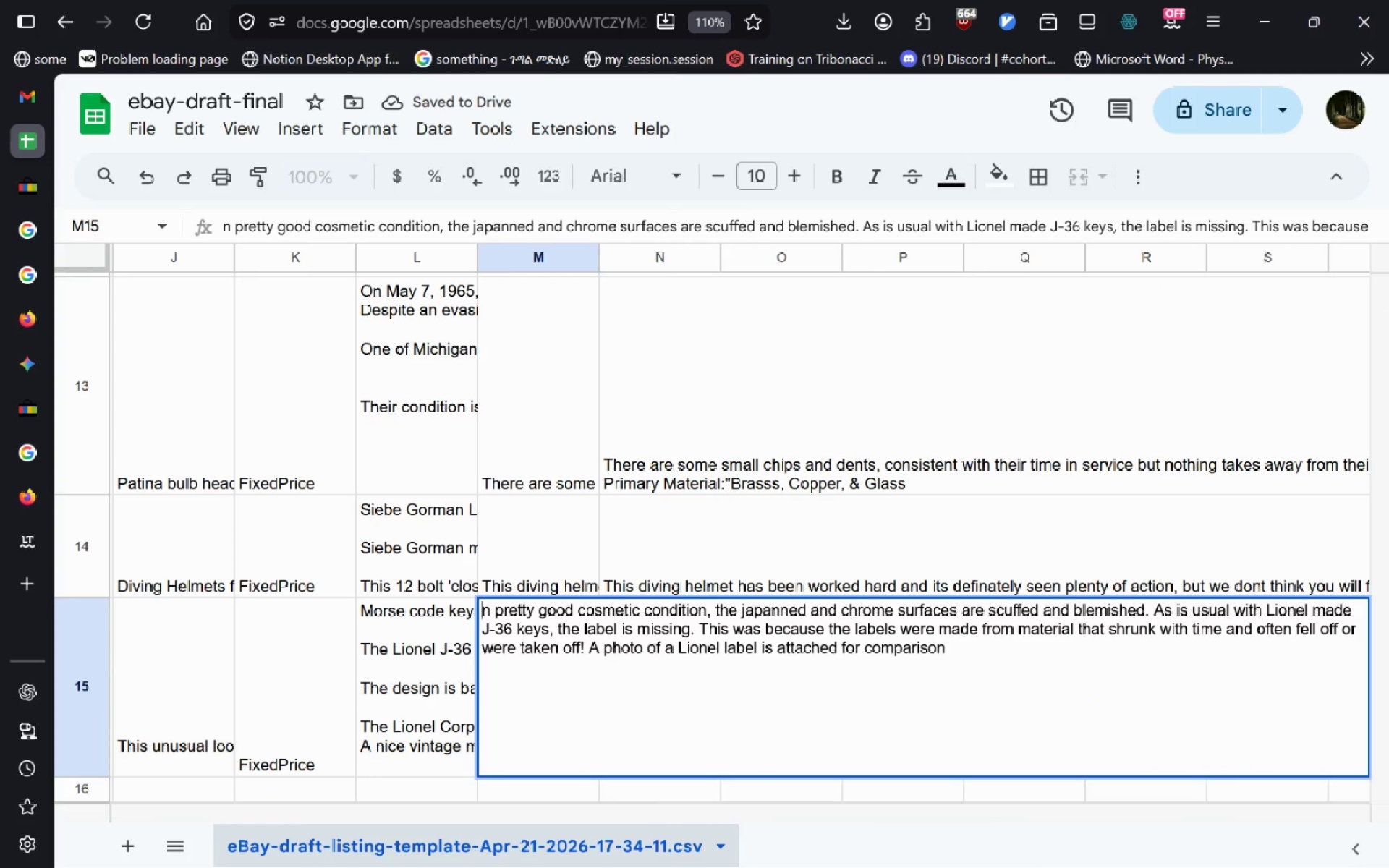 
key(Shift+ShiftLeft)
 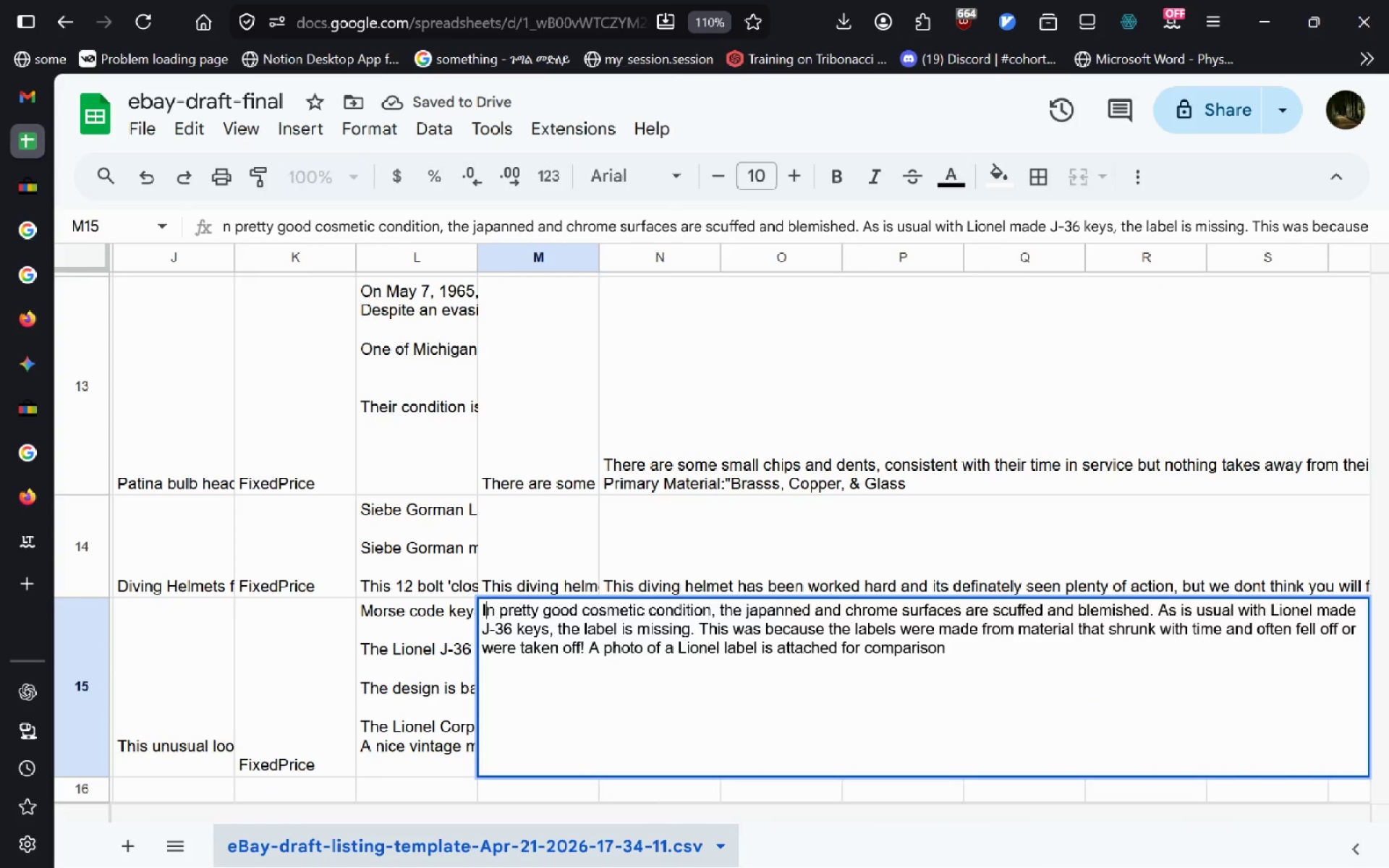 
key(Shift+I)
 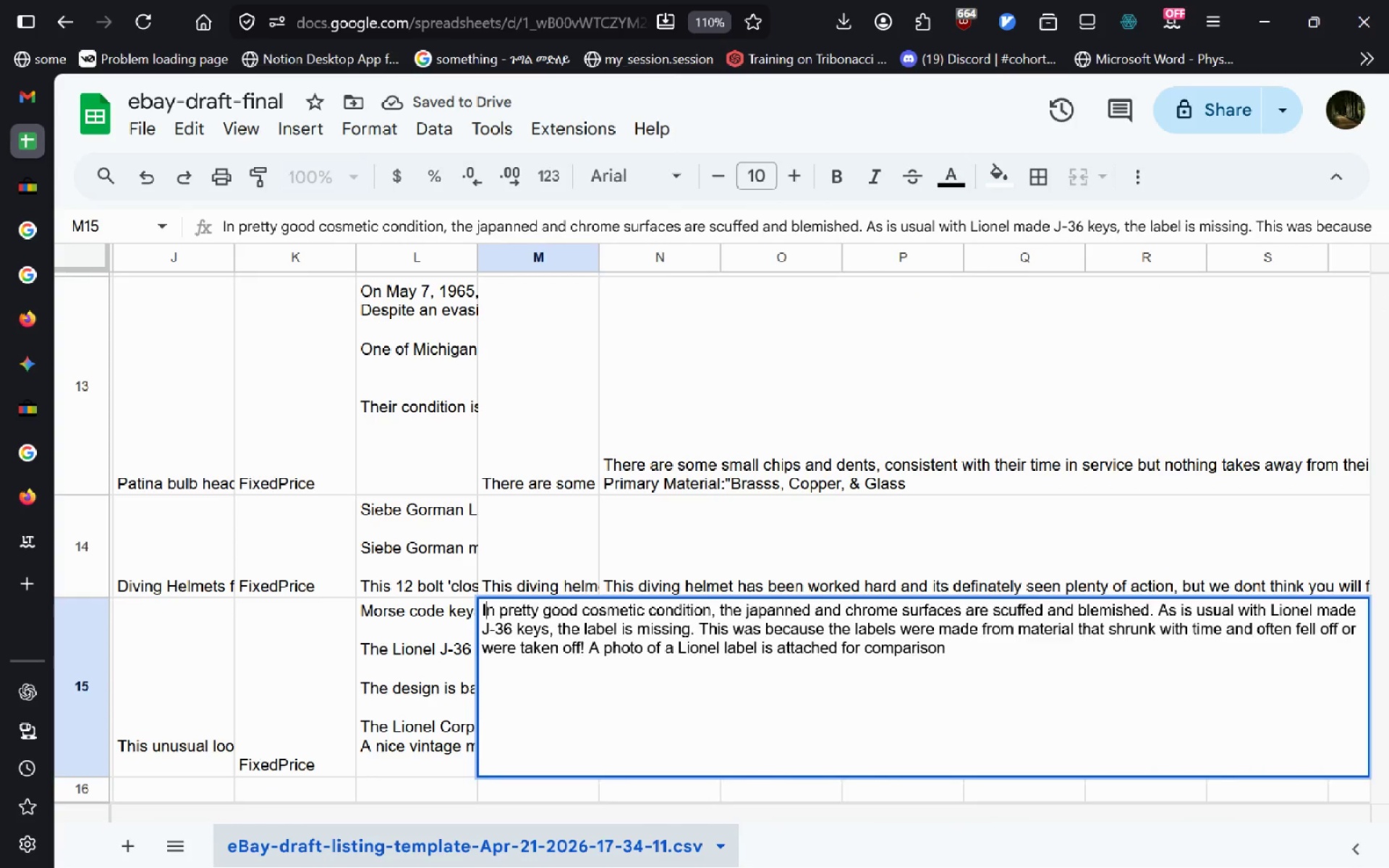 
key(Enter)
 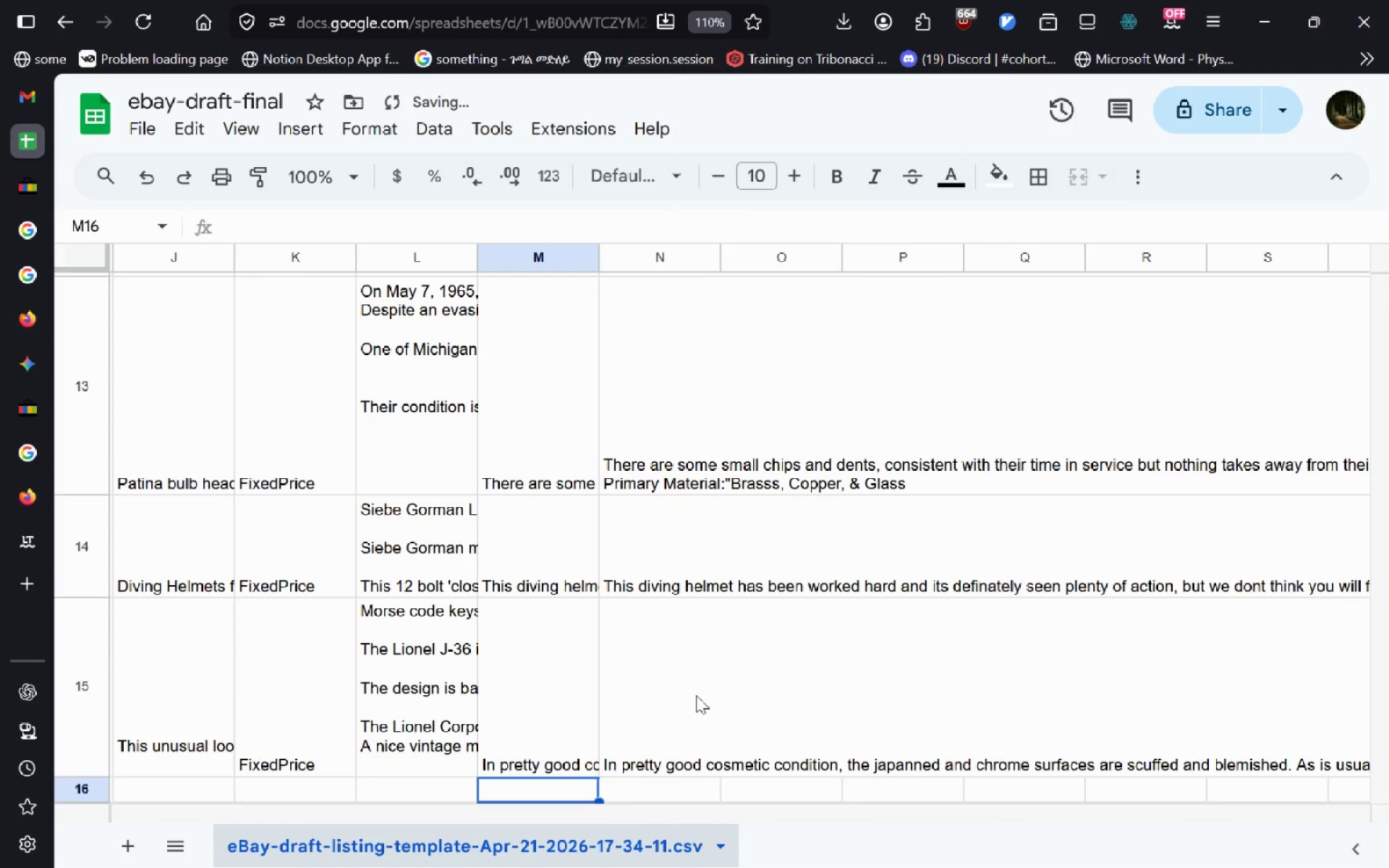 
left_click([696, 695])
 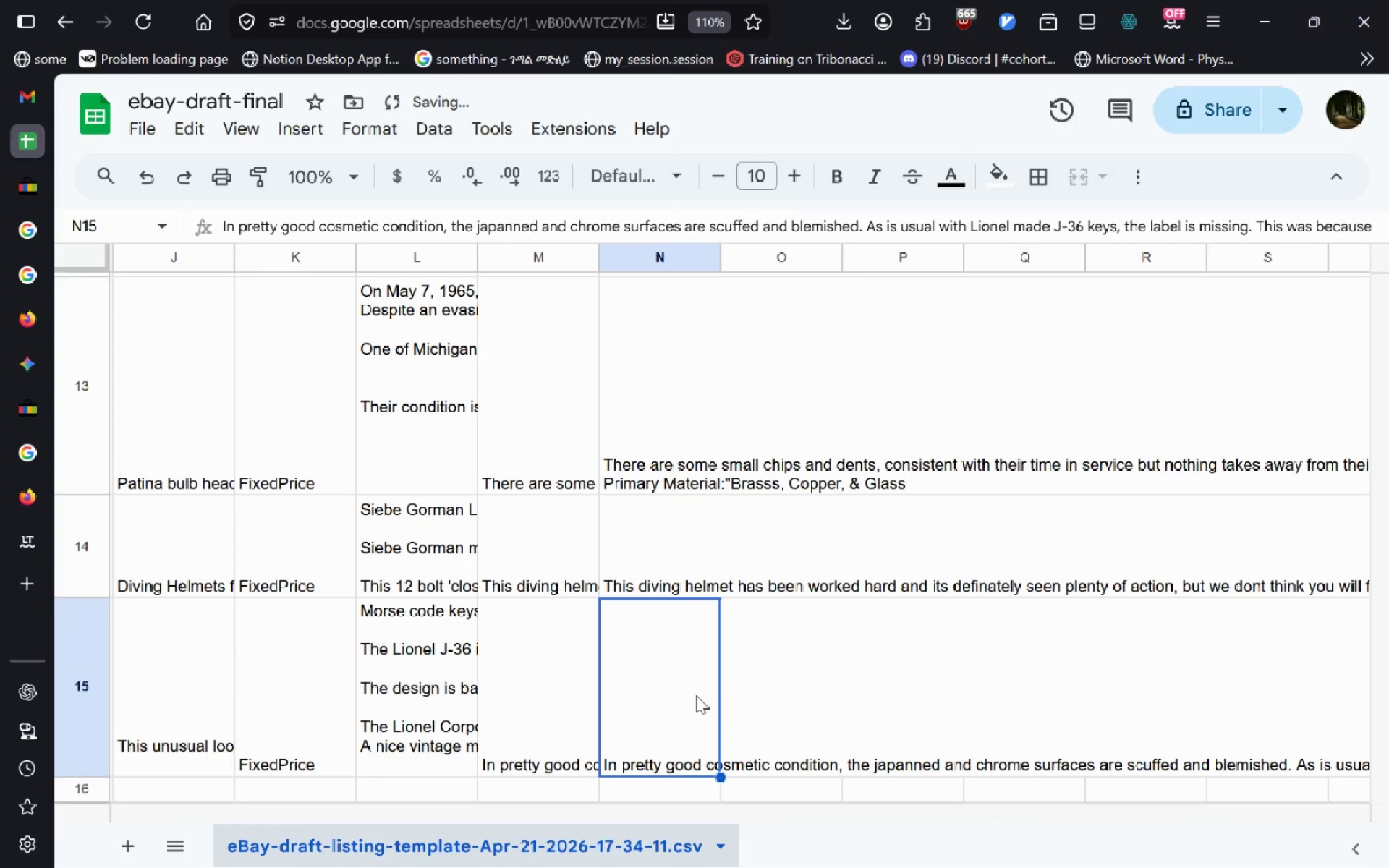 
key(Delete)
 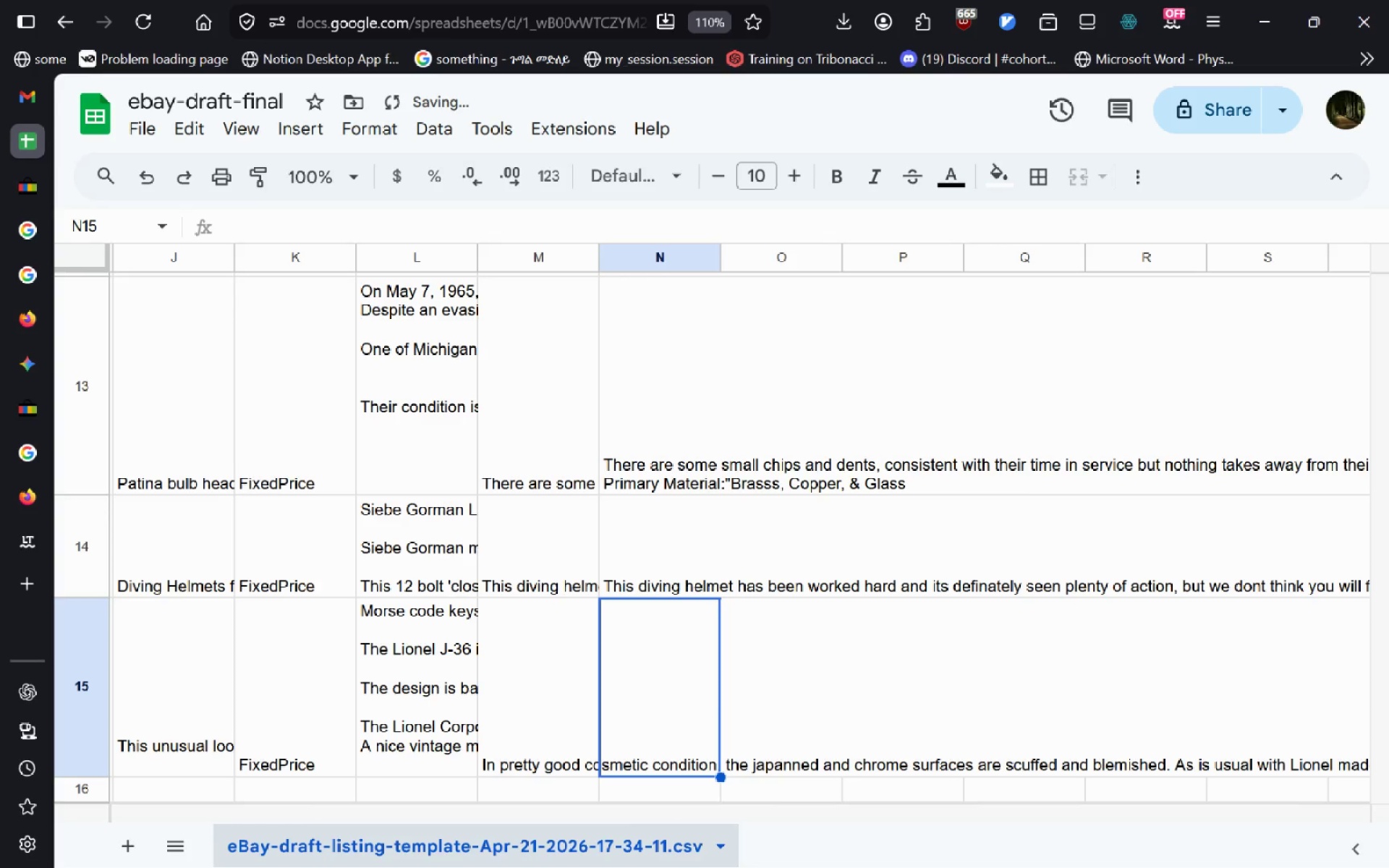 
left_click([696, 695])
 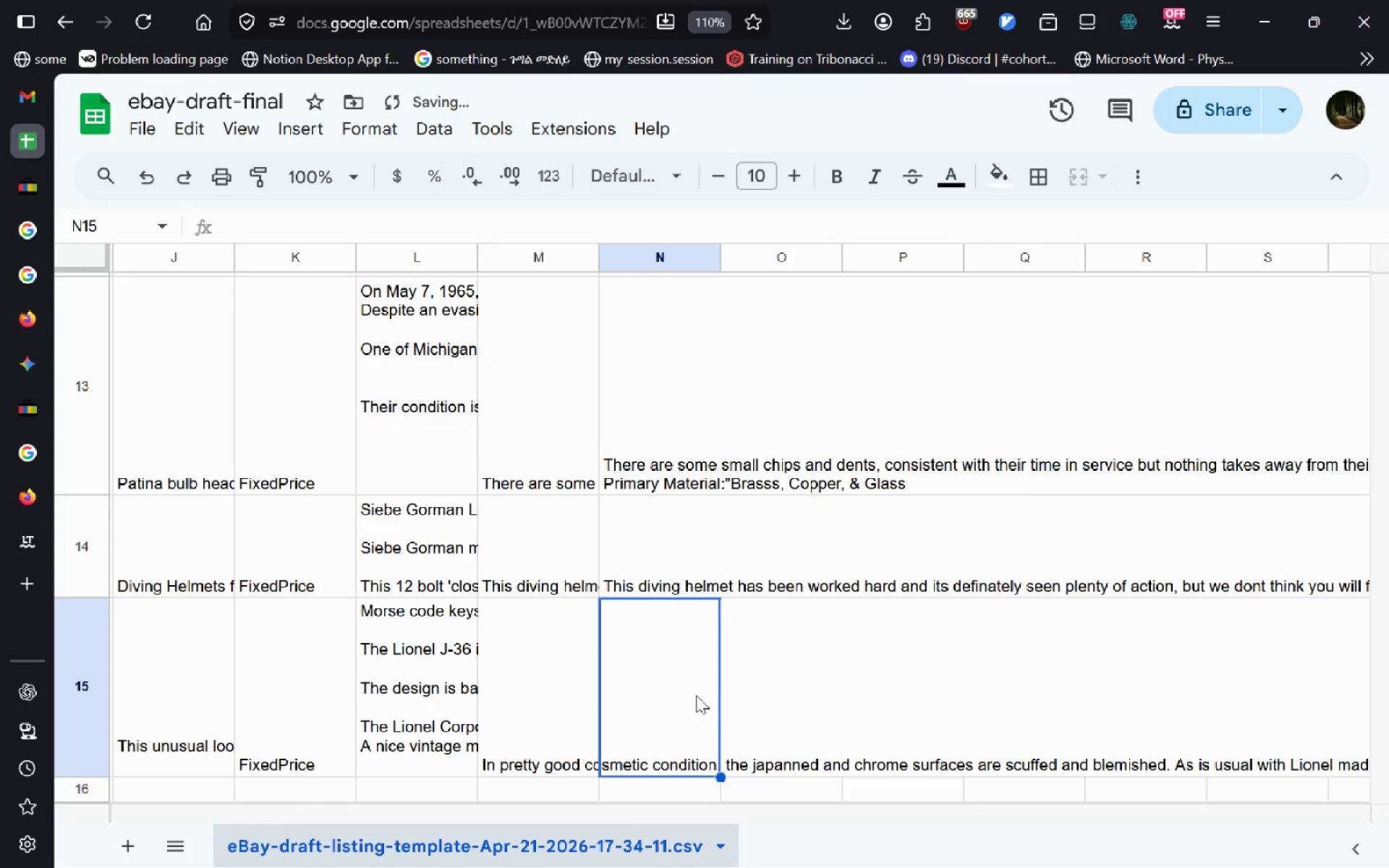 
key(Delete)
 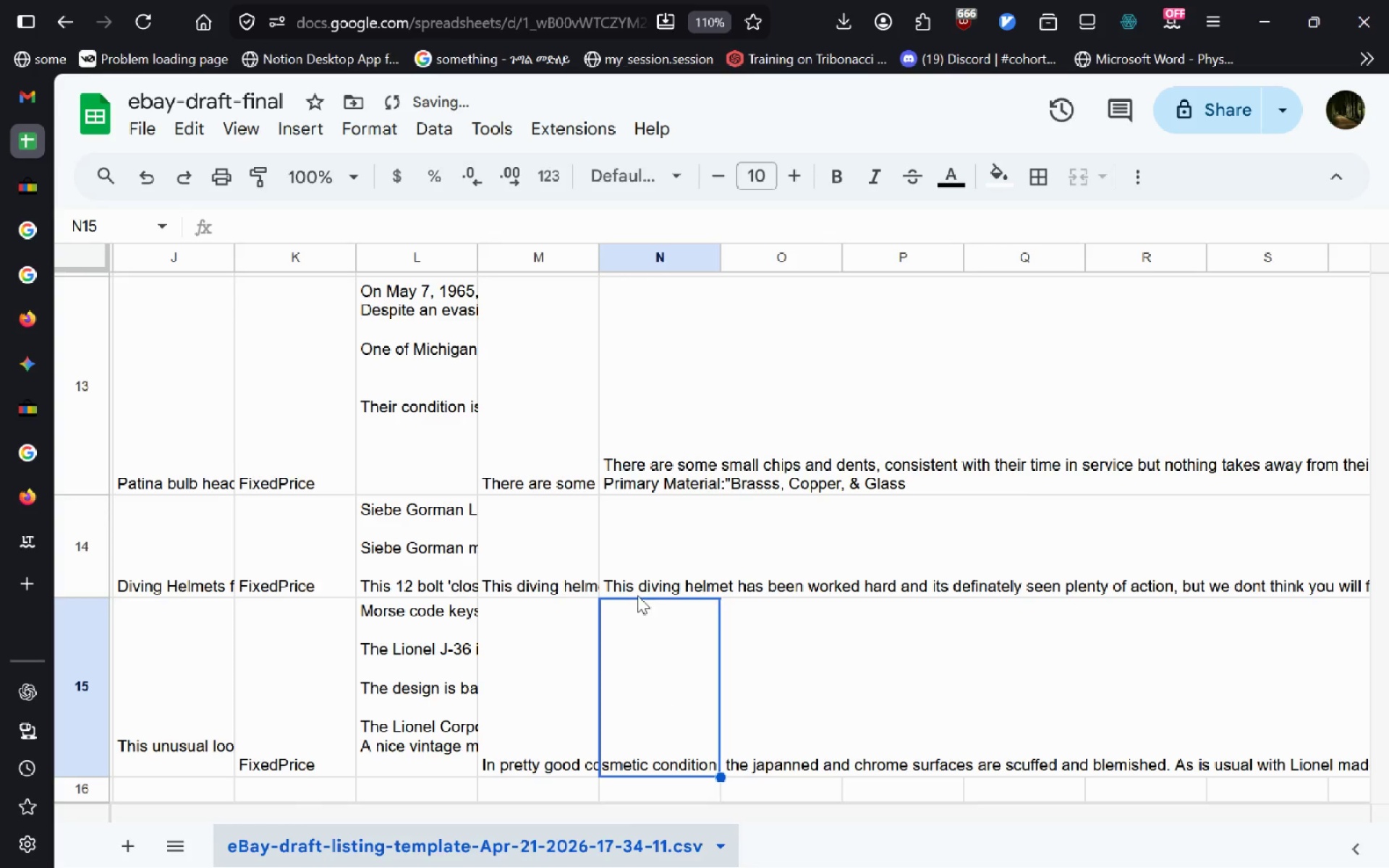 
left_click([648, 581])
 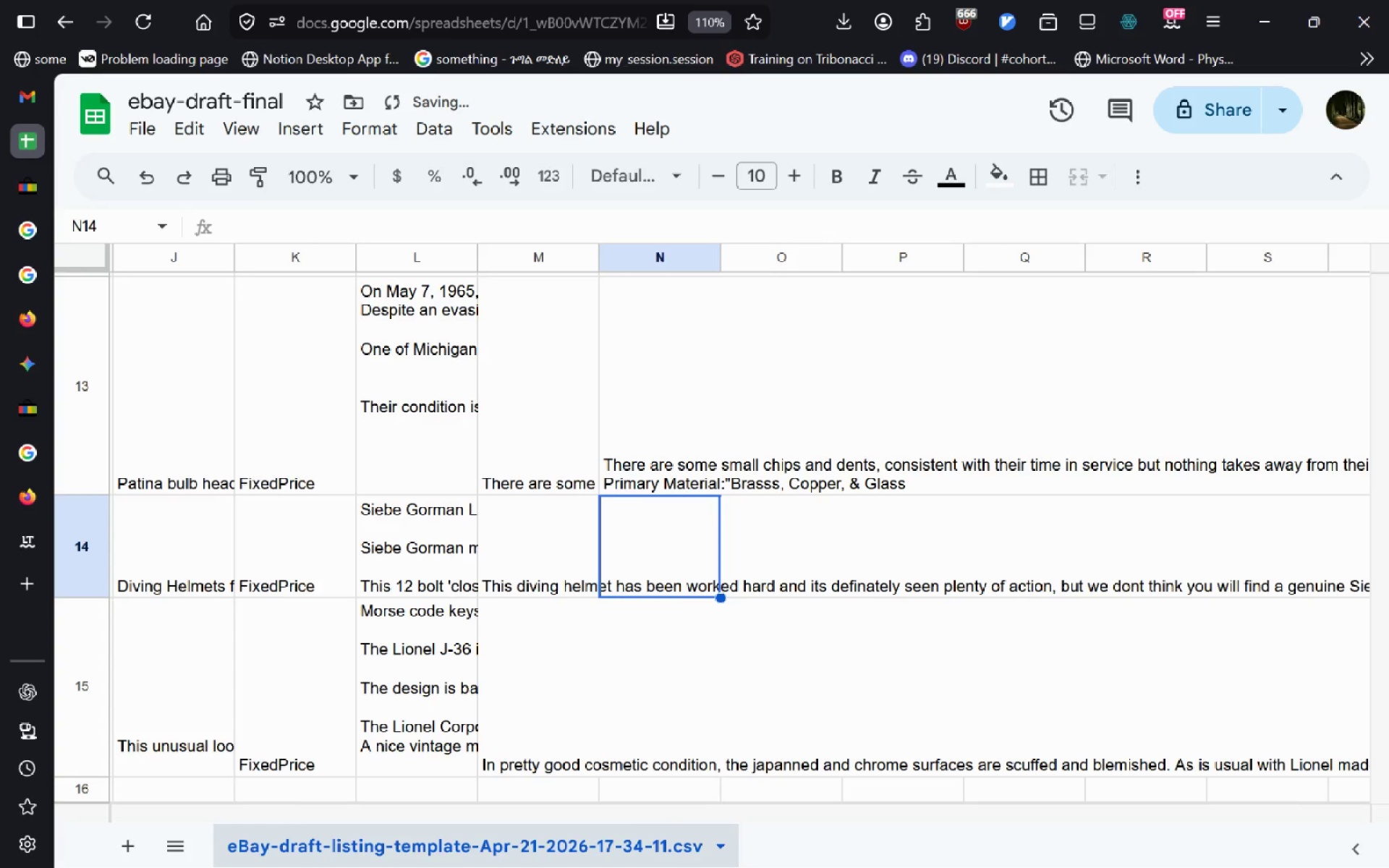 
key(Delete)
 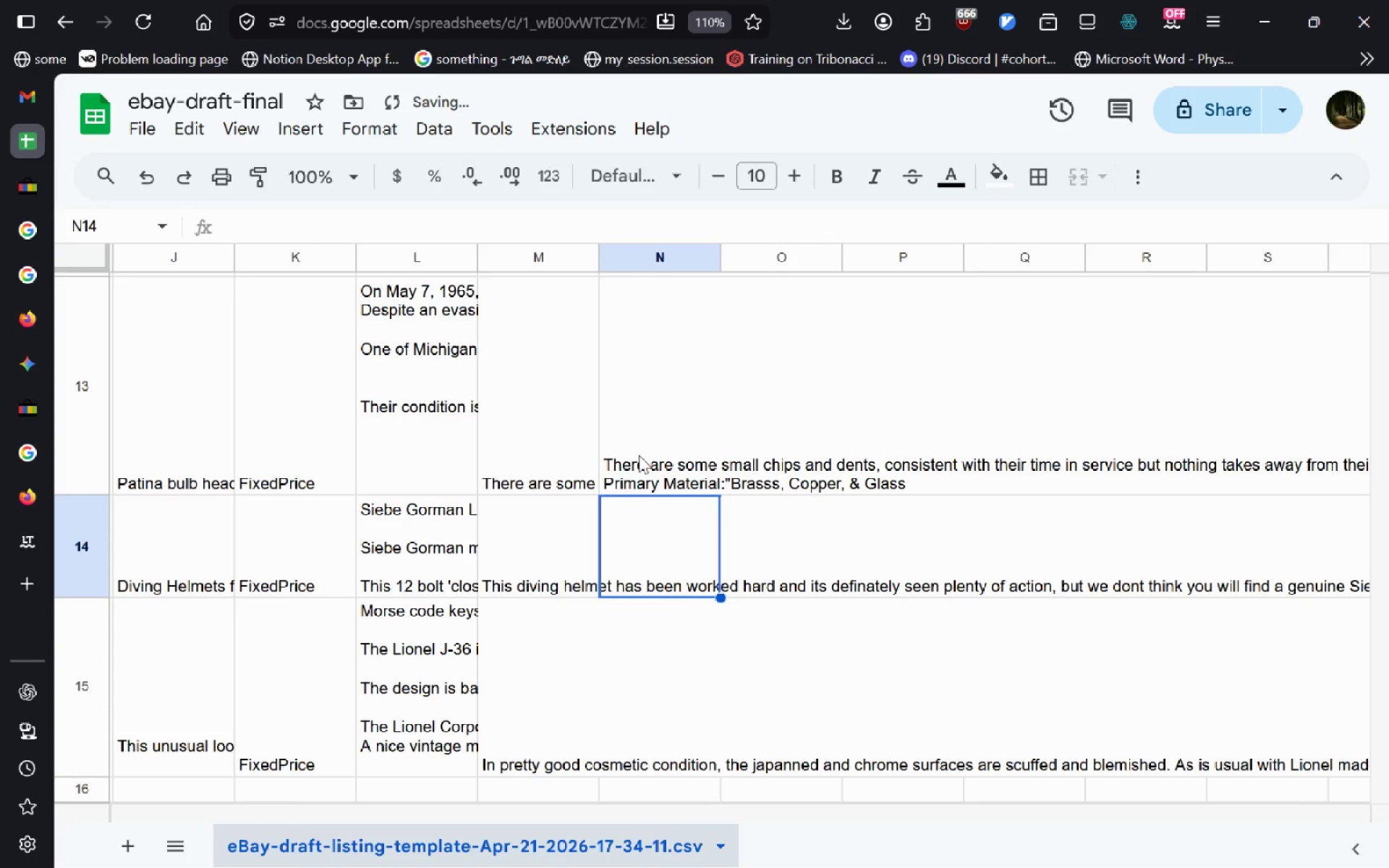 
left_click([639, 455])
 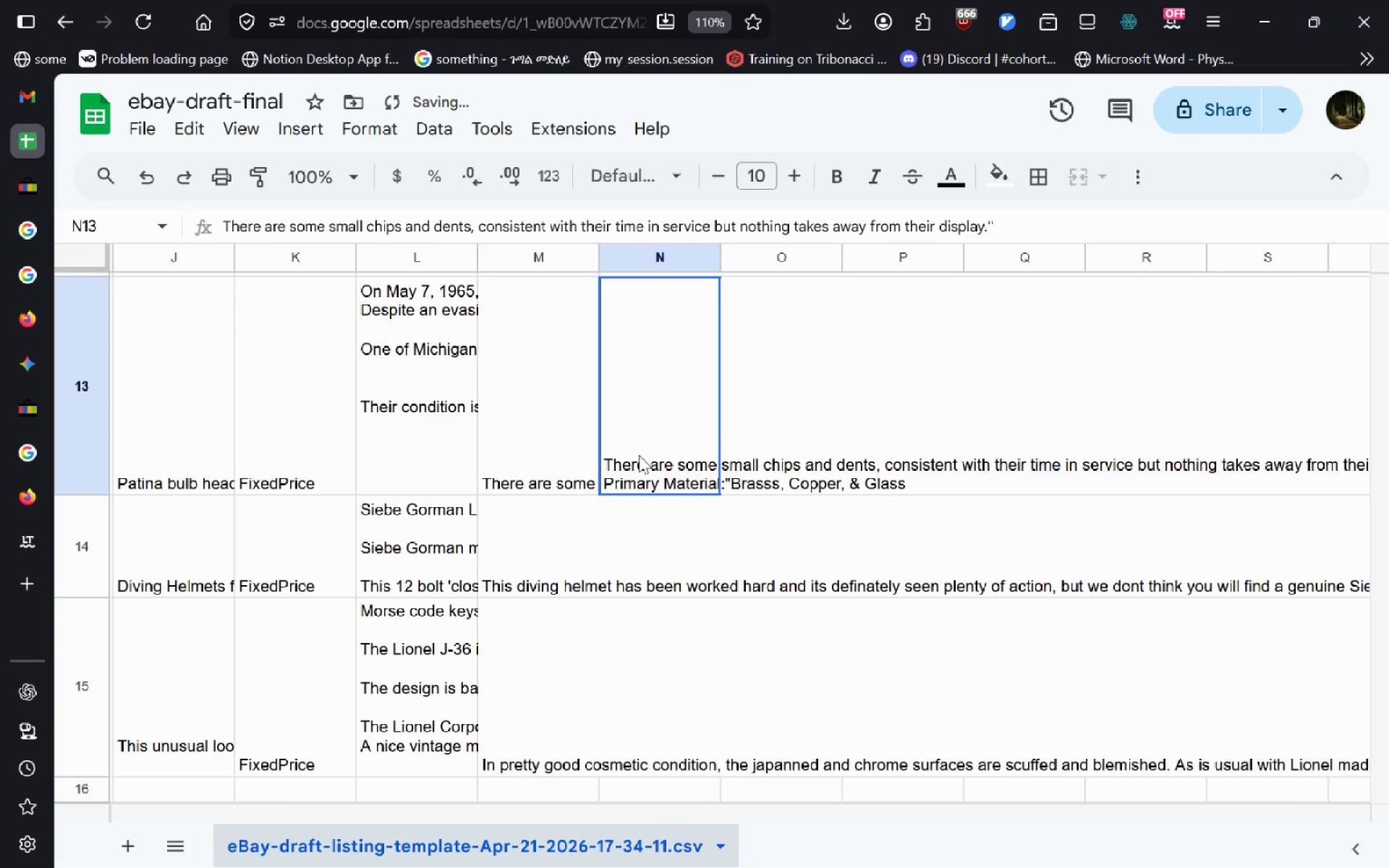 
key(Delete)
 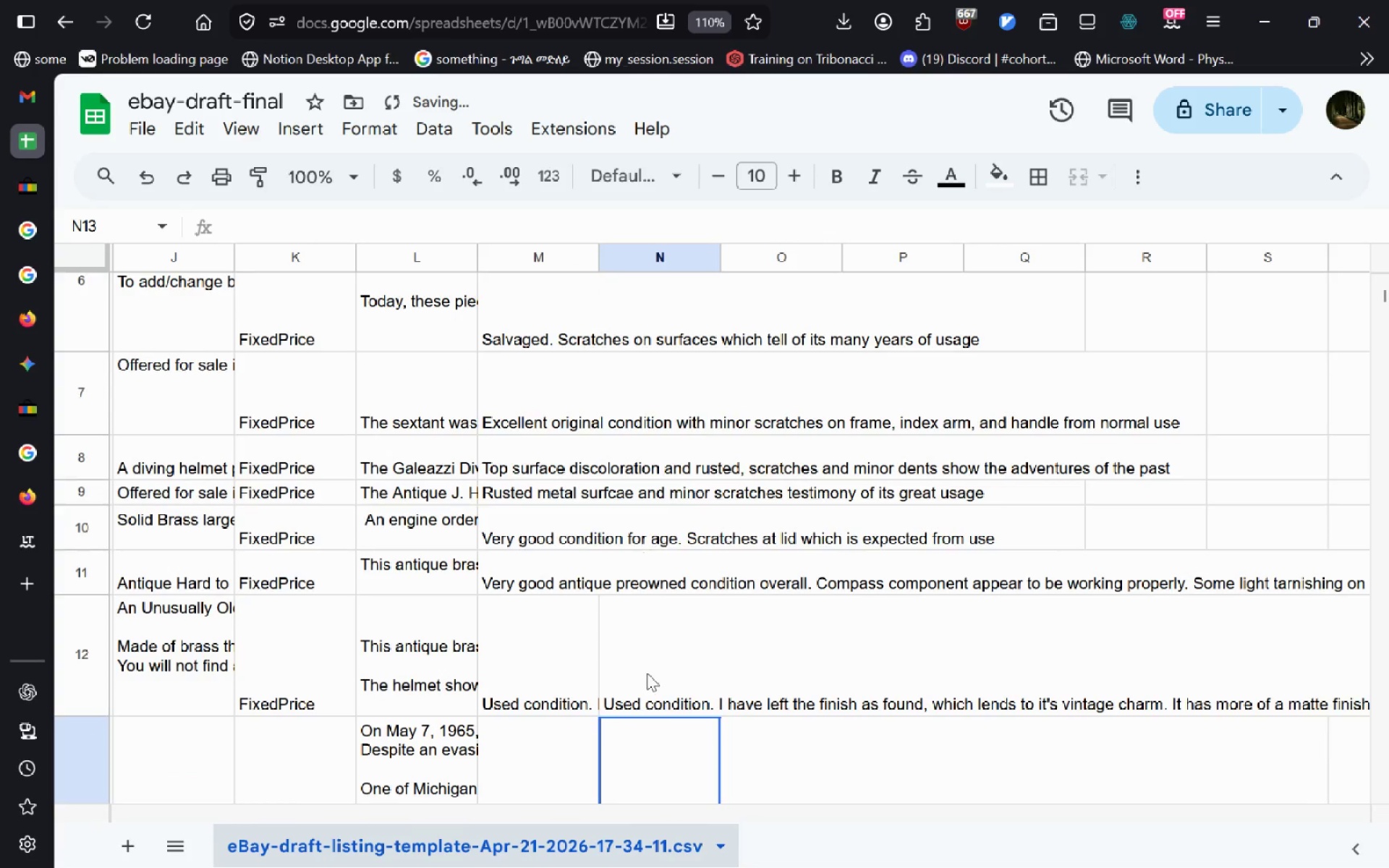 
left_click([642, 665])
 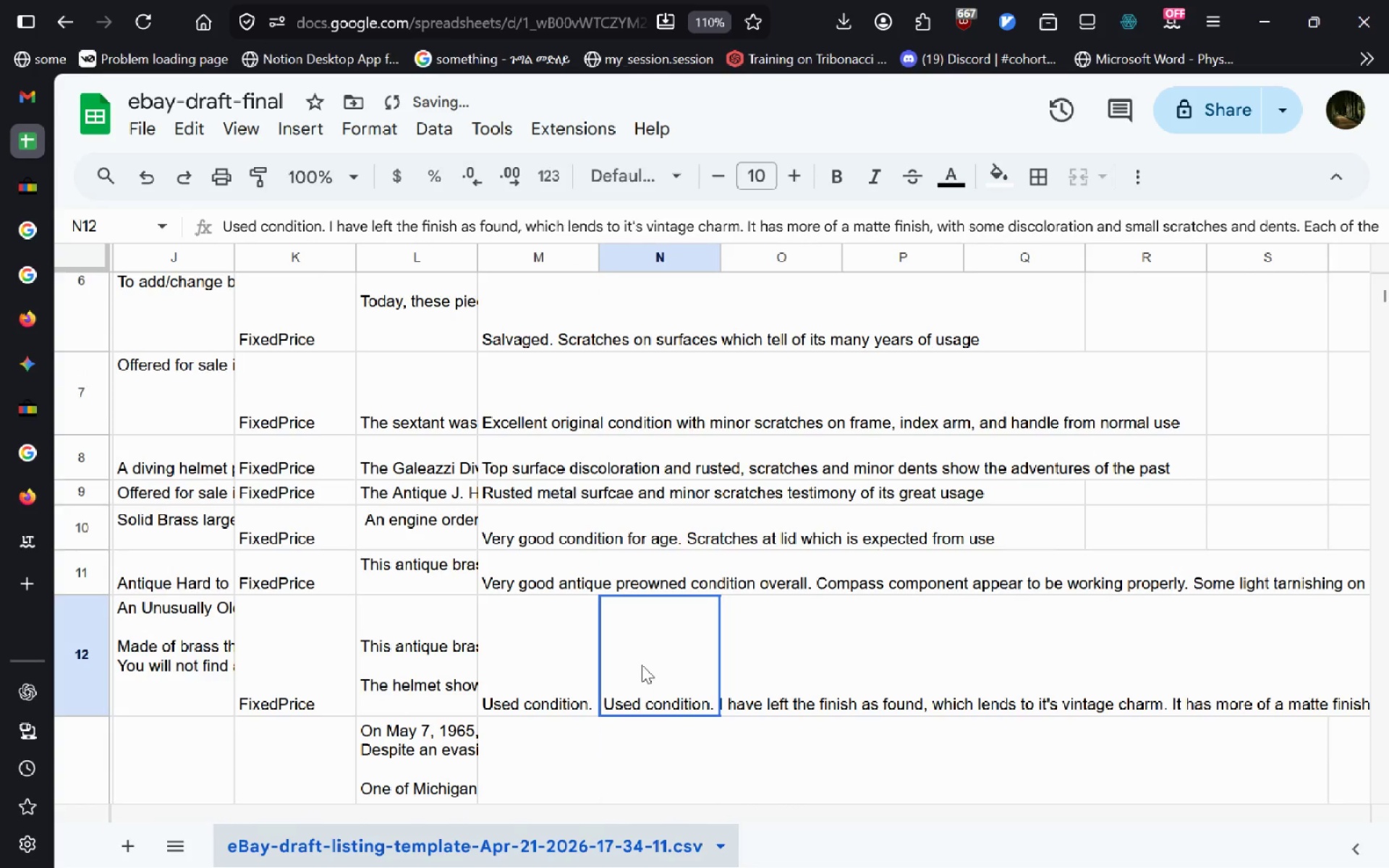 
key(Delete)
 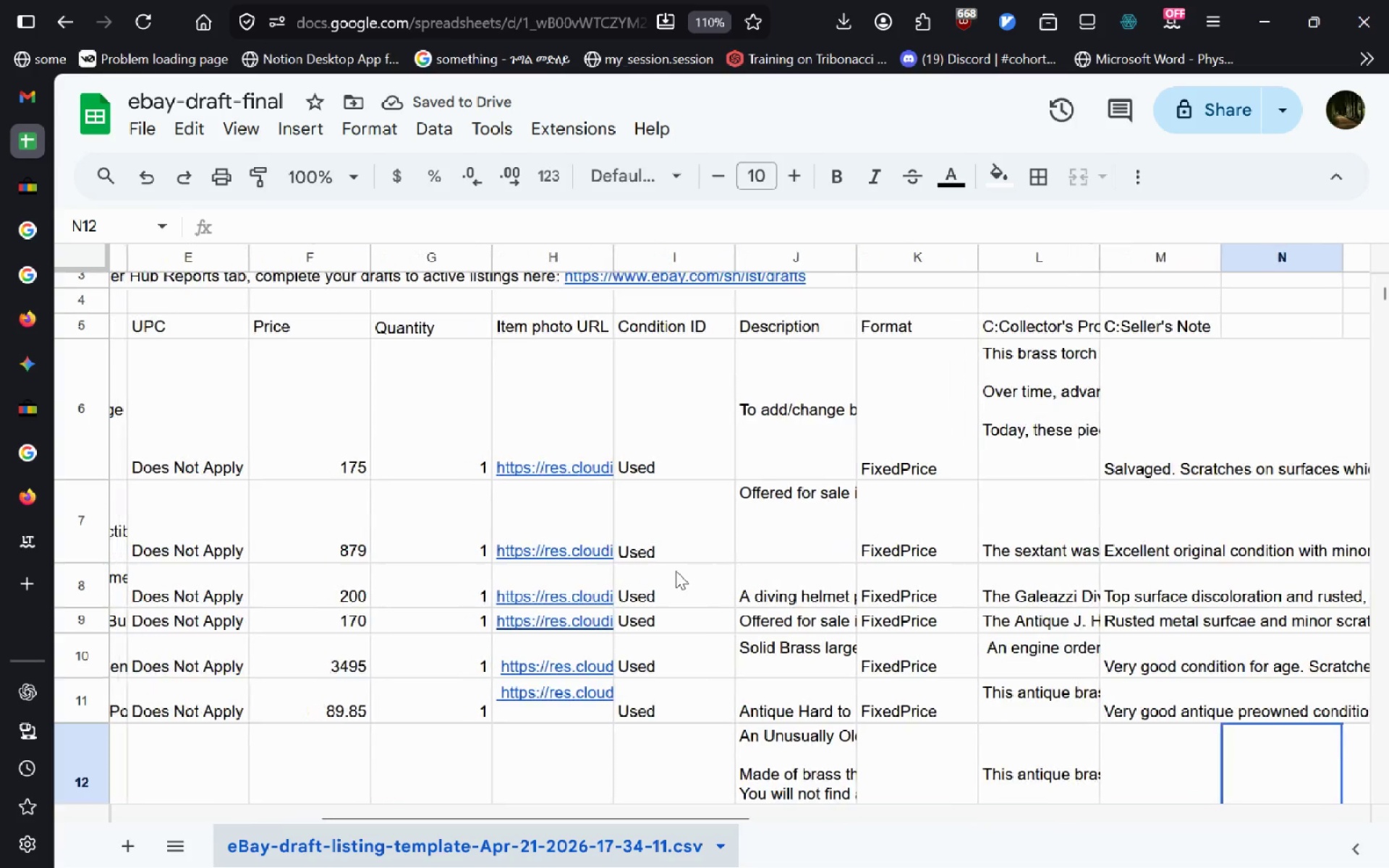 
wait(6.83)
 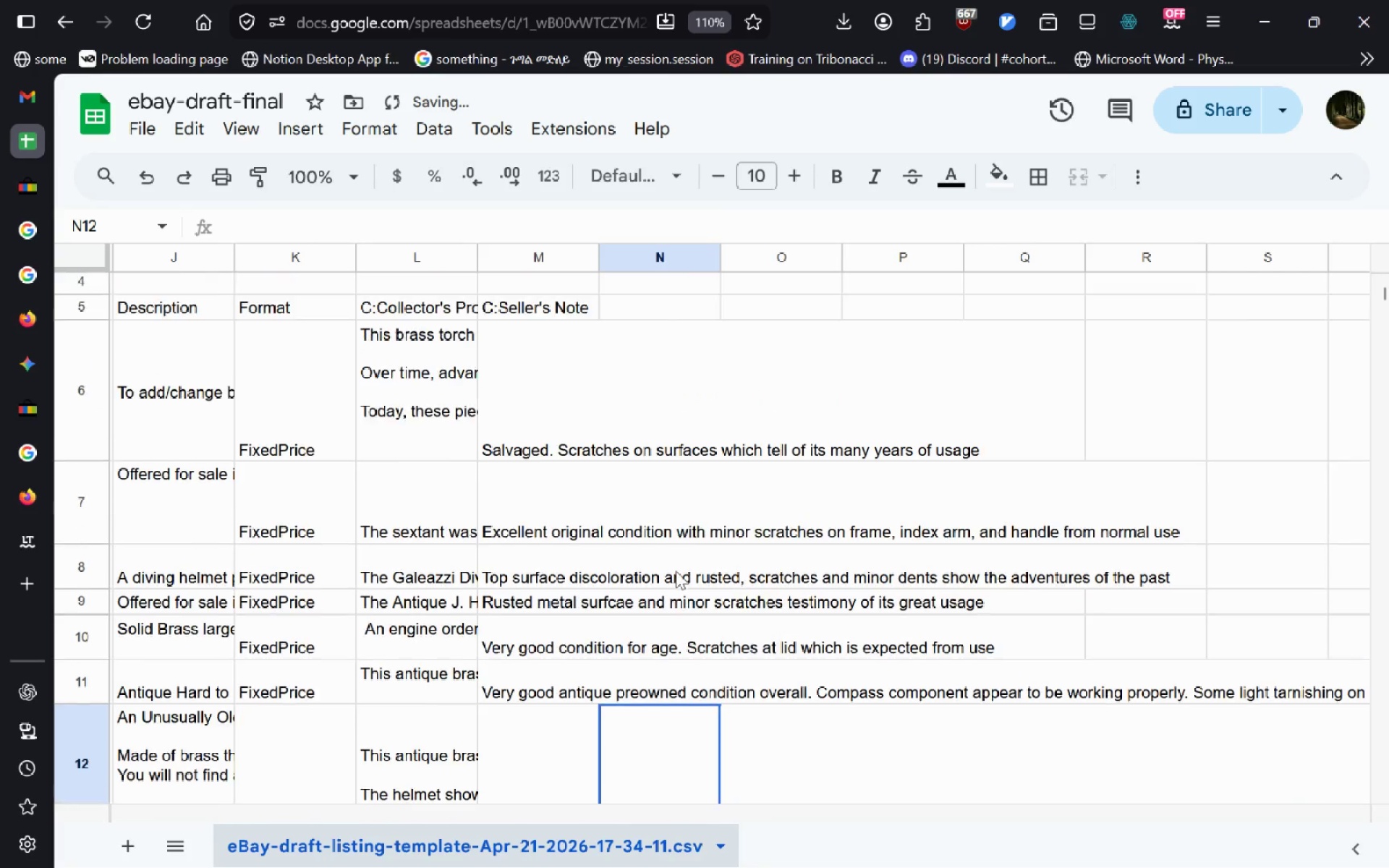 
left_click([1151, 252])
 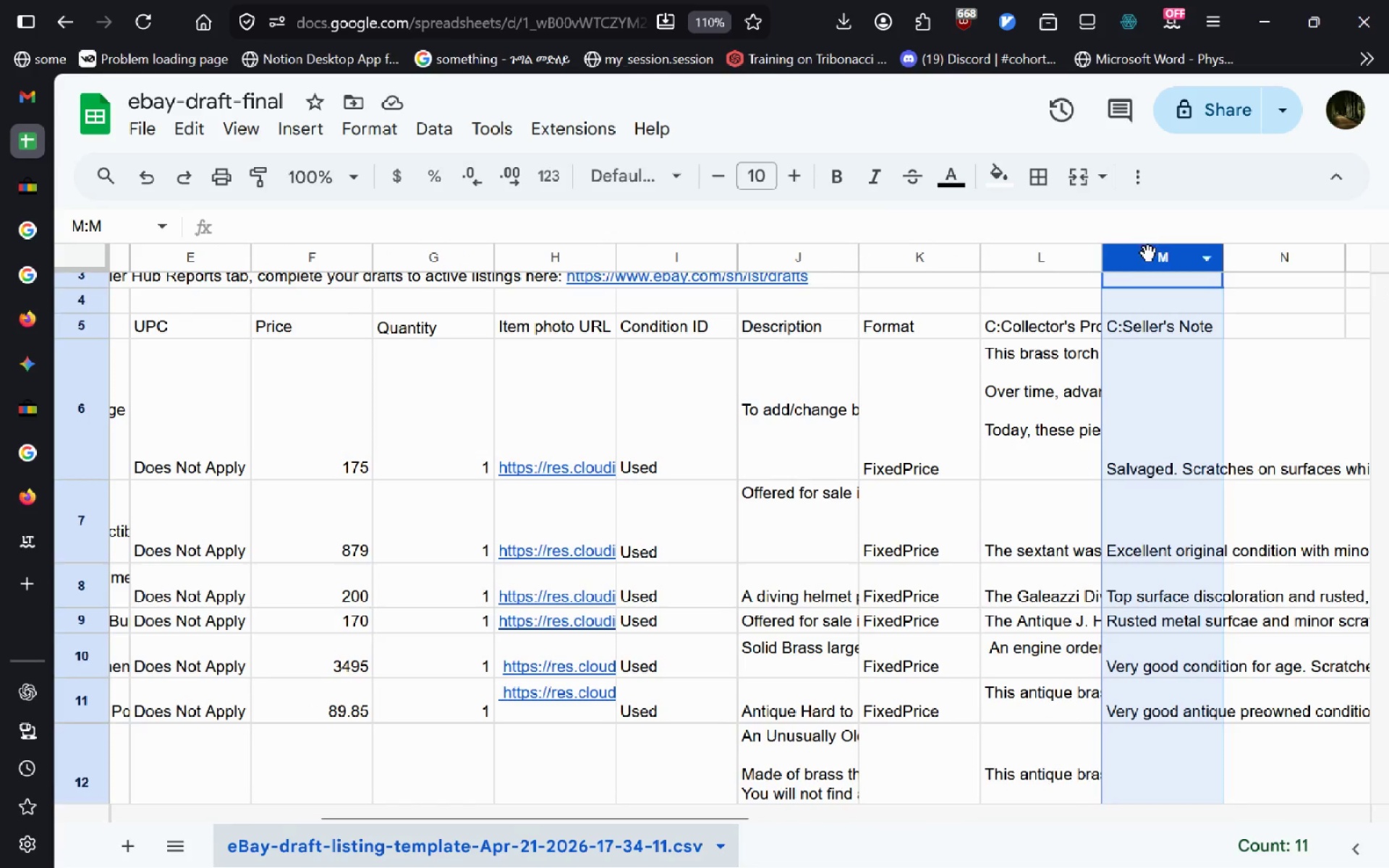 
left_click_drag(start_coordinate=[1148, 253], to_coordinate=[1006, 261])
 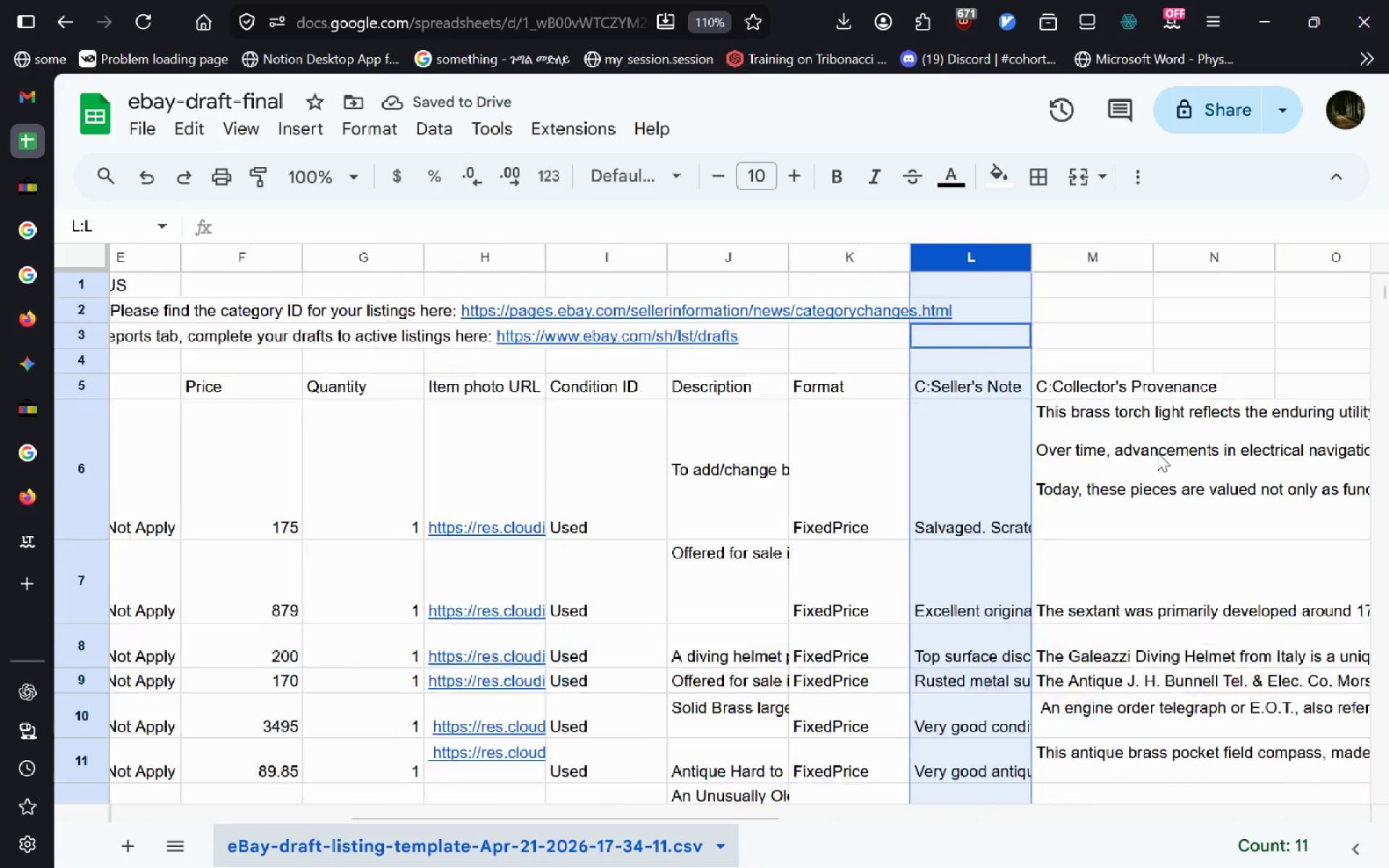 
key(Control+S)
 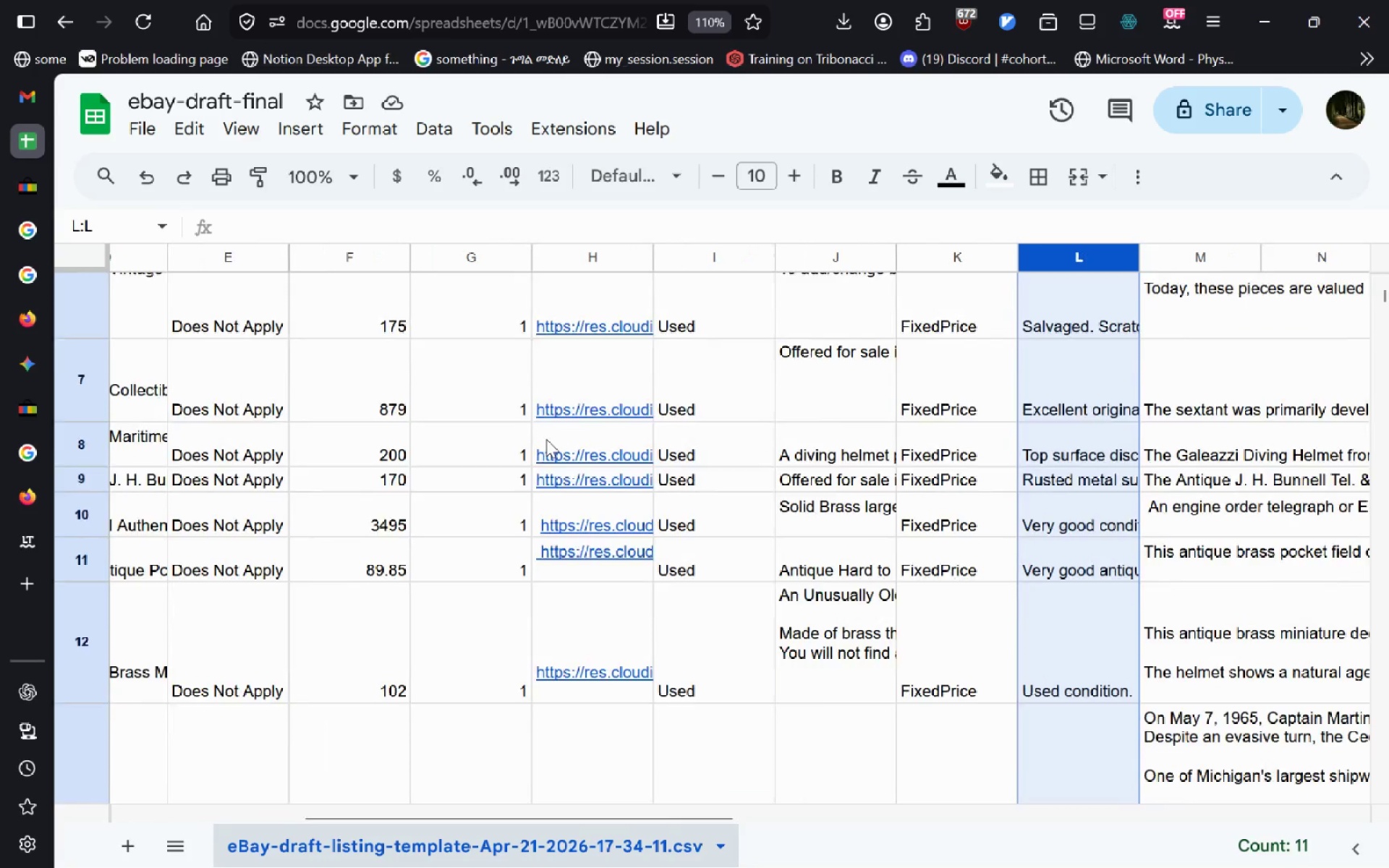 
left_click([546, 439])
 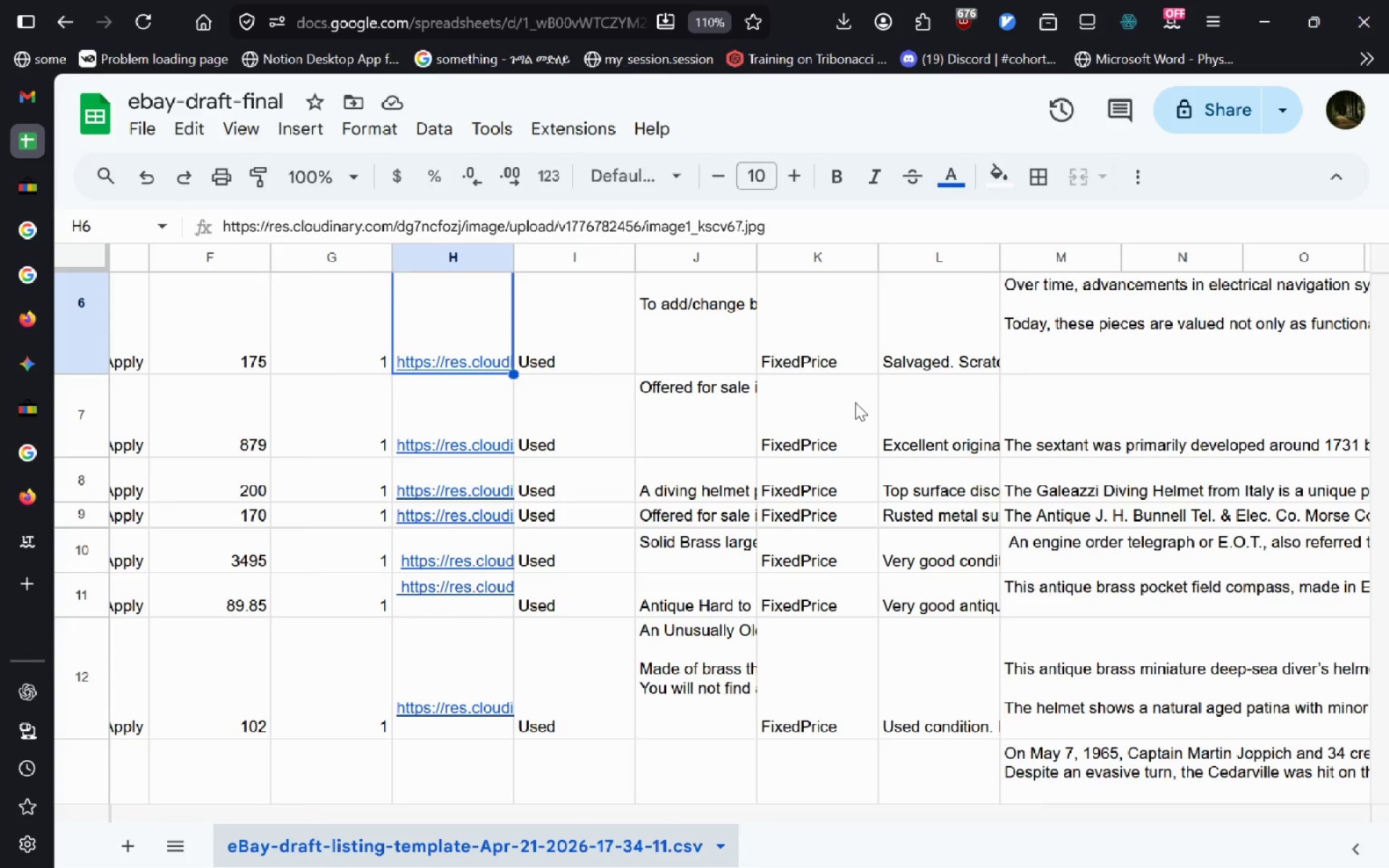 
wait(19.5)
 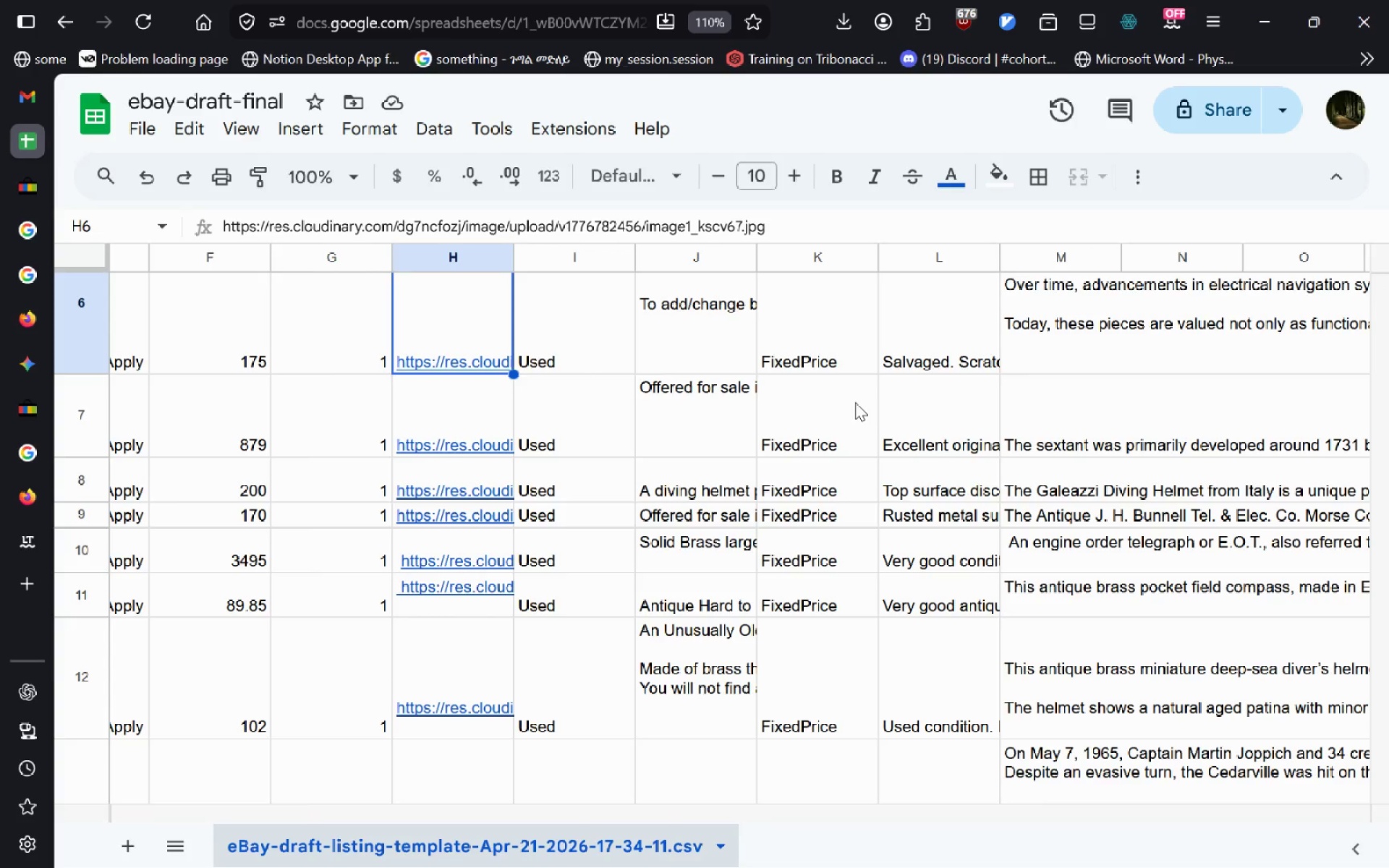 
left_click_drag(start_coordinate=[10, 546], to_coordinate=[294, 527])
 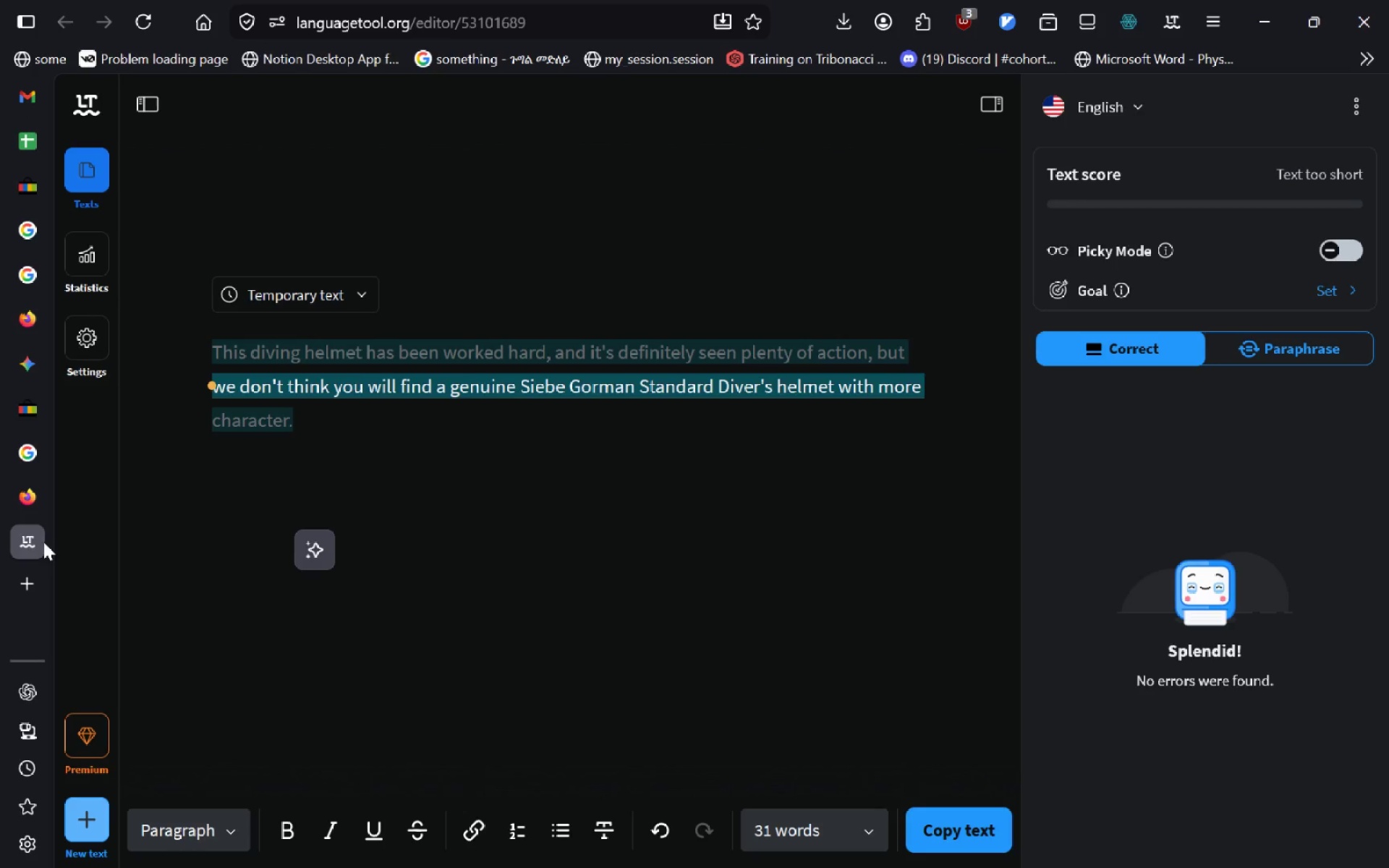 
left_click_drag(start_coordinate=[40, 542], to_coordinate=[327, 513])
 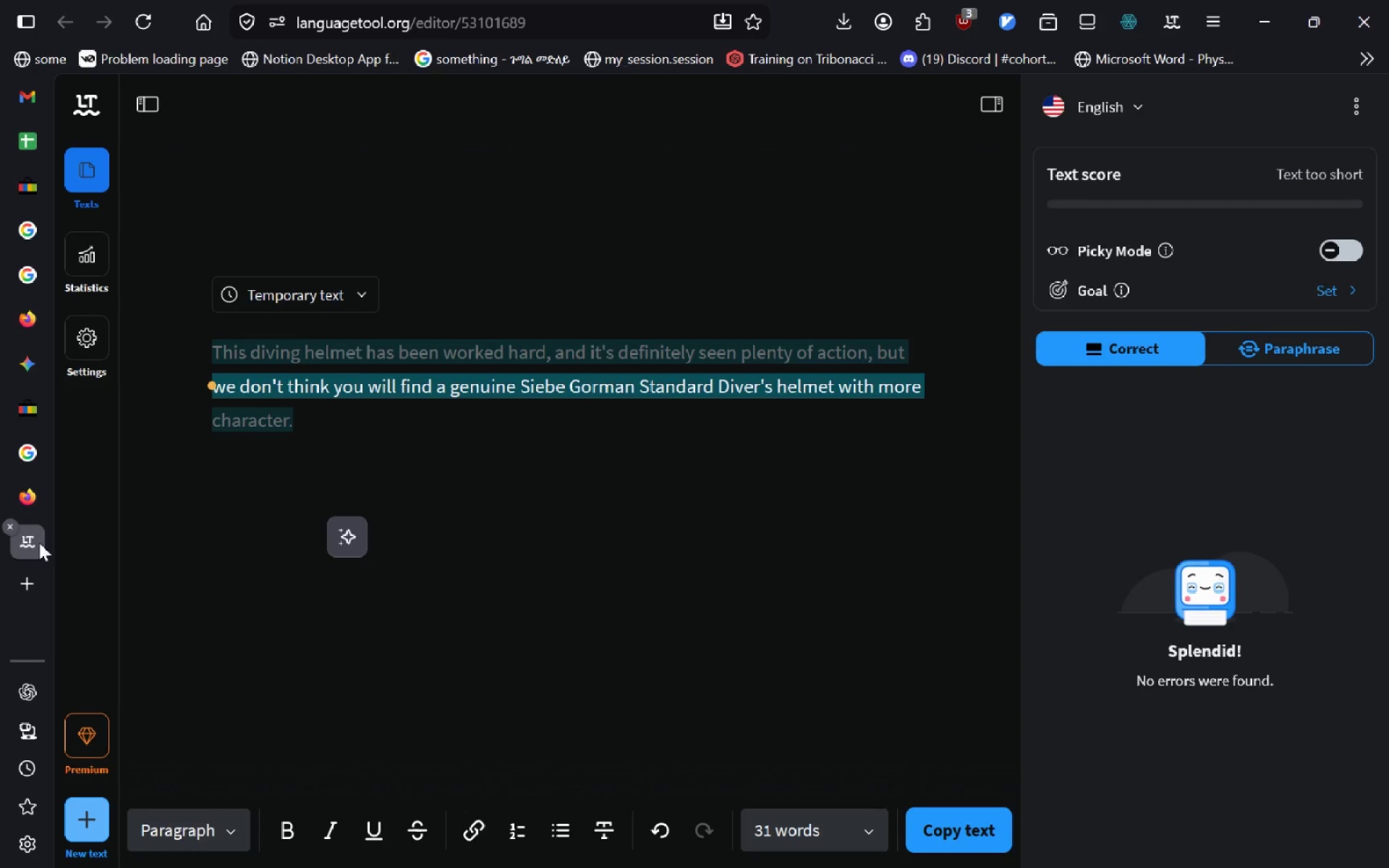 
left_click_drag(start_coordinate=[23, 545], to_coordinate=[360, 352])
 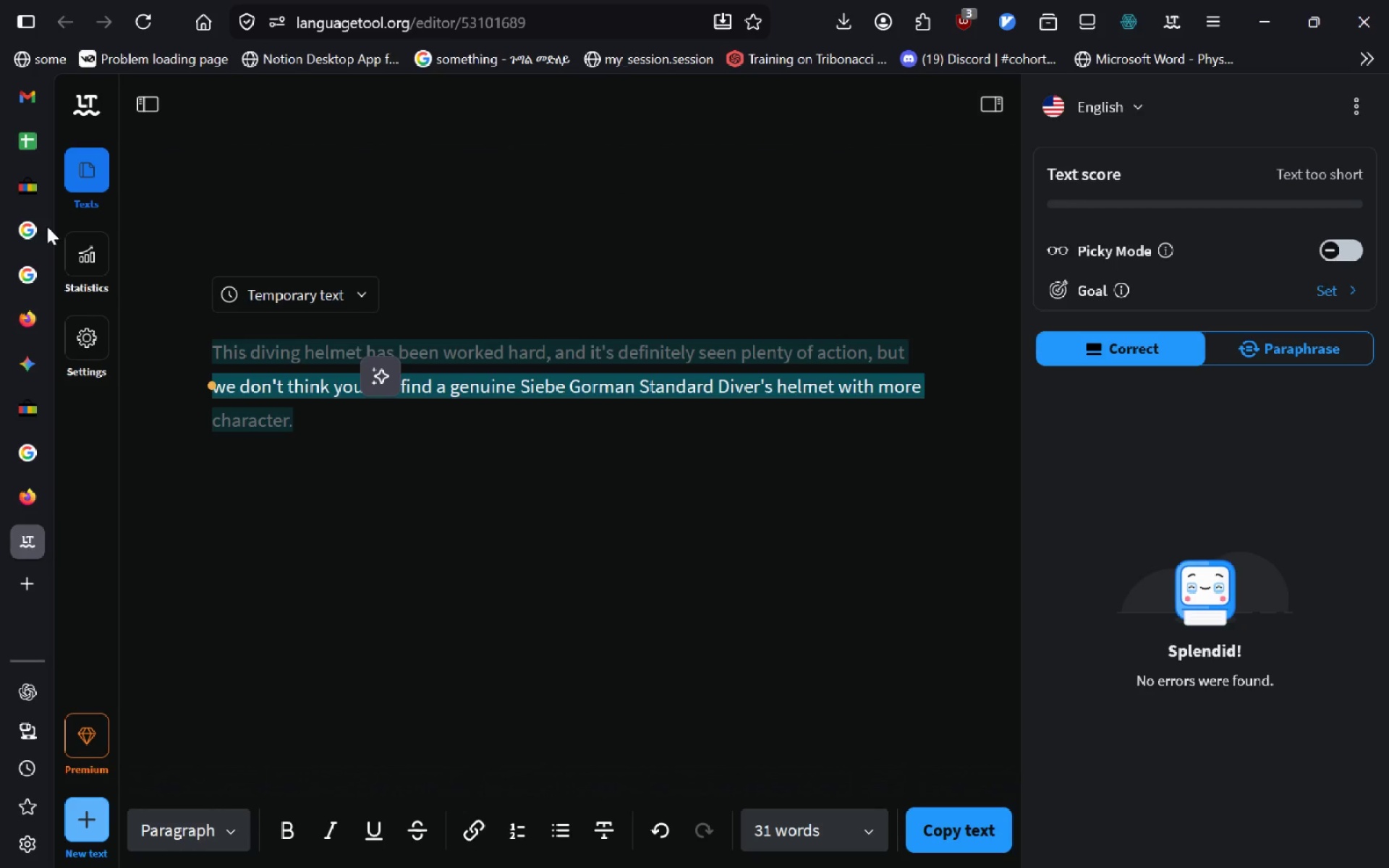 
left_click_drag(start_coordinate=[22, 135], to_coordinate=[426, 272])
 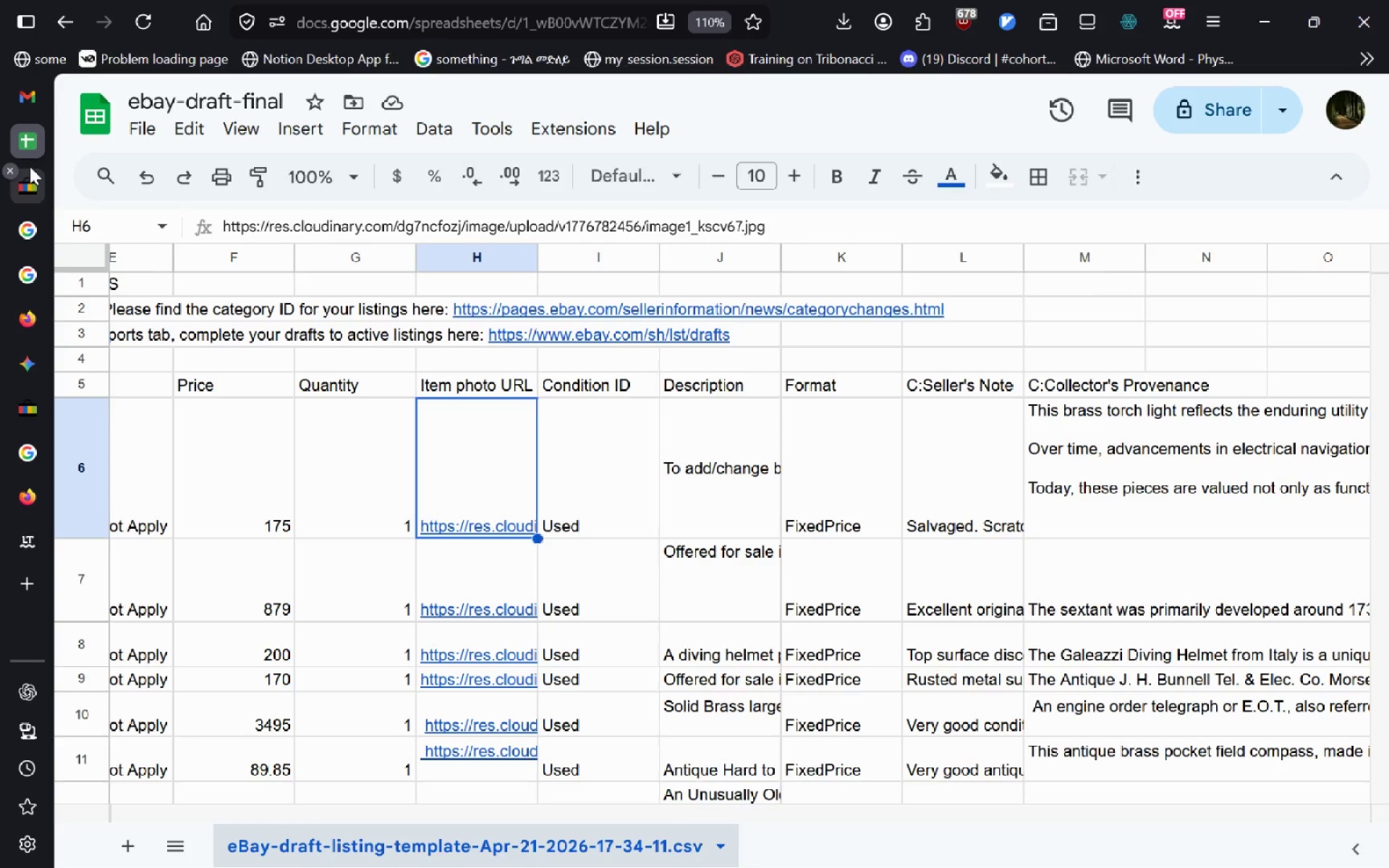 
left_click_drag(start_coordinate=[29, 136], to_coordinate=[225, 367])
 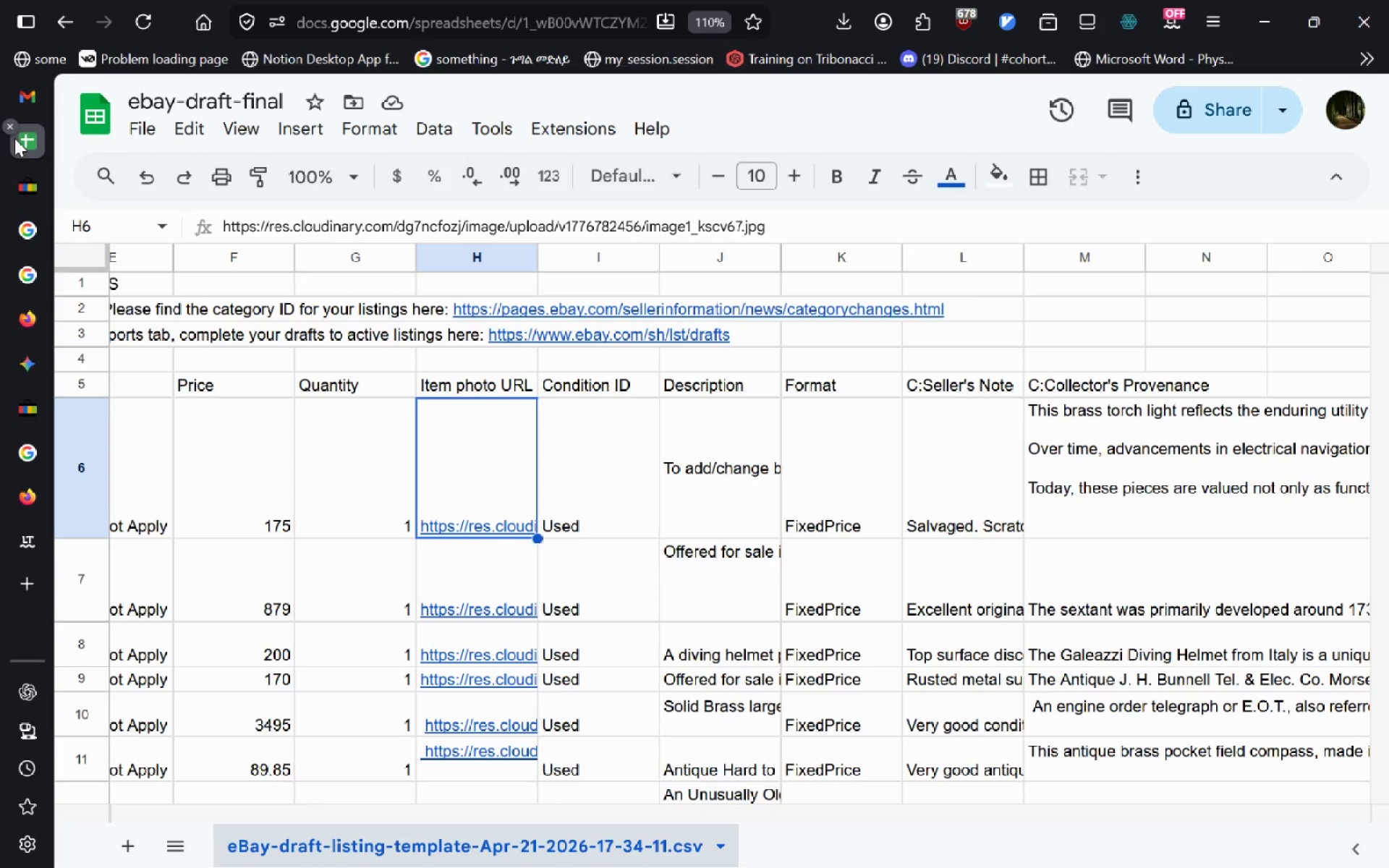 
left_click_drag(start_coordinate=[14, 137], to_coordinate=[66, 169])
 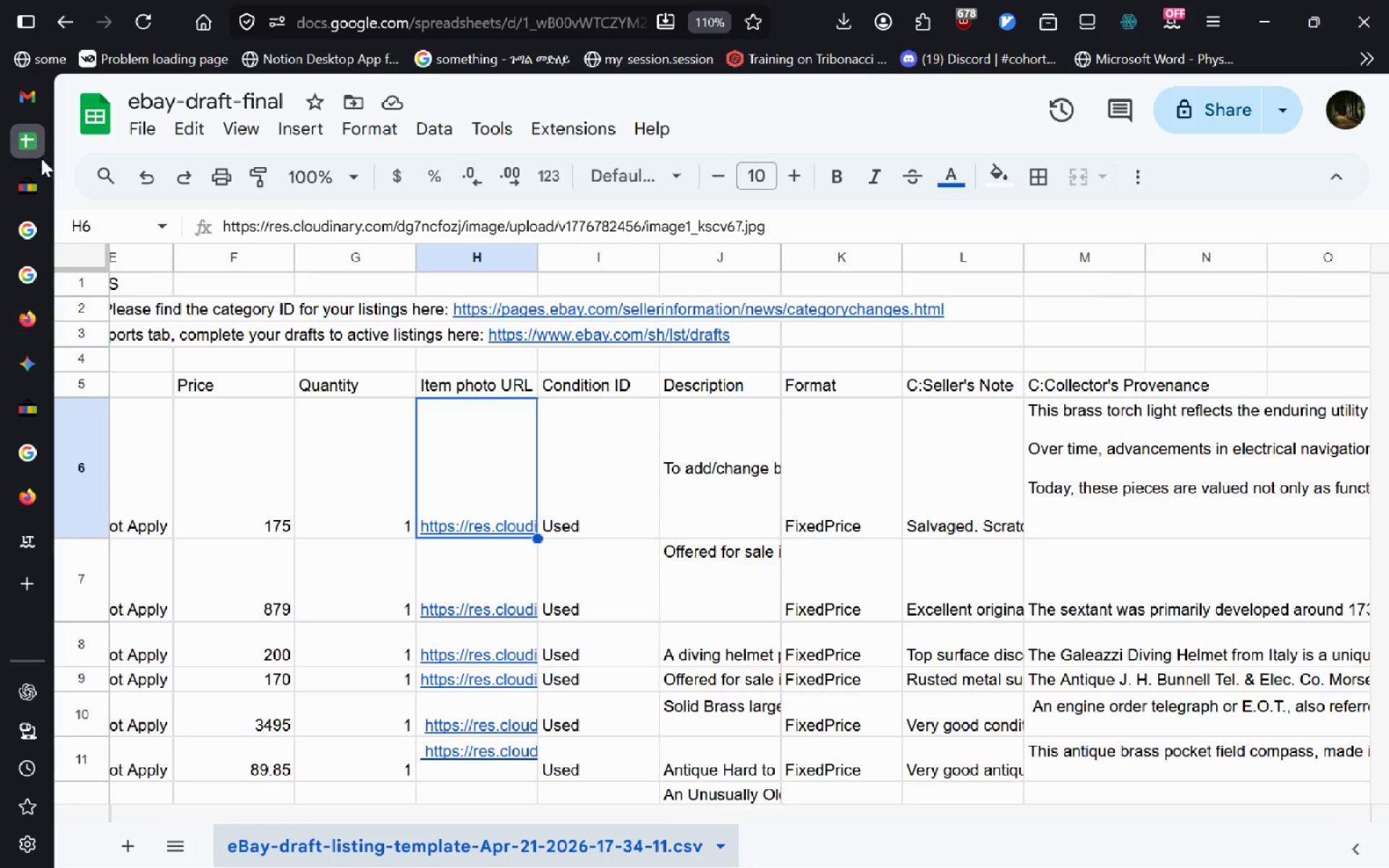 
left_click_drag(start_coordinate=[25, 156], to_coordinate=[197, 147])
 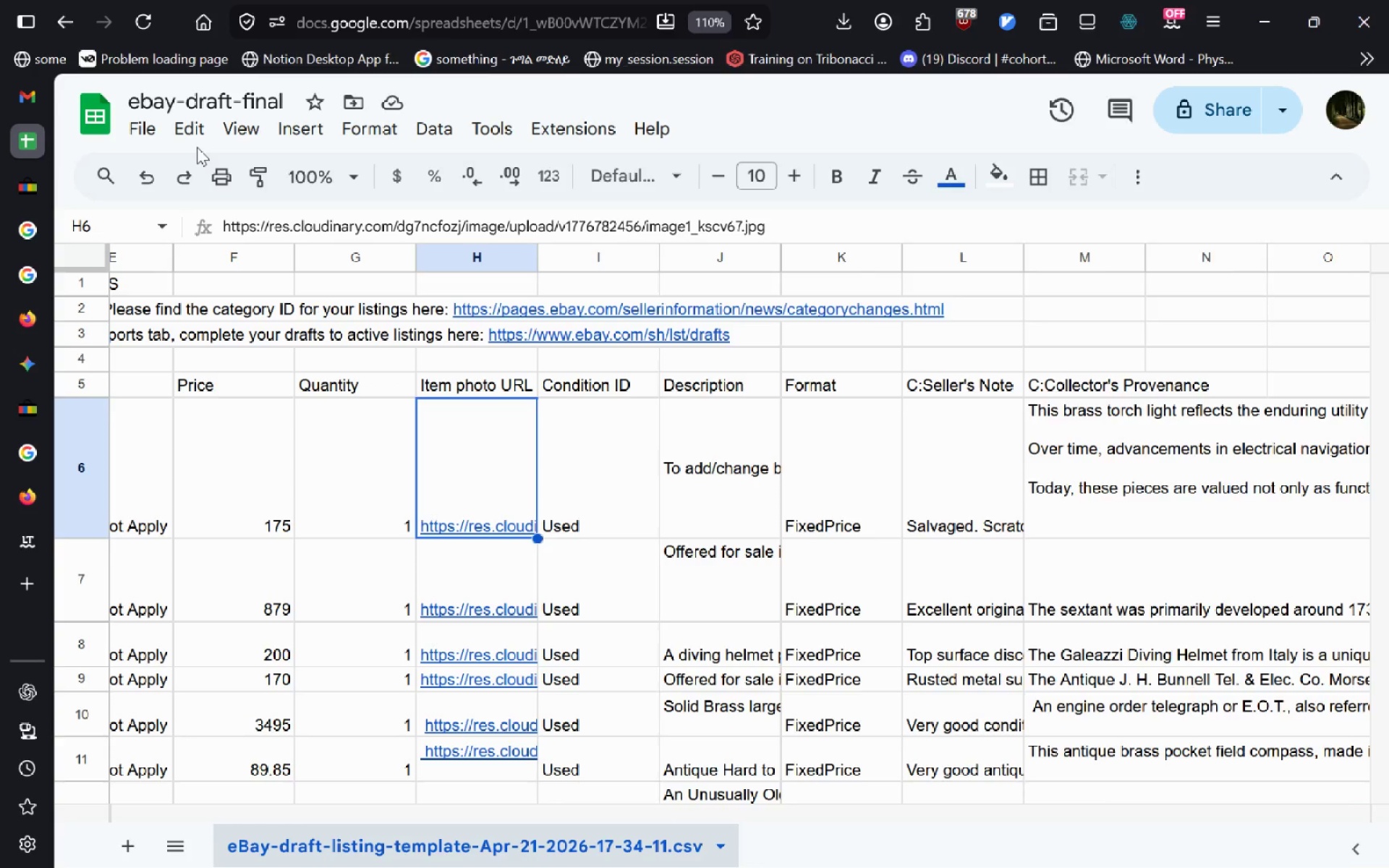 
key(Alt+AltLeft)
 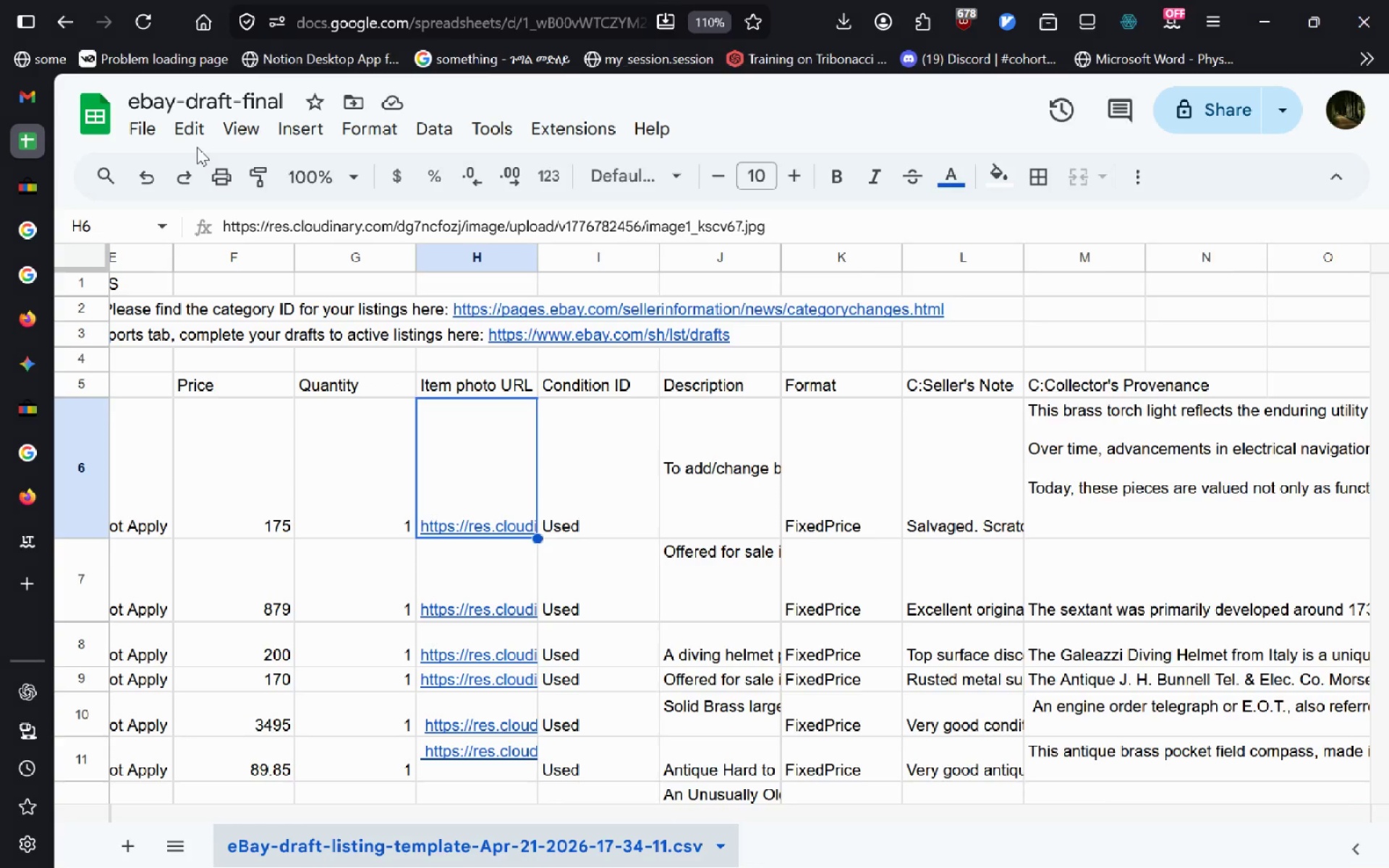 
key(Alt+Tab)
 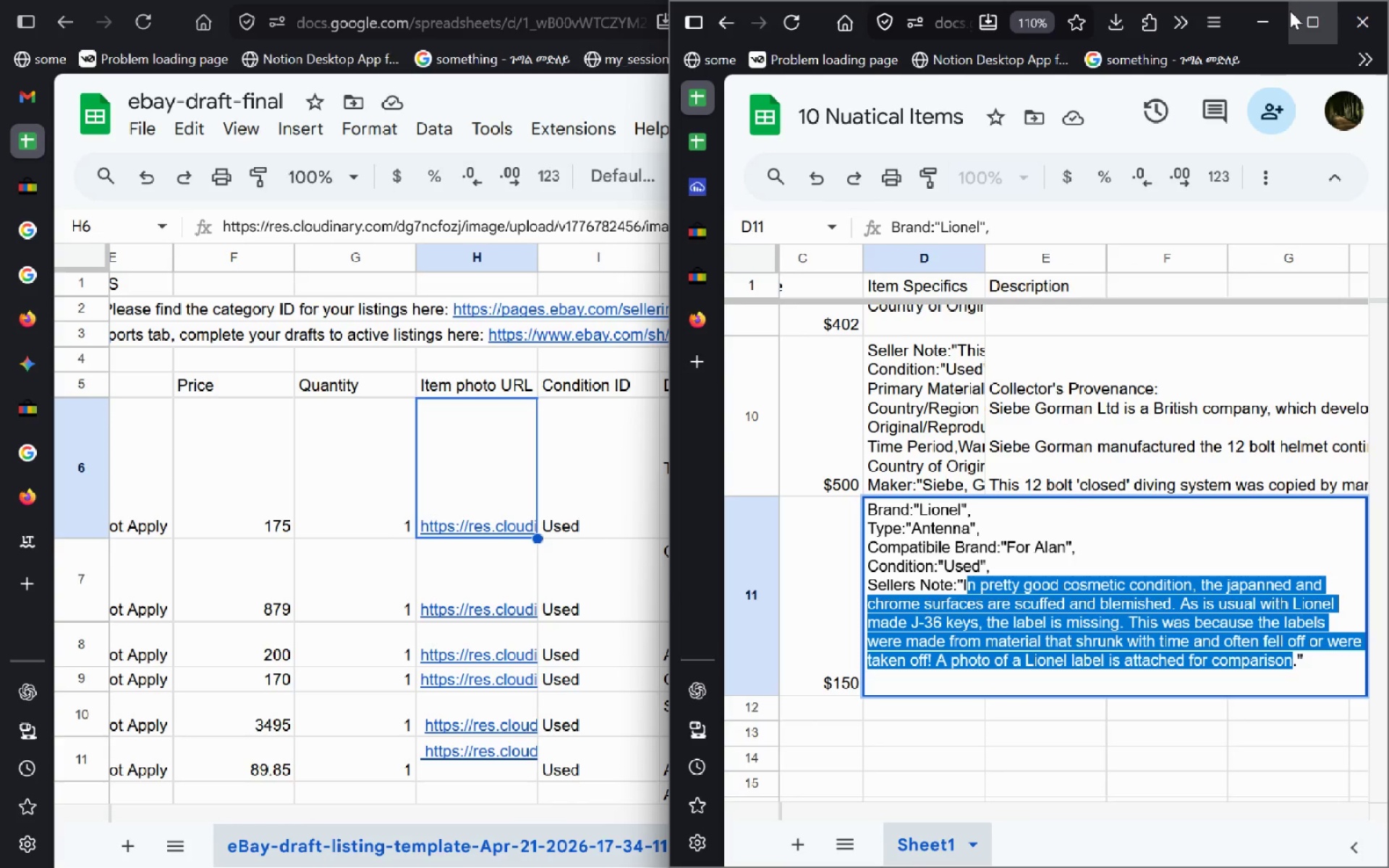 
left_click([1312, 26])
 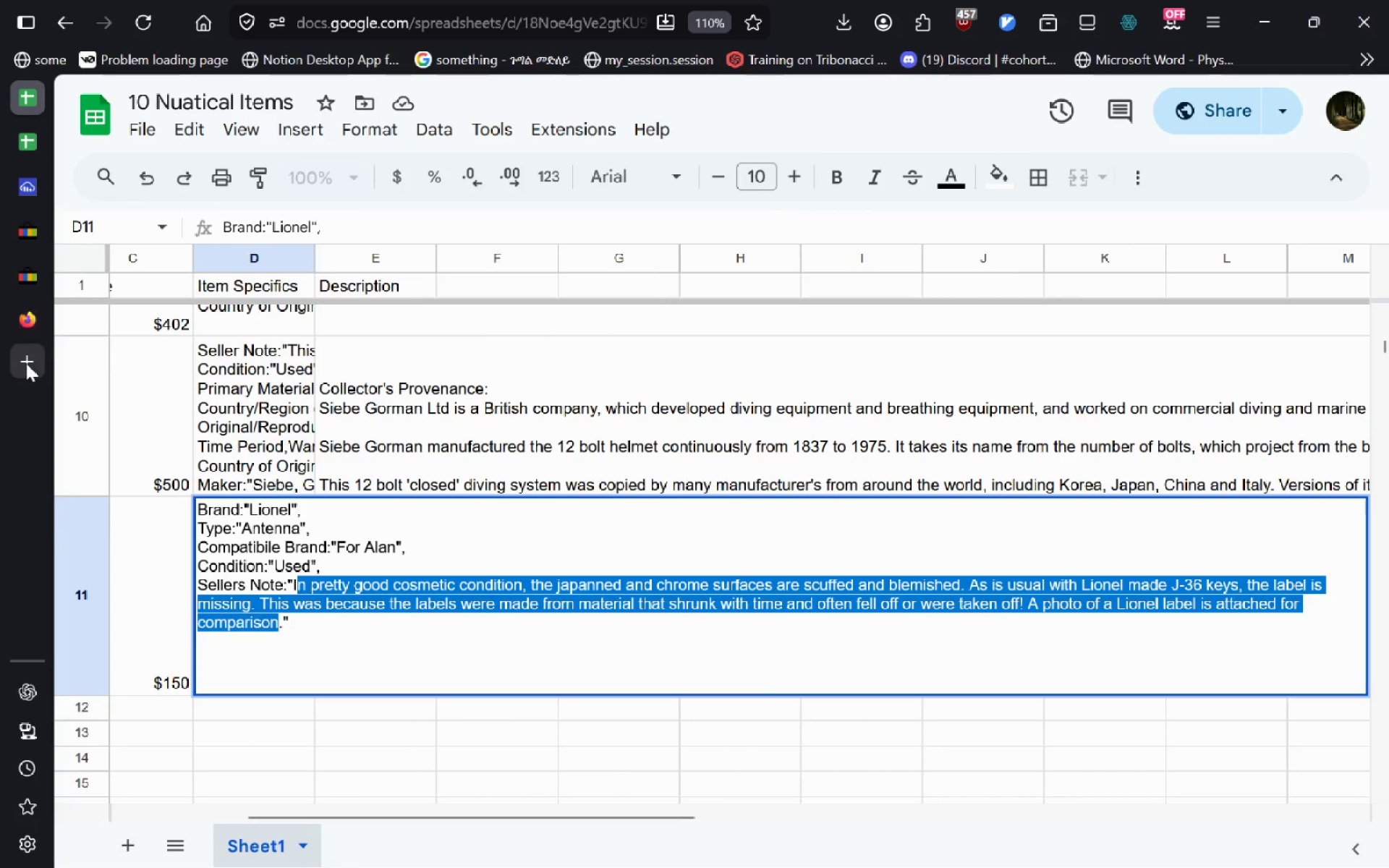 
left_click([26, 365])
 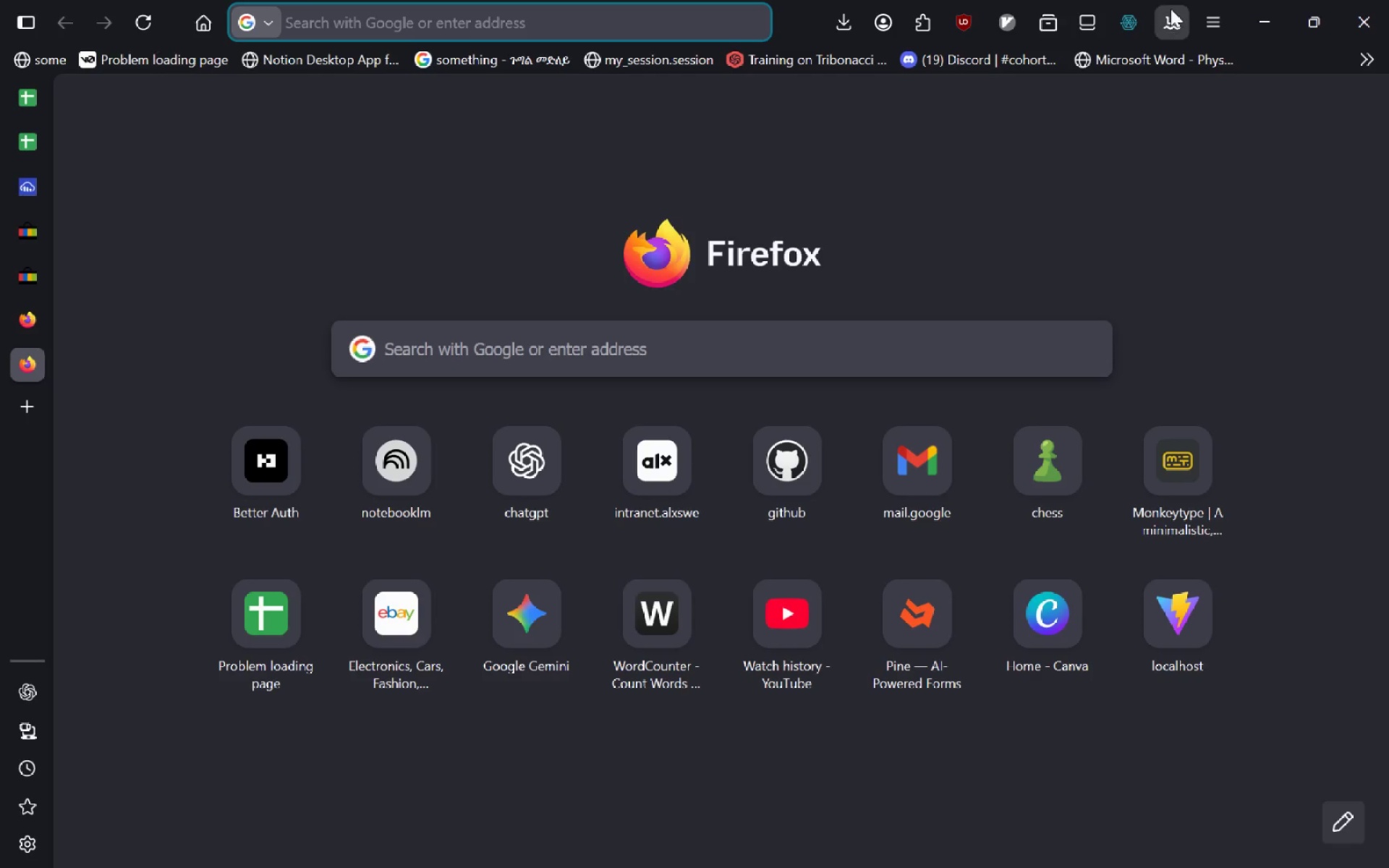 
left_click([1171, 9])
 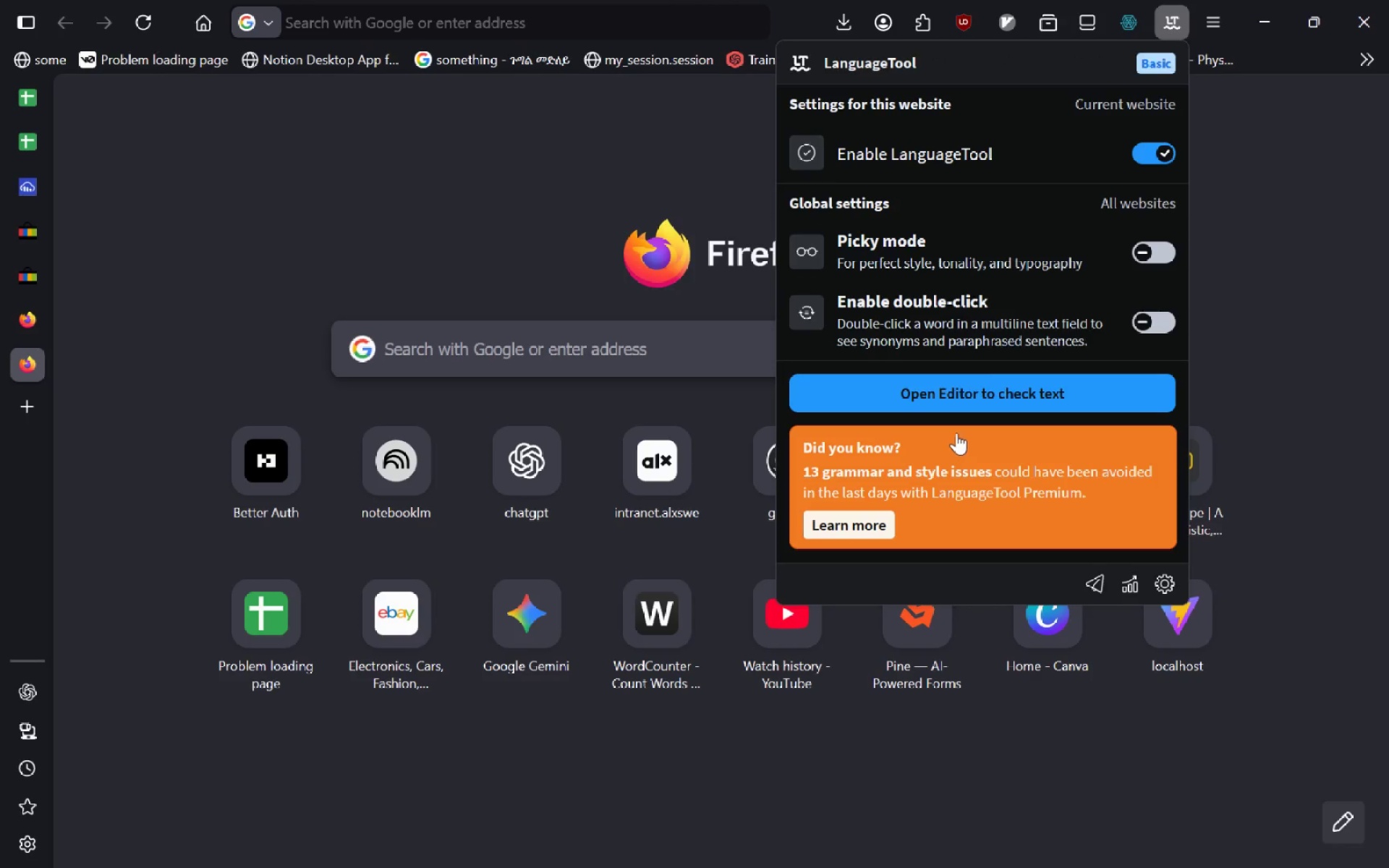 
left_click([986, 374])
 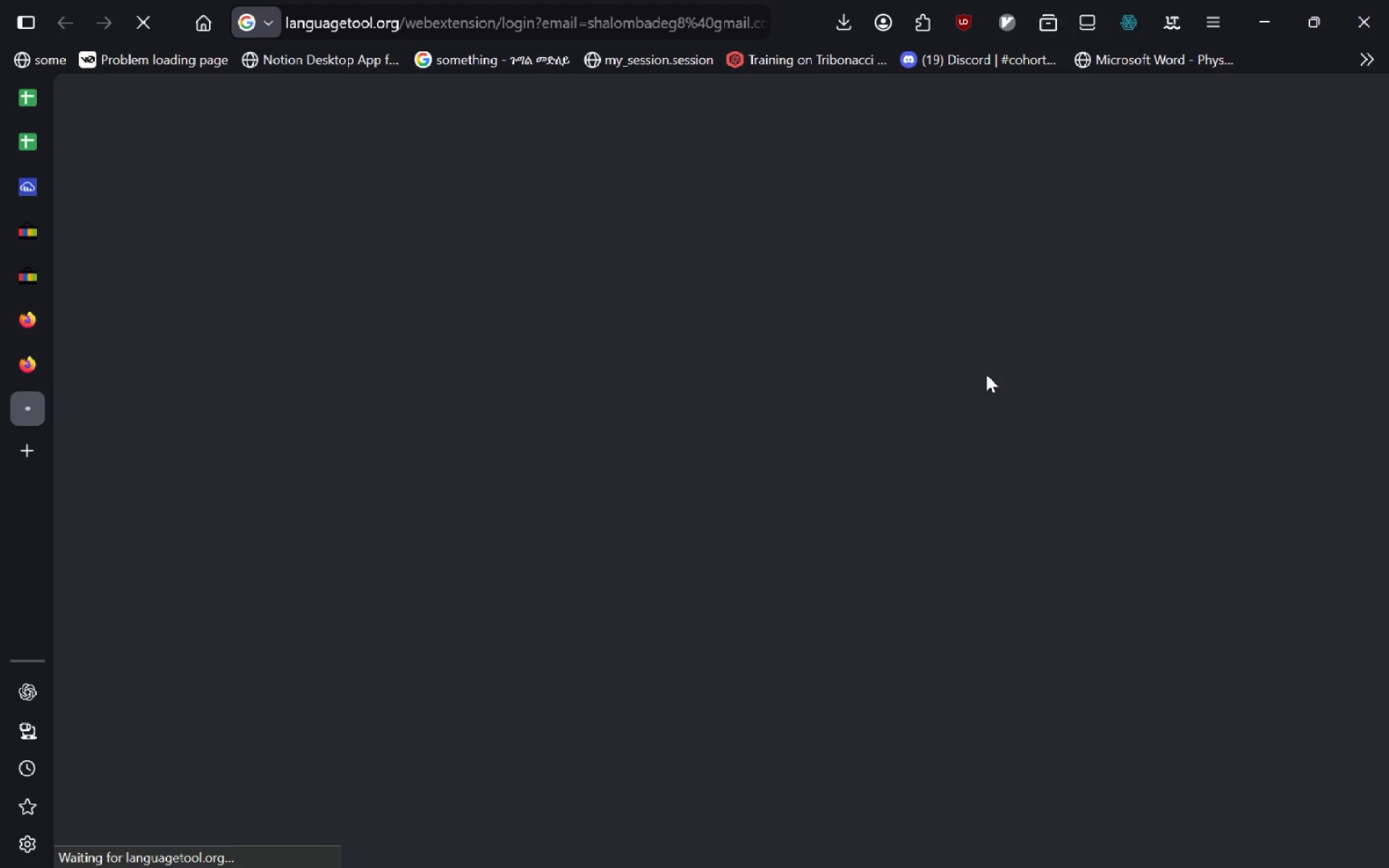 
key(Alt+AltLeft)
 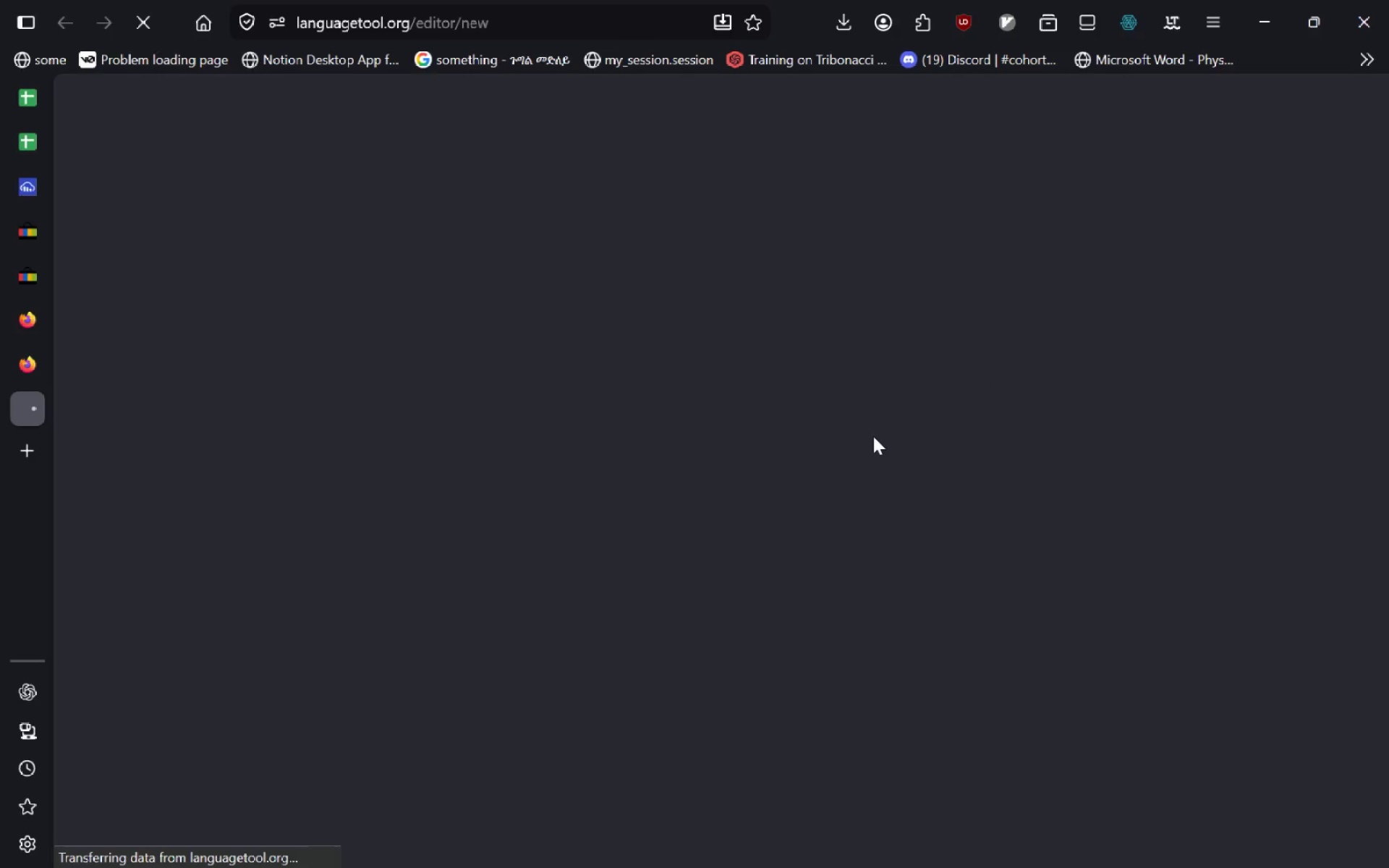 
key(Alt+Tab)
 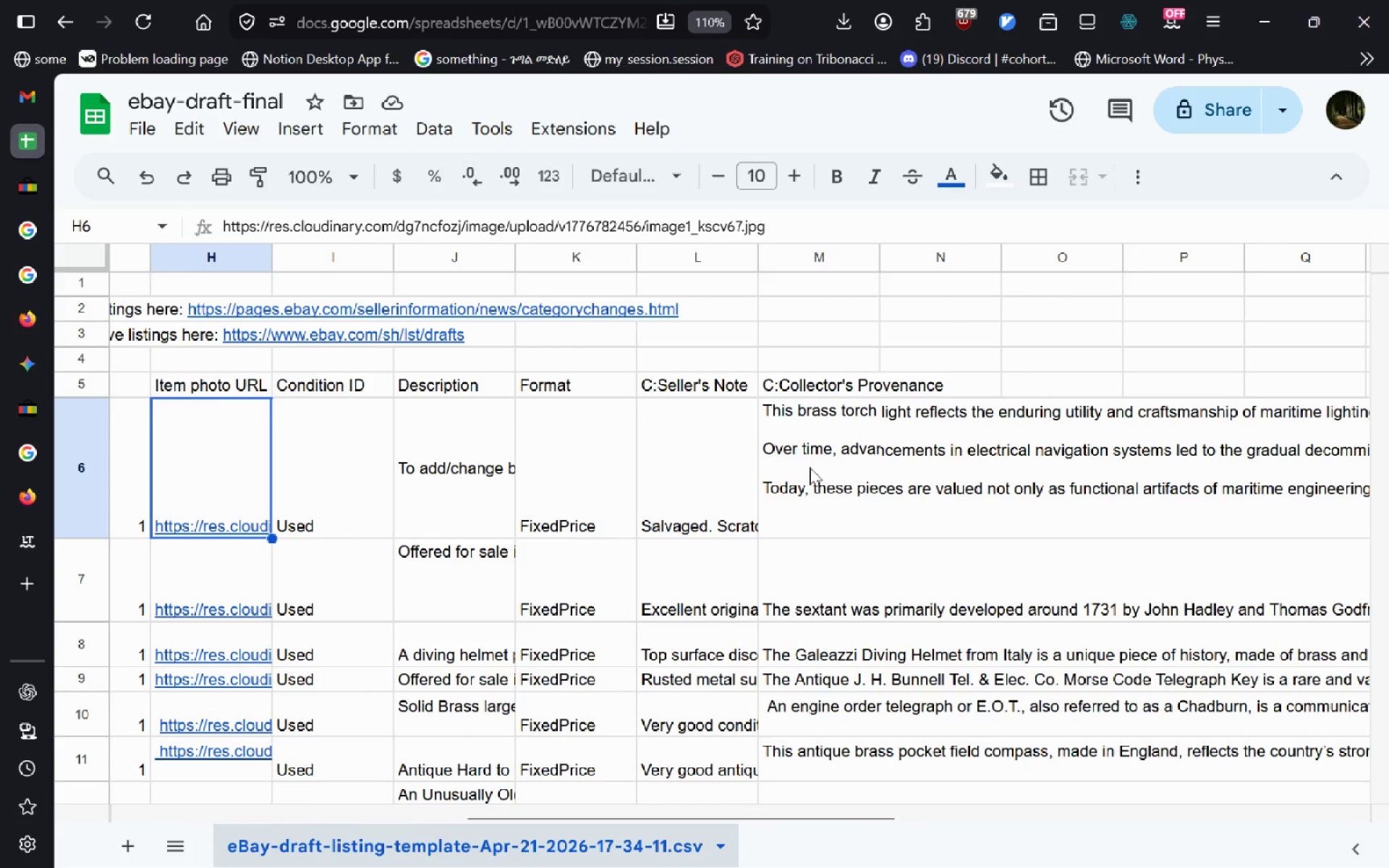 
double_click([810, 467])
 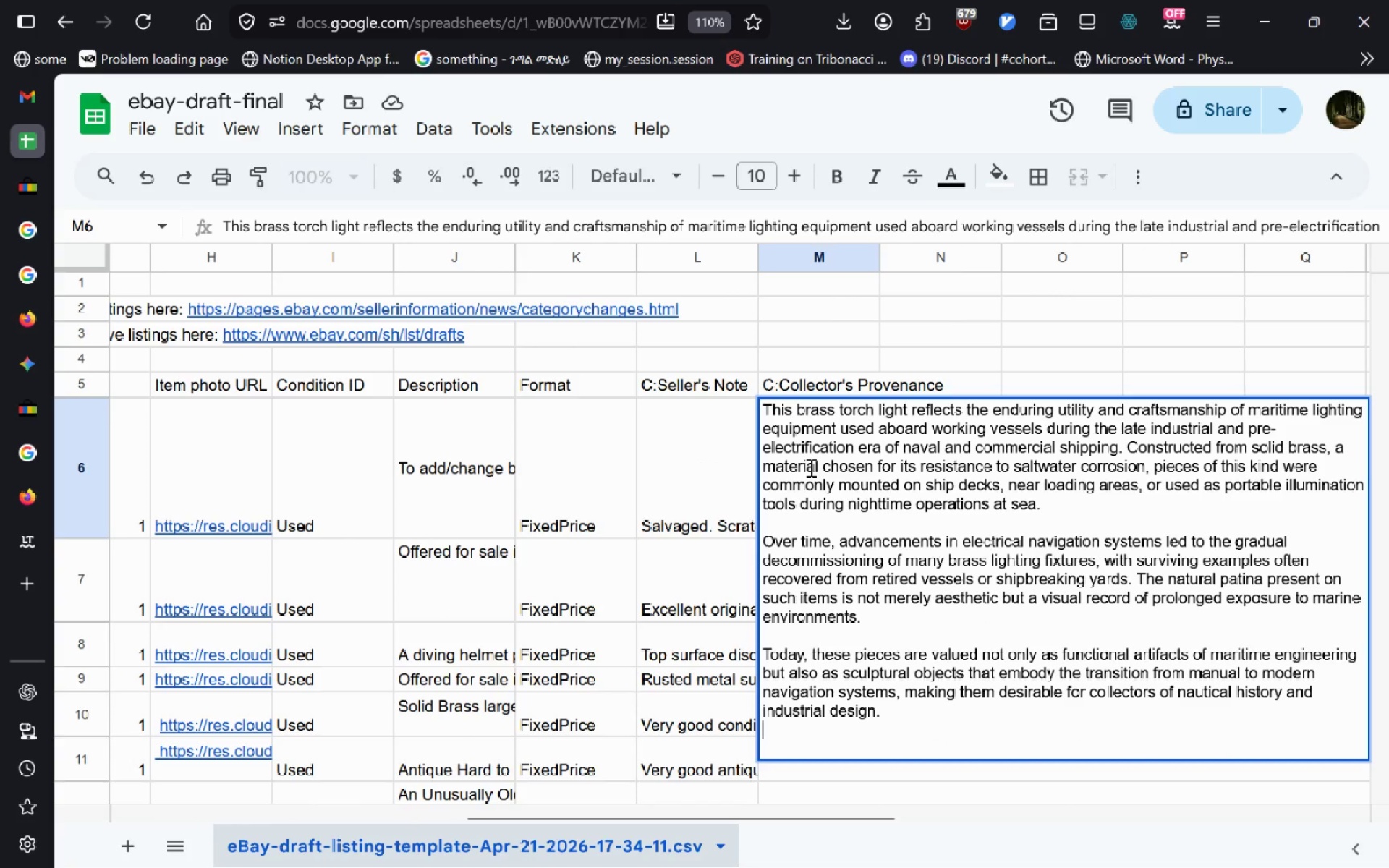 
key(Control+A)
 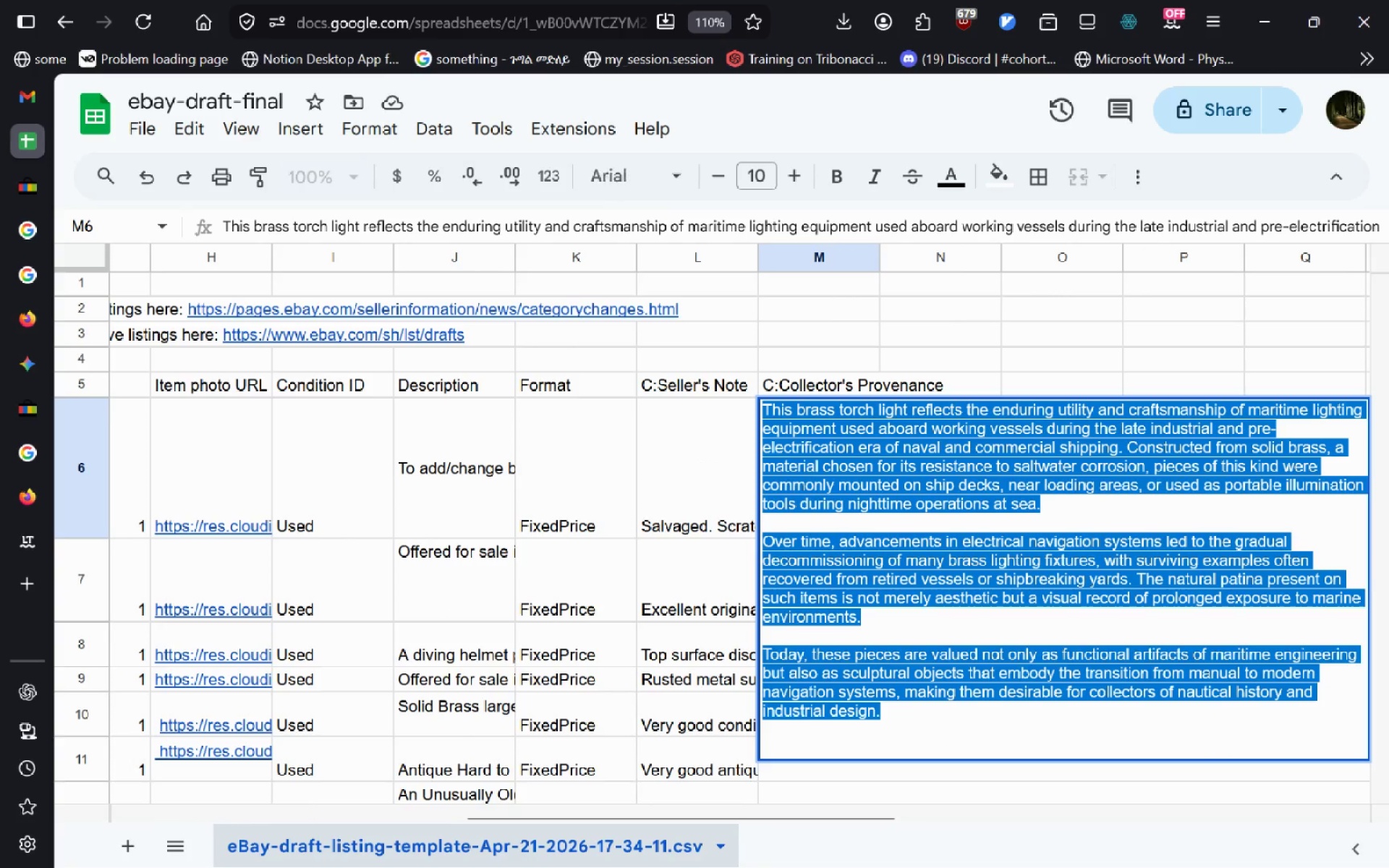 
key(Control+C)
 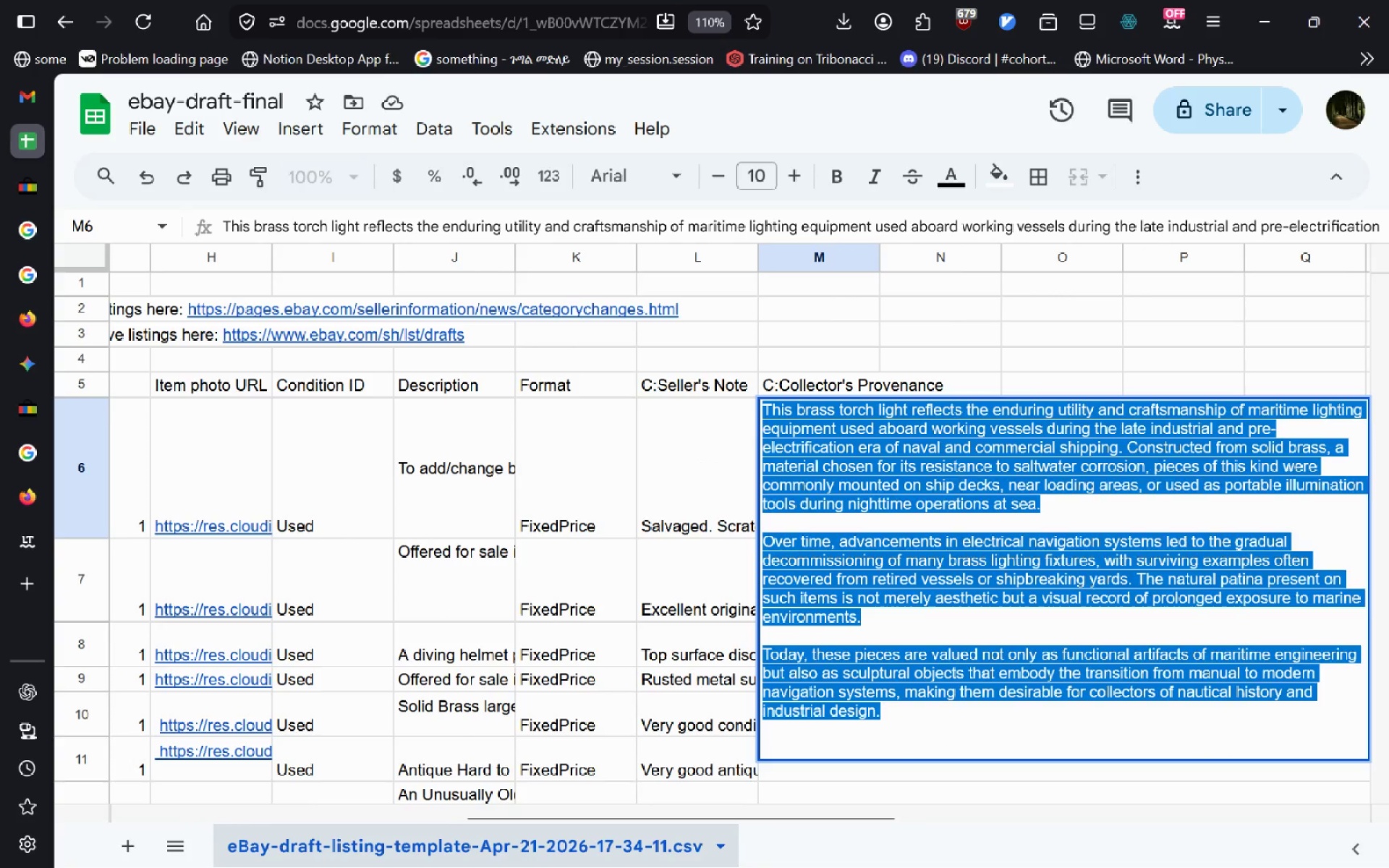 
key(Alt+AltLeft)
 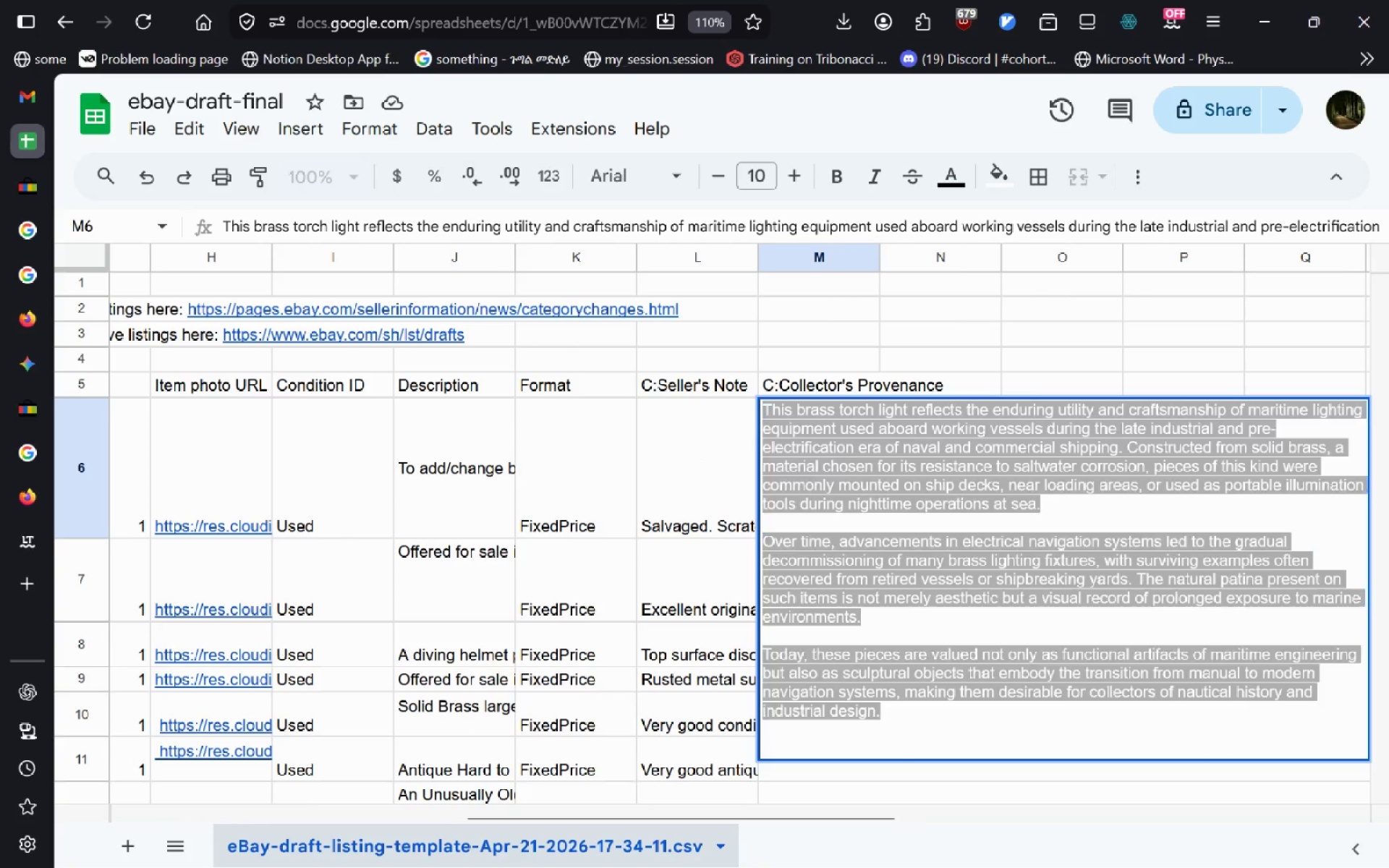 
key(Alt+Tab)
 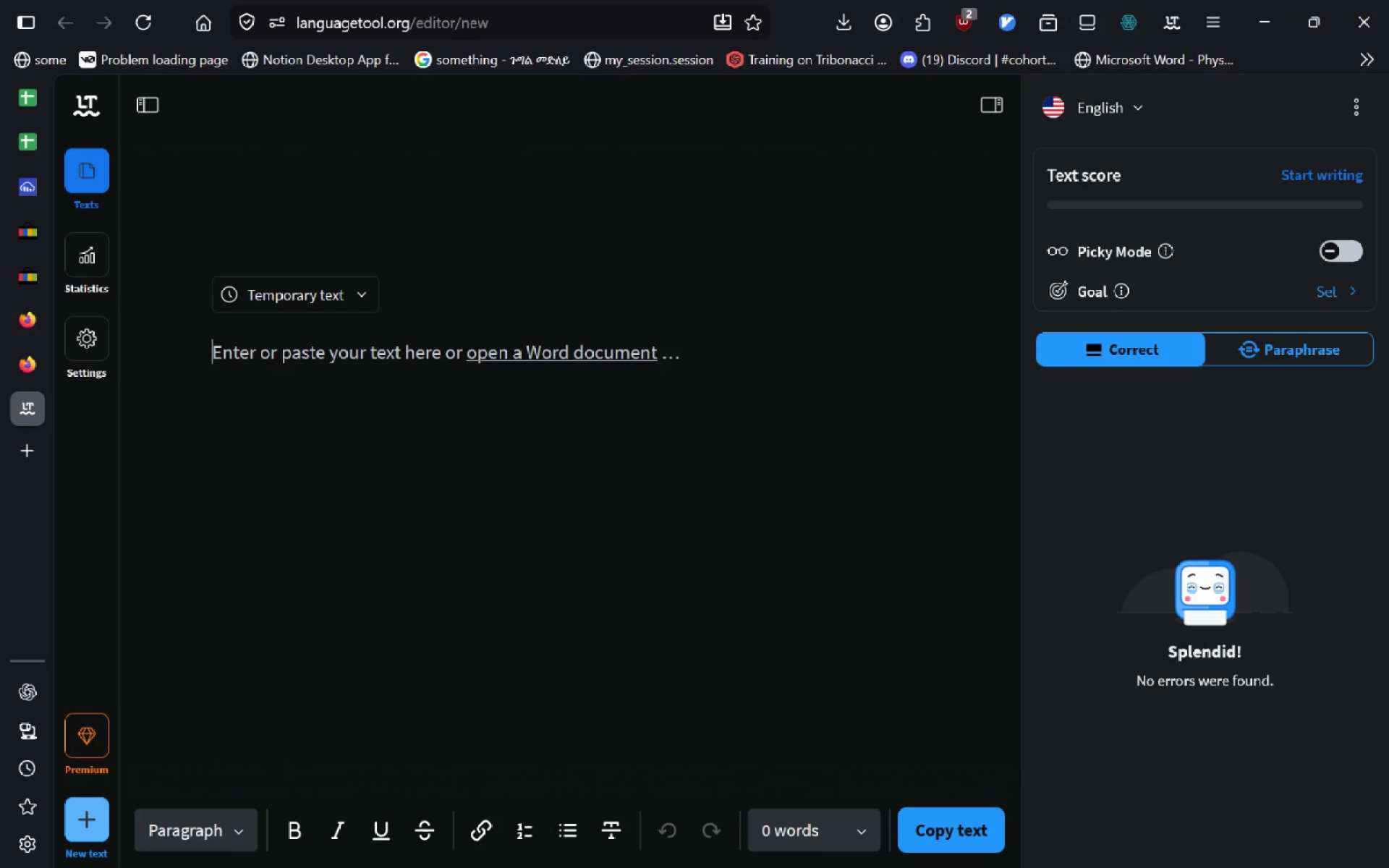 
key(Alt+AltLeft)
 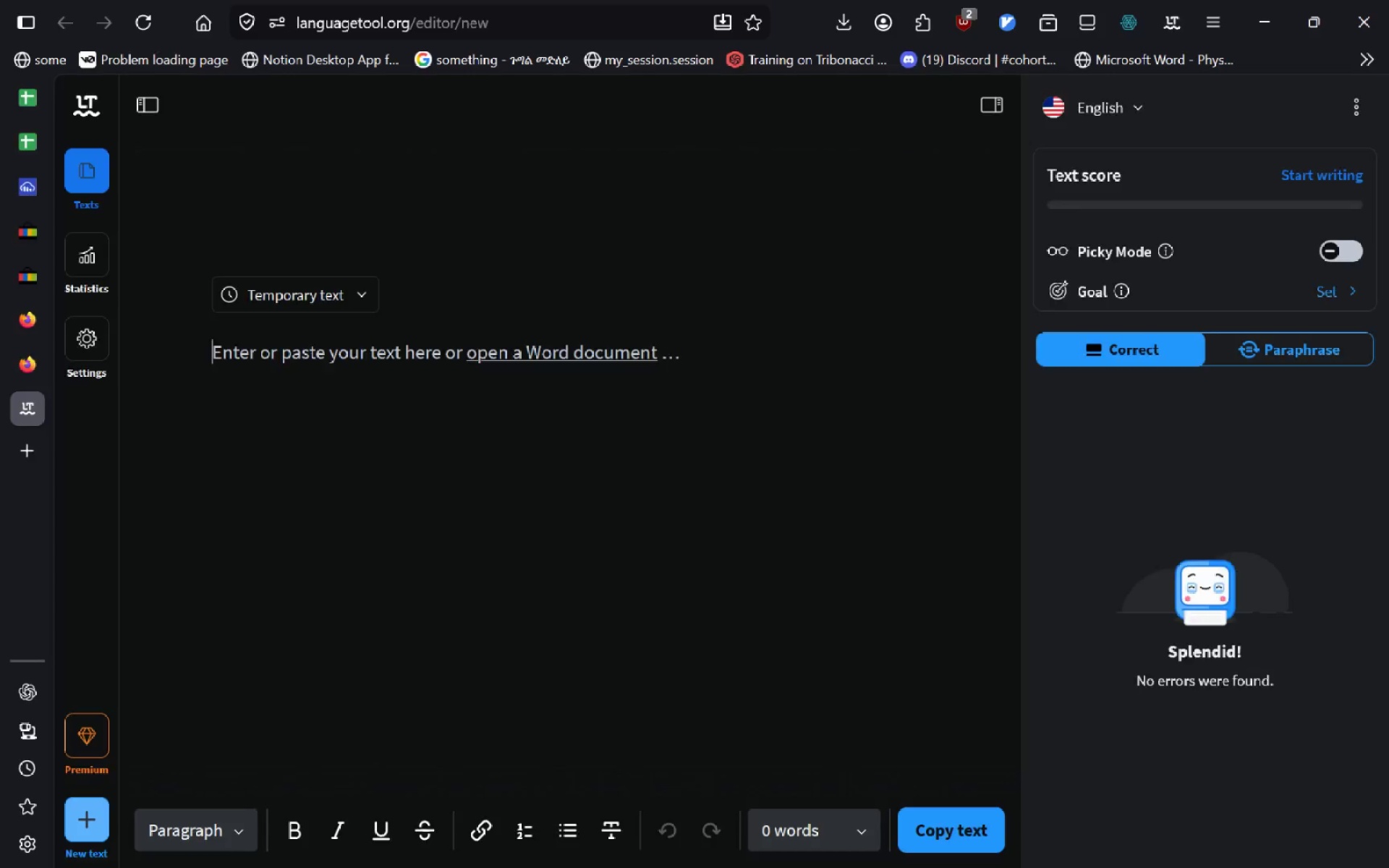 
key(Alt+Tab)
 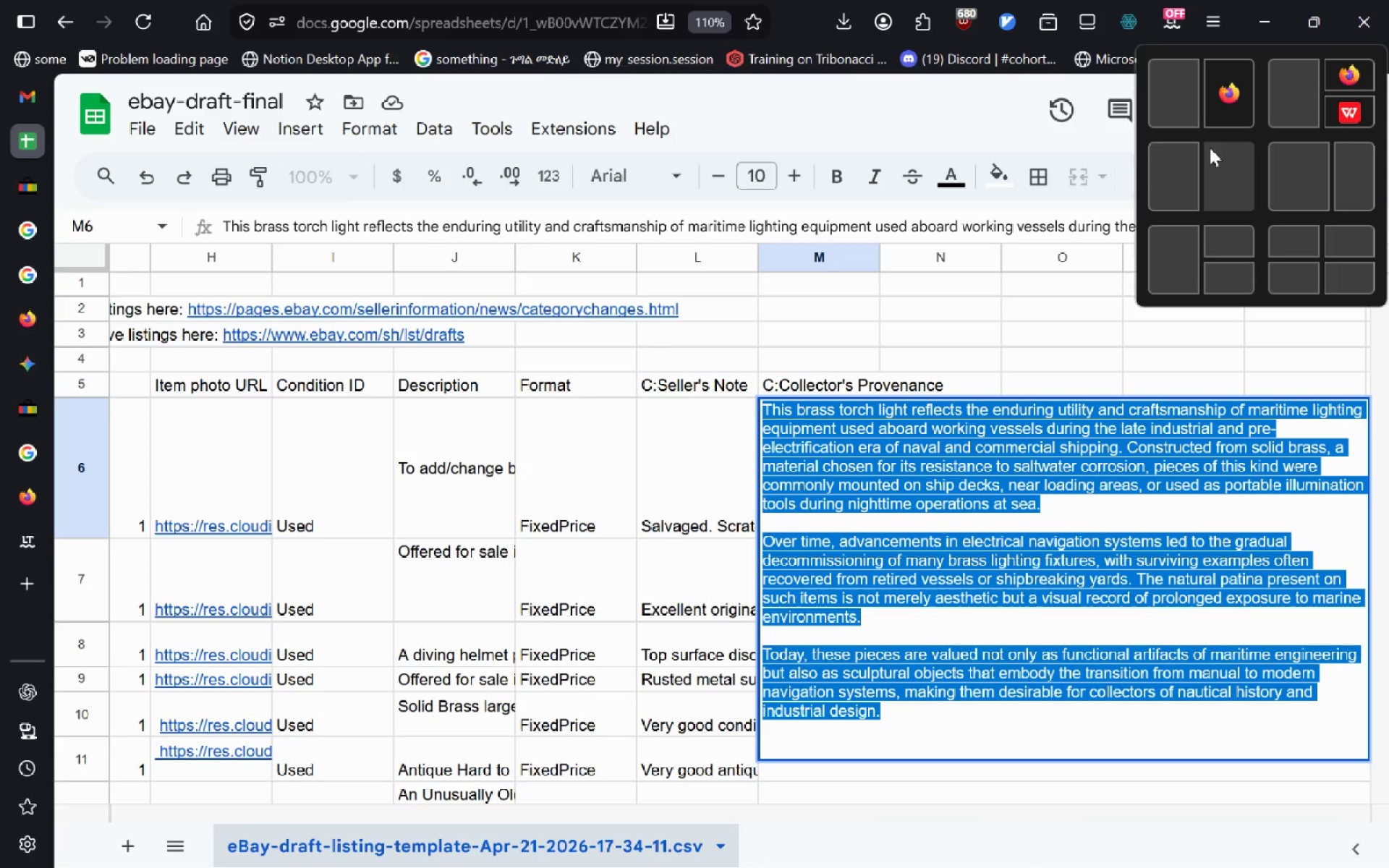 
left_click([1211, 74])
 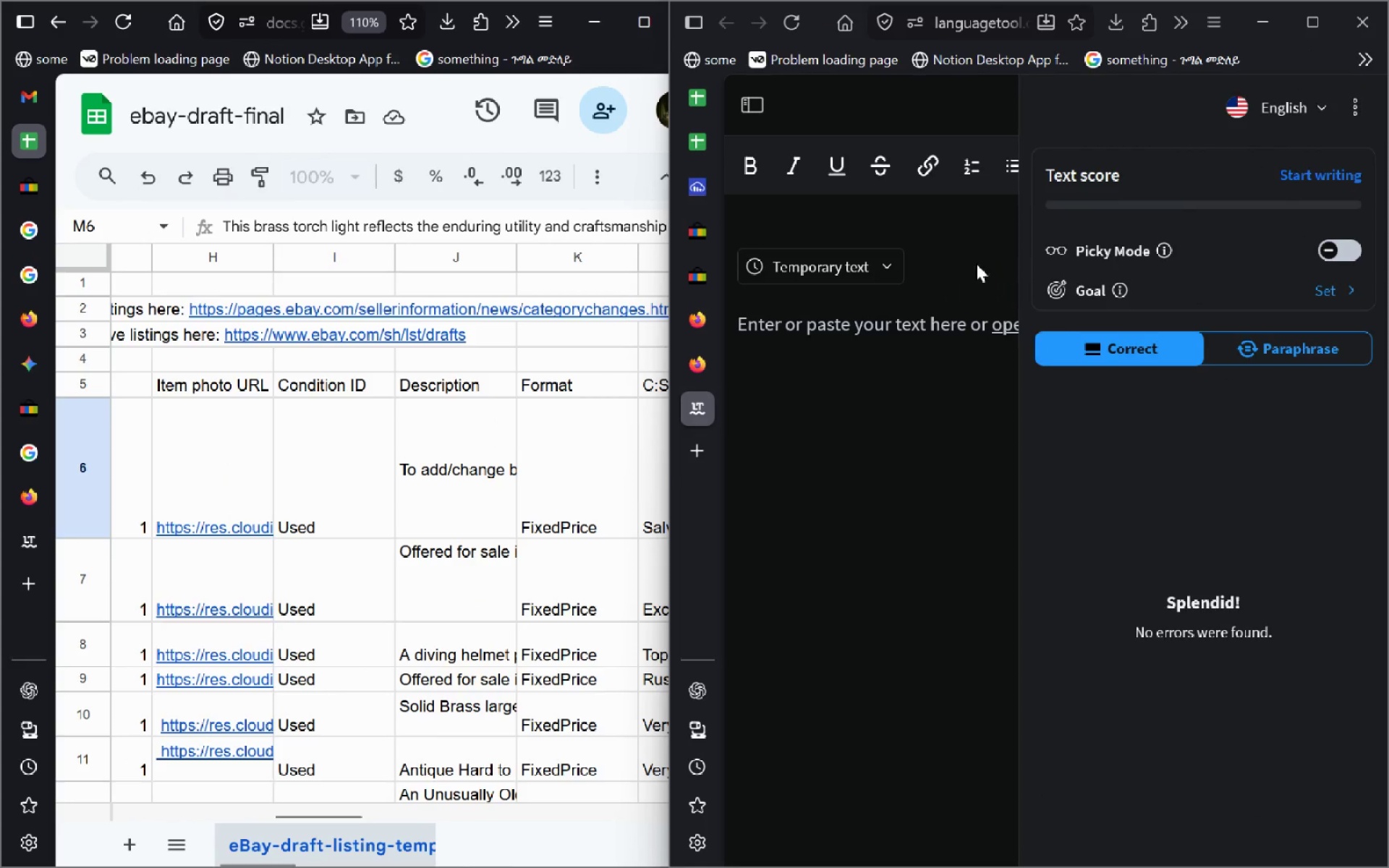 
left_click([847, 347])
 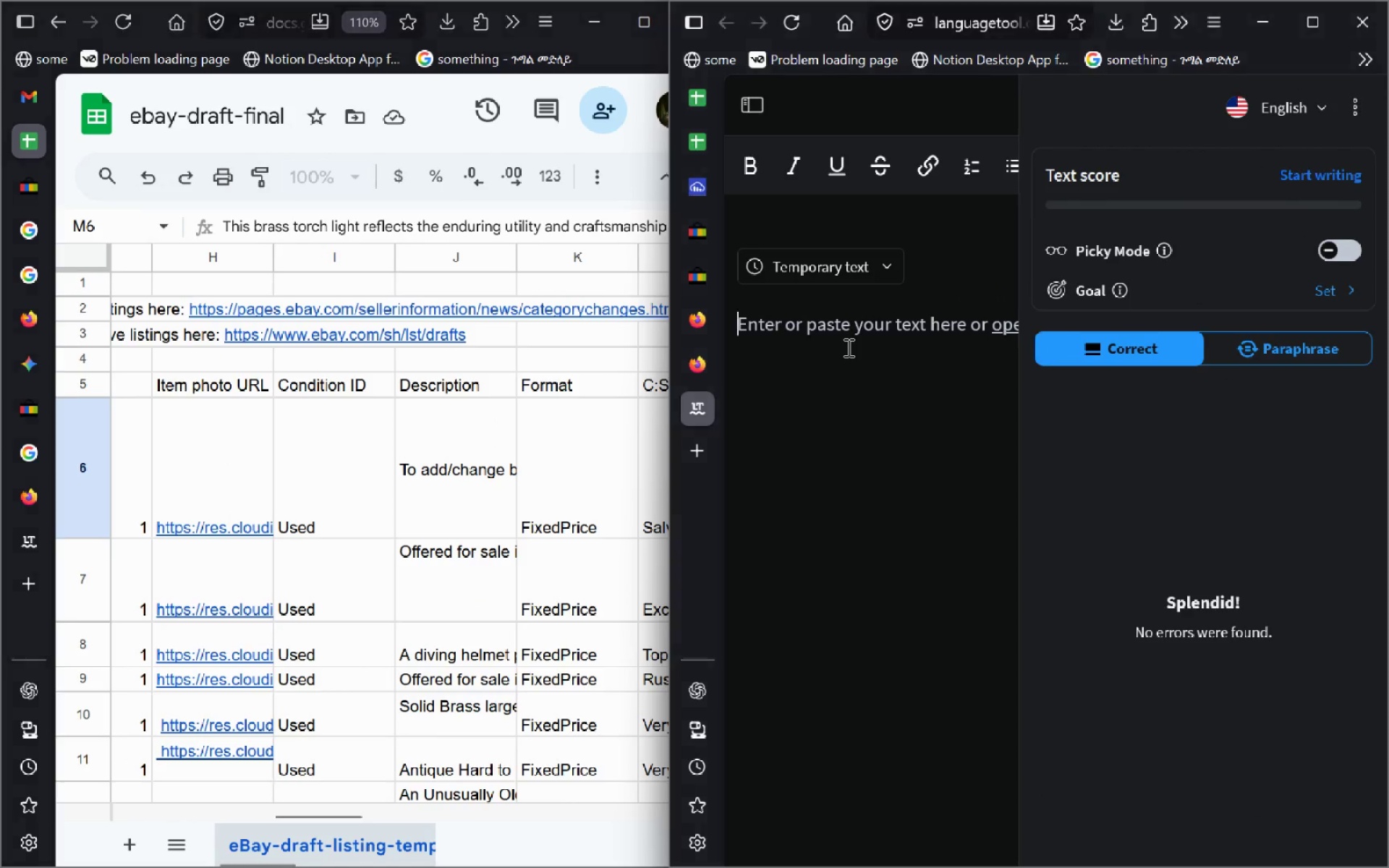 
key(Control+V)
 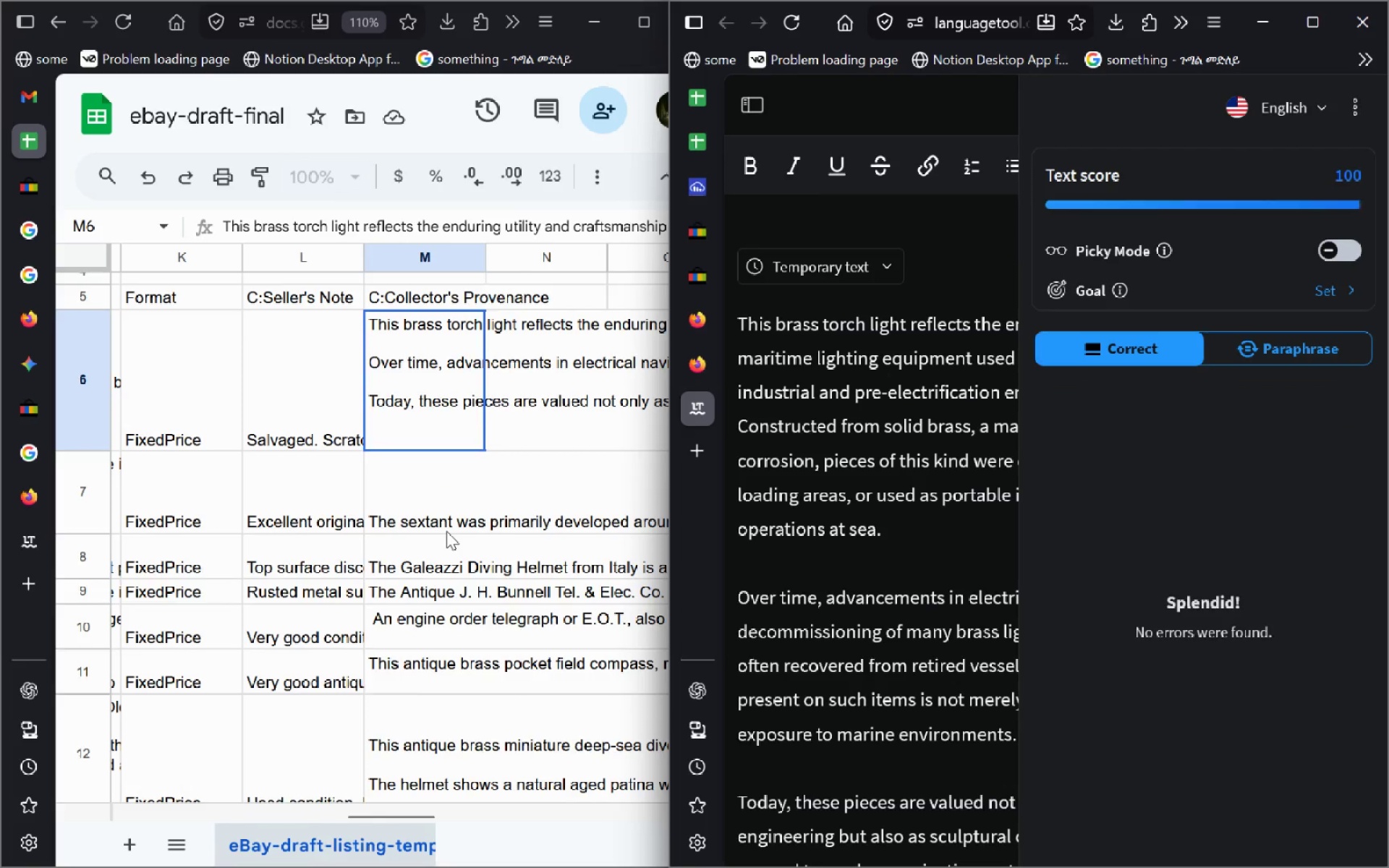 
wait(5.86)
 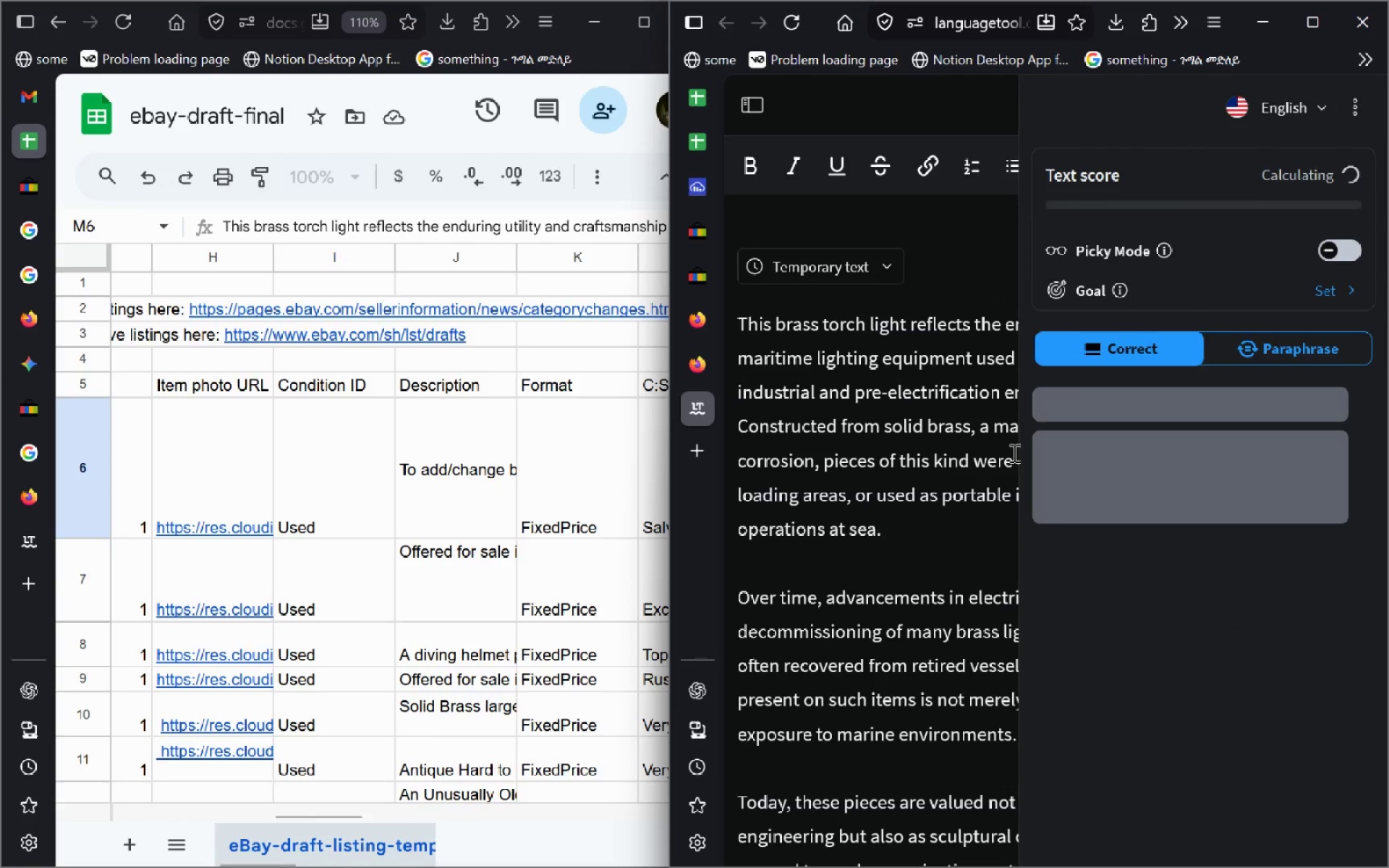 
double_click([424, 516])
 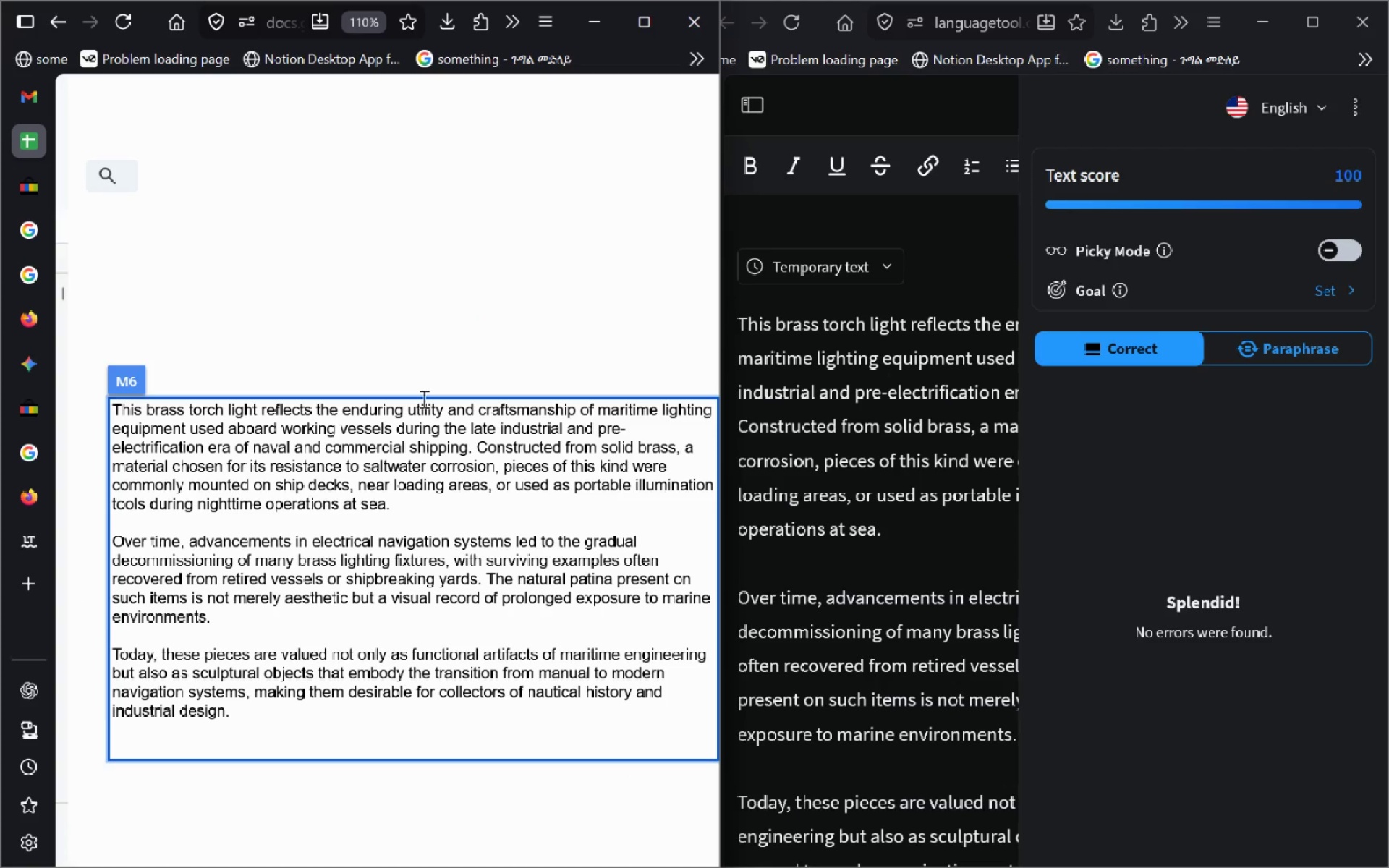 
left_click([422, 399])
 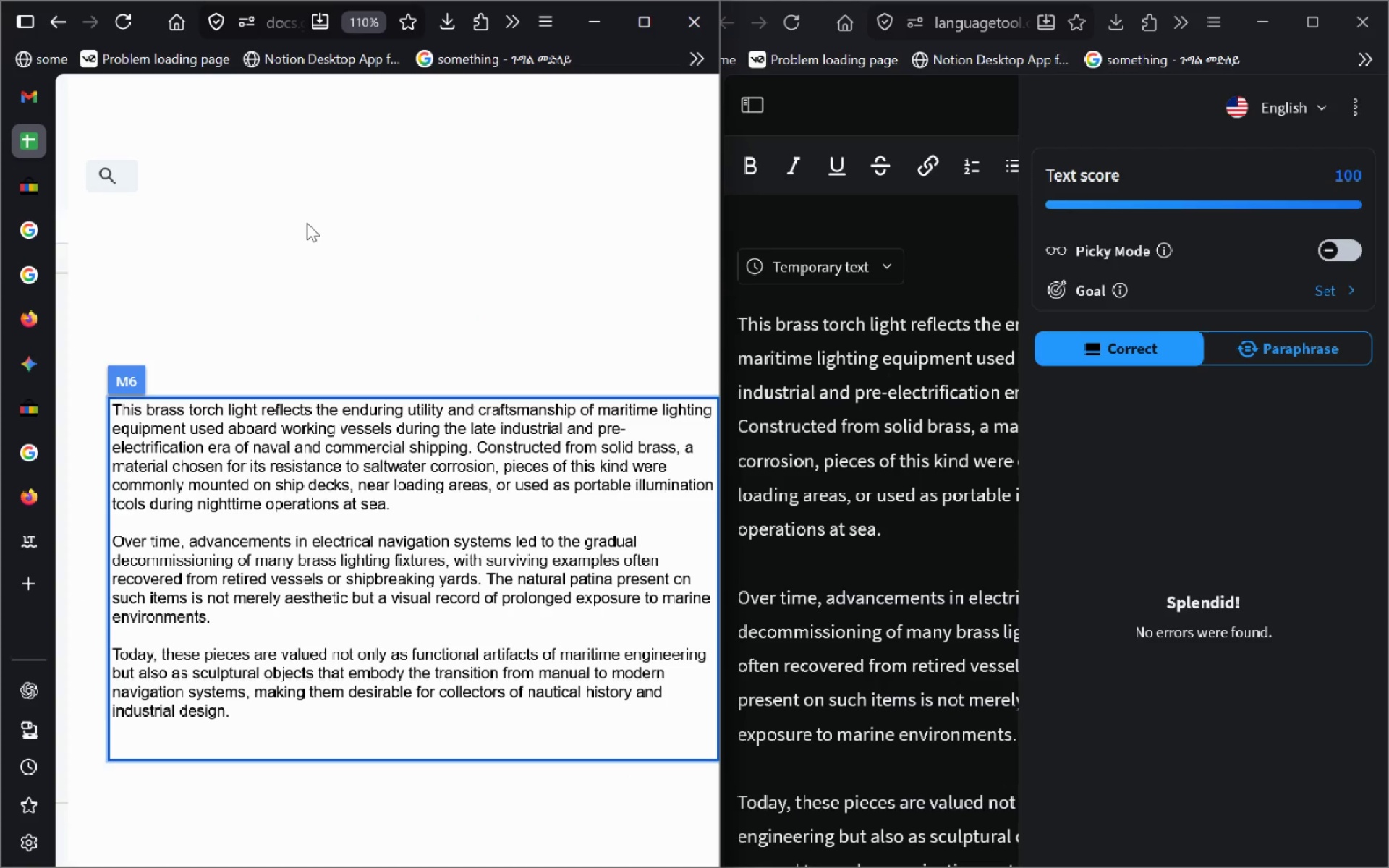 
left_click([307, 223])
 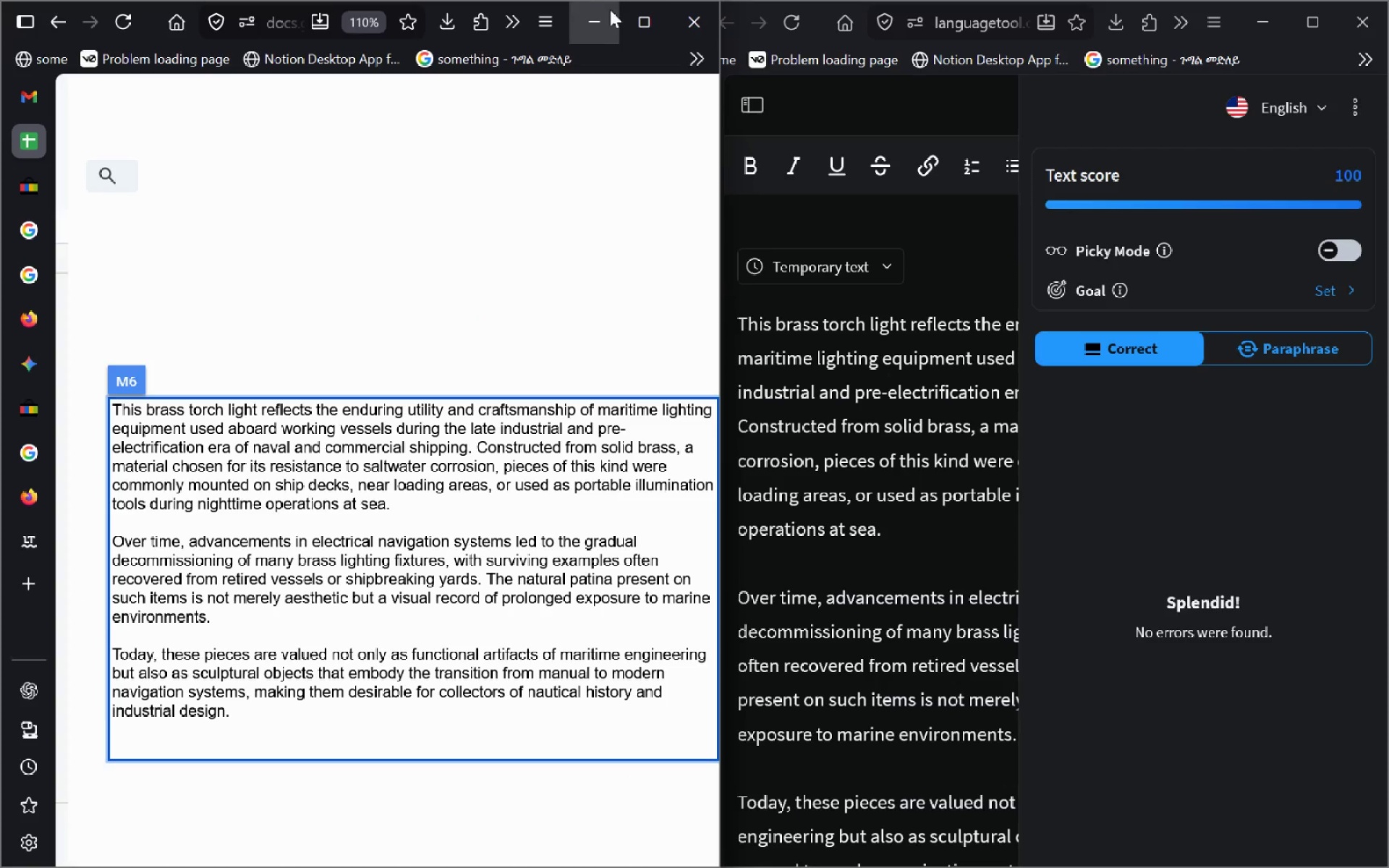 
left_click([629, 17])
 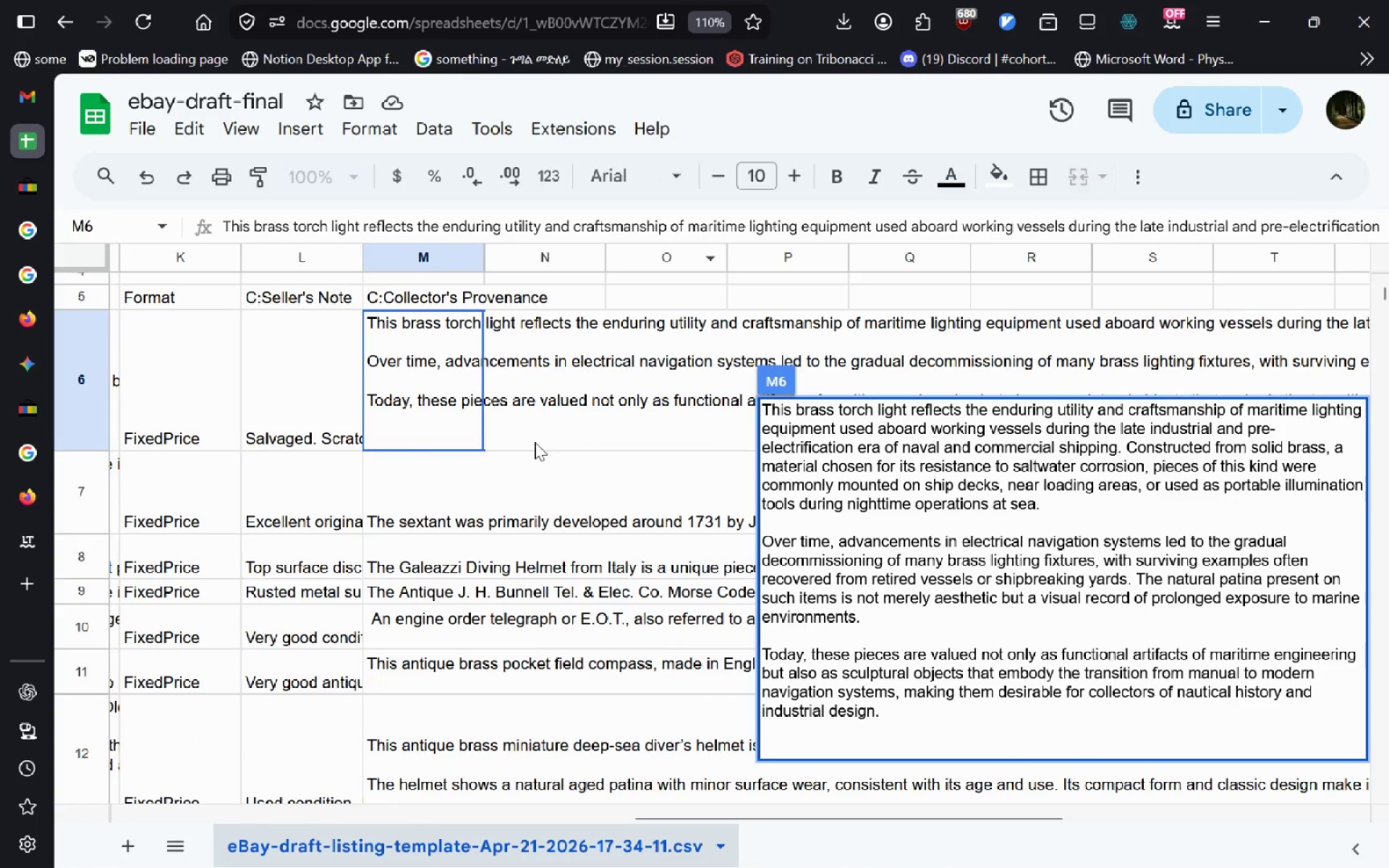 
left_click([535, 442])
 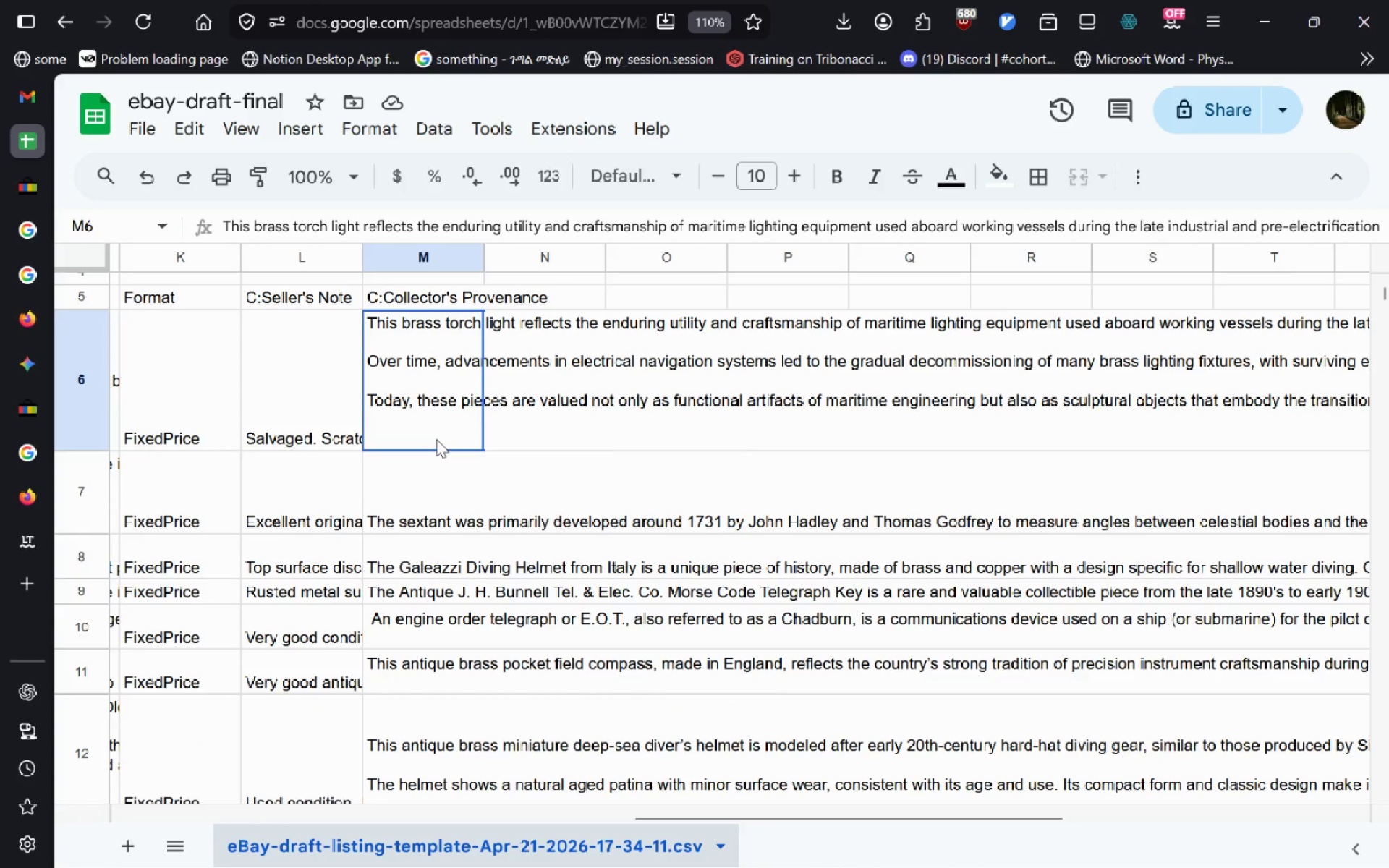 
double_click([436, 439])
 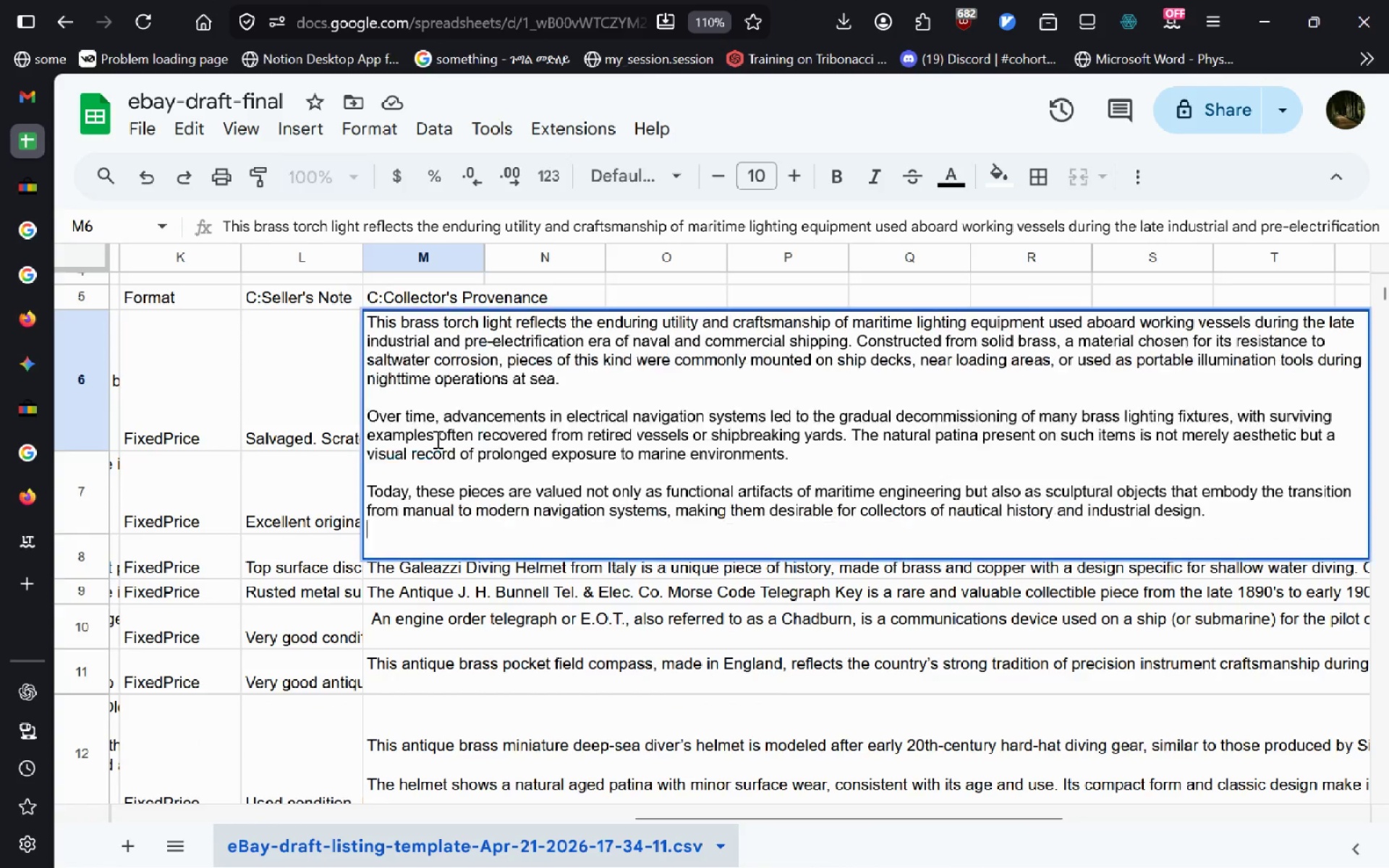 
triple_click([436, 439])
 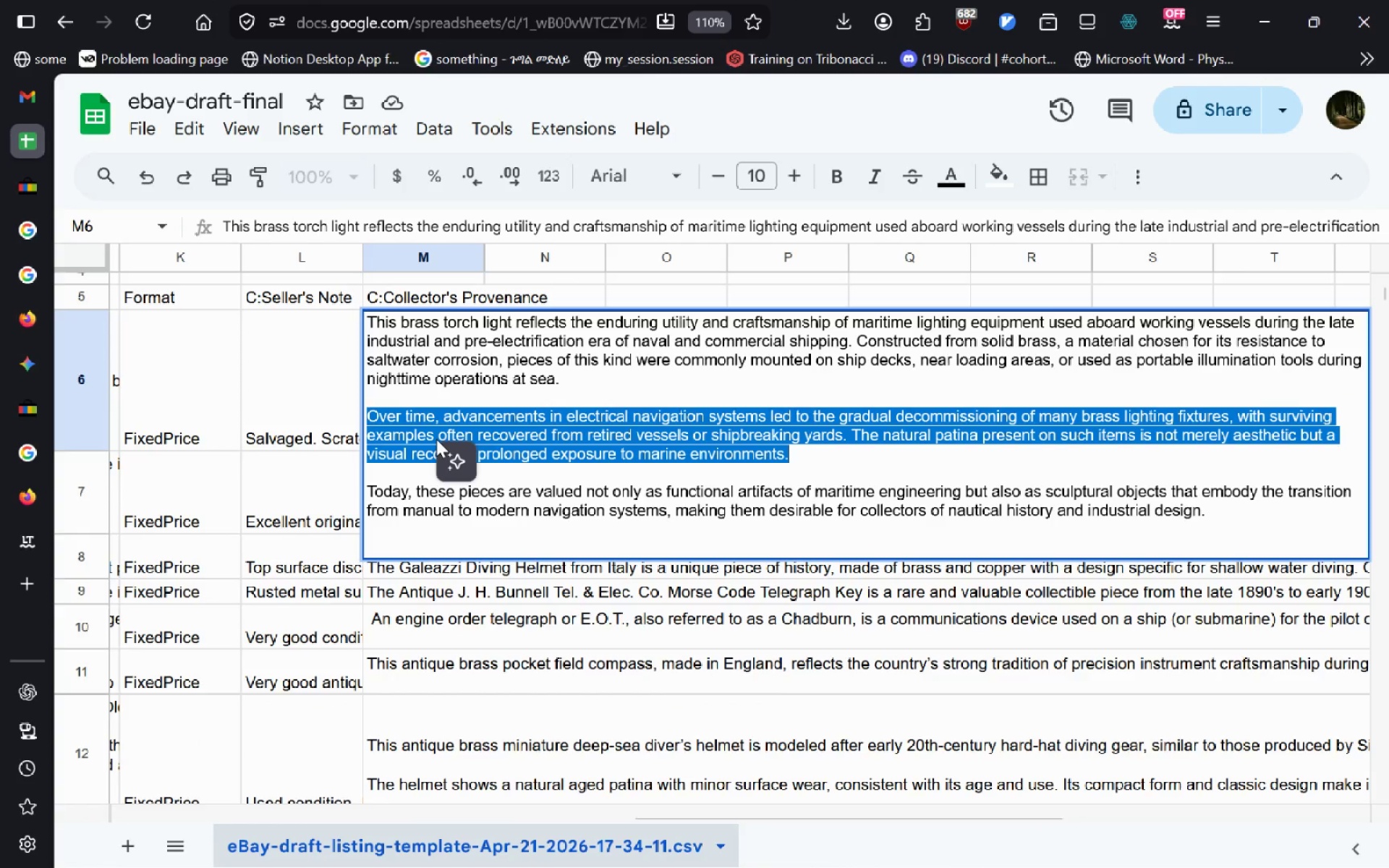 
key(Escape)
 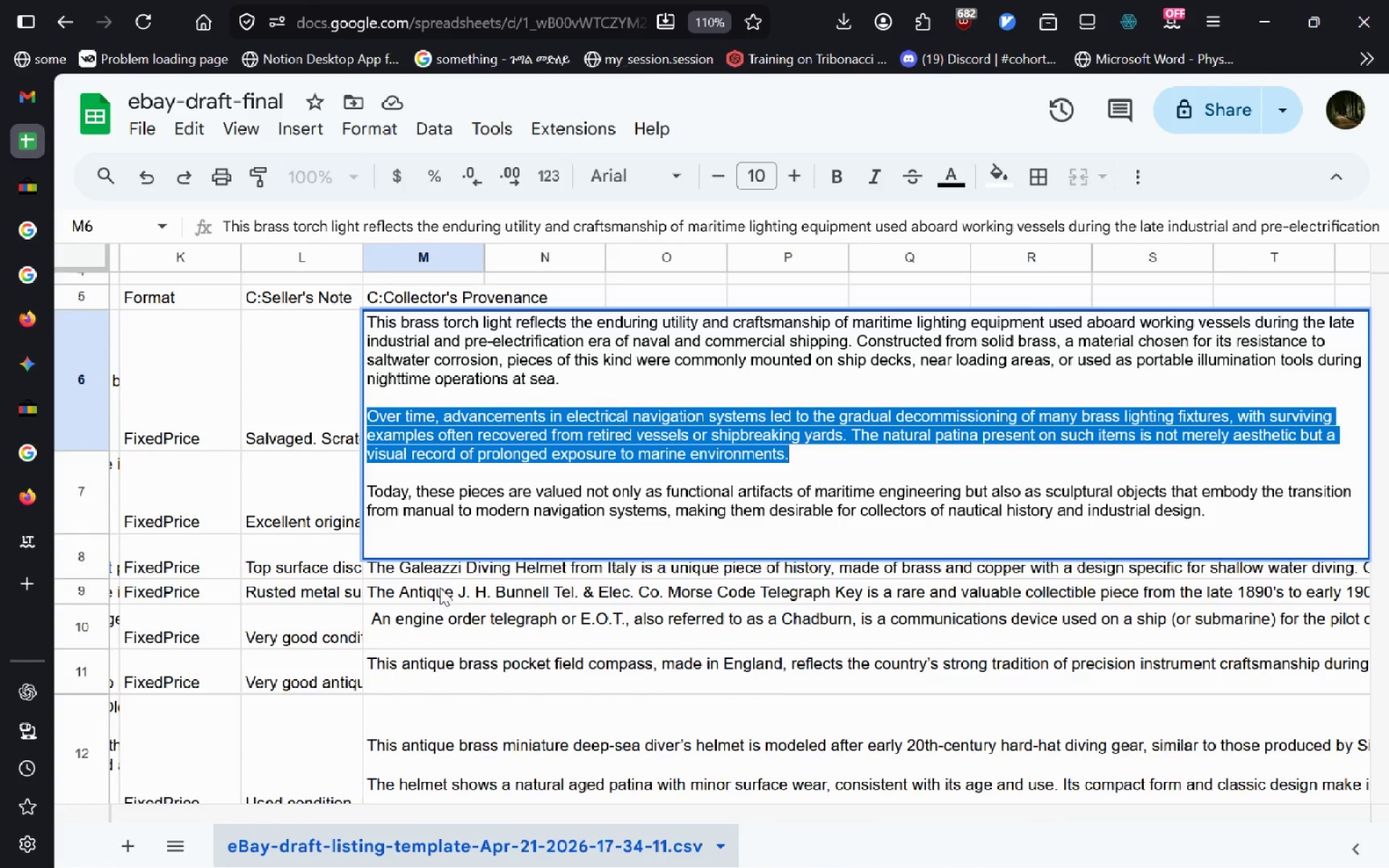 
left_click([440, 587])
 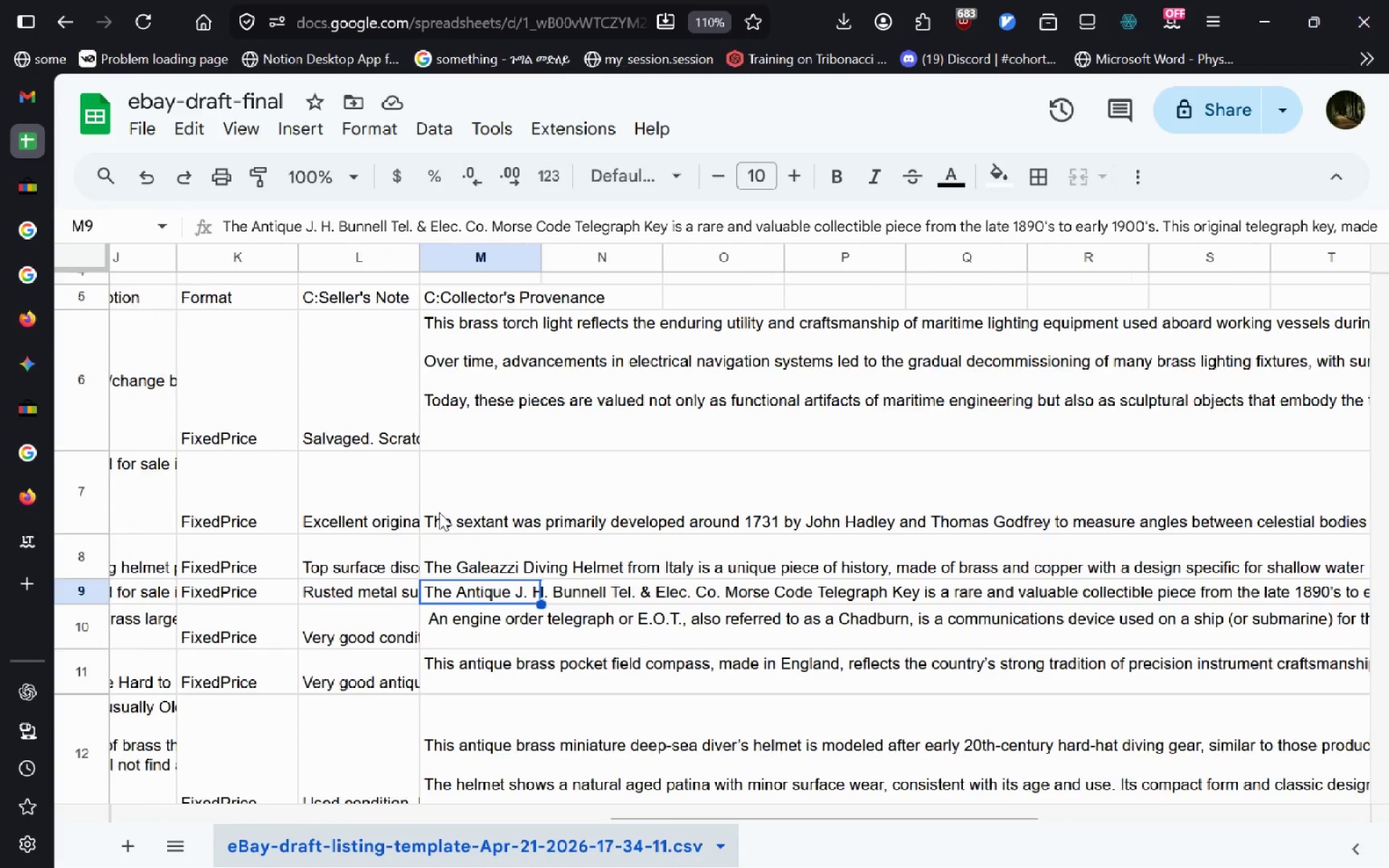 
double_click([439, 512])
 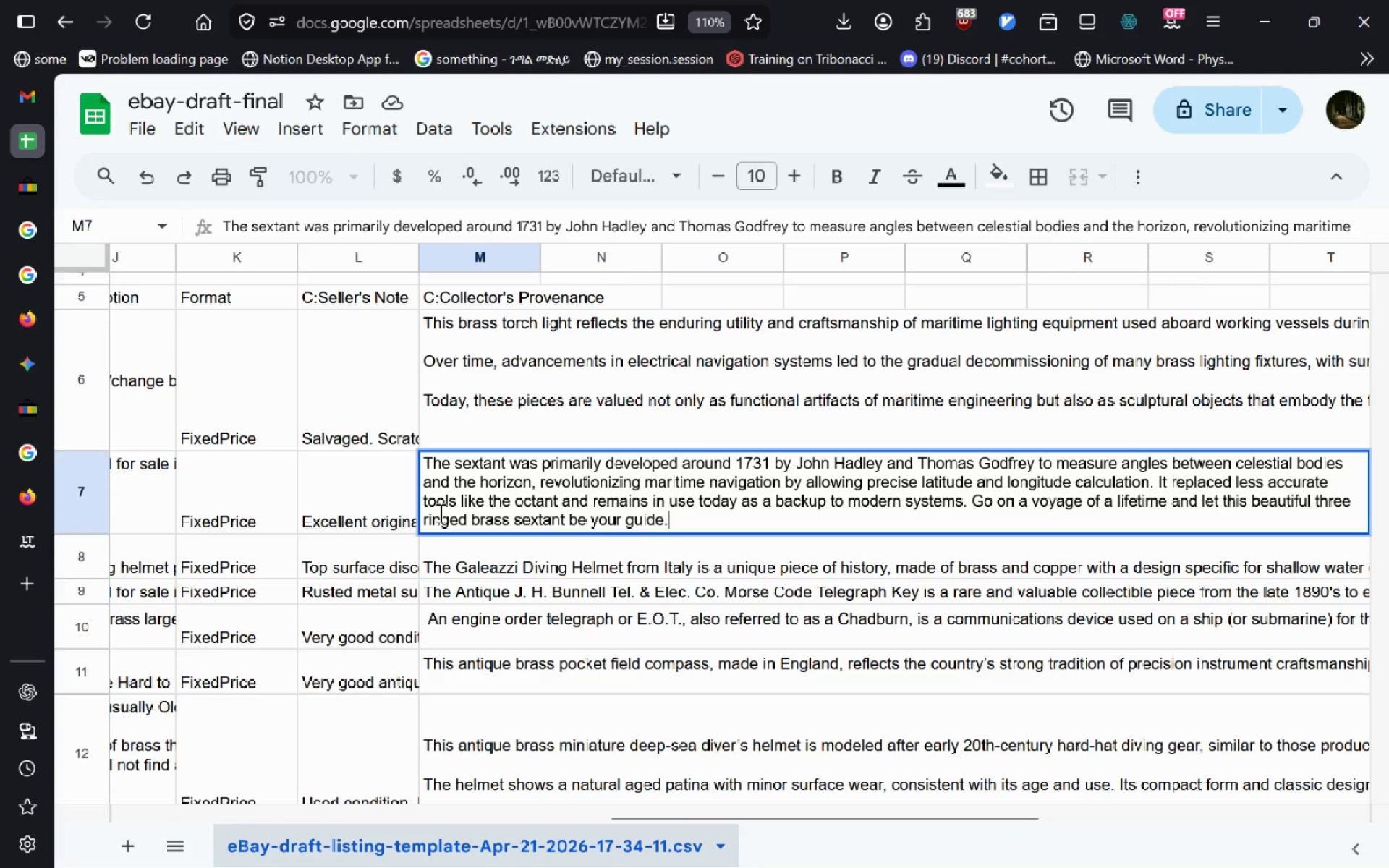 
key(Control+A)
 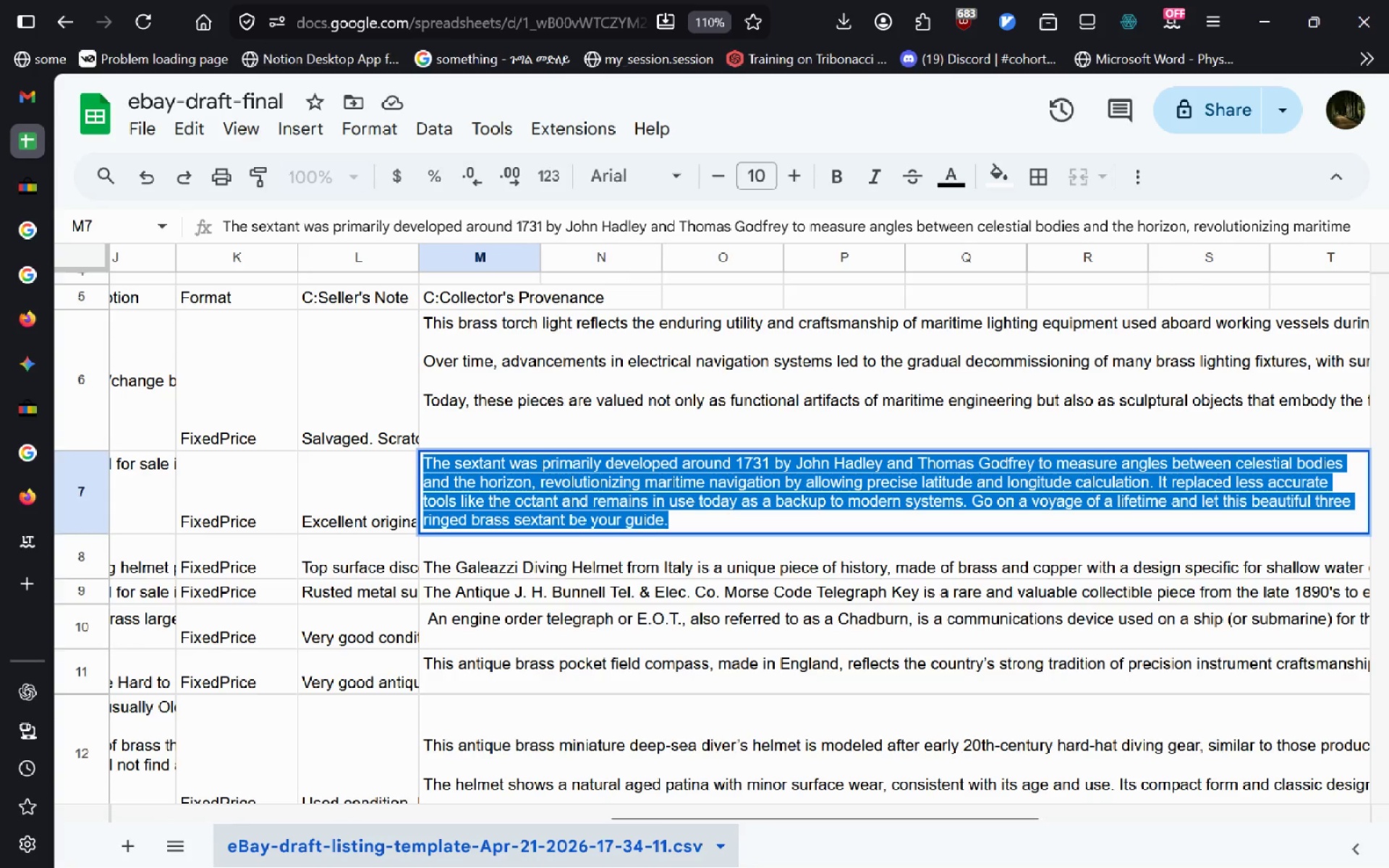 
key(Control+C)
 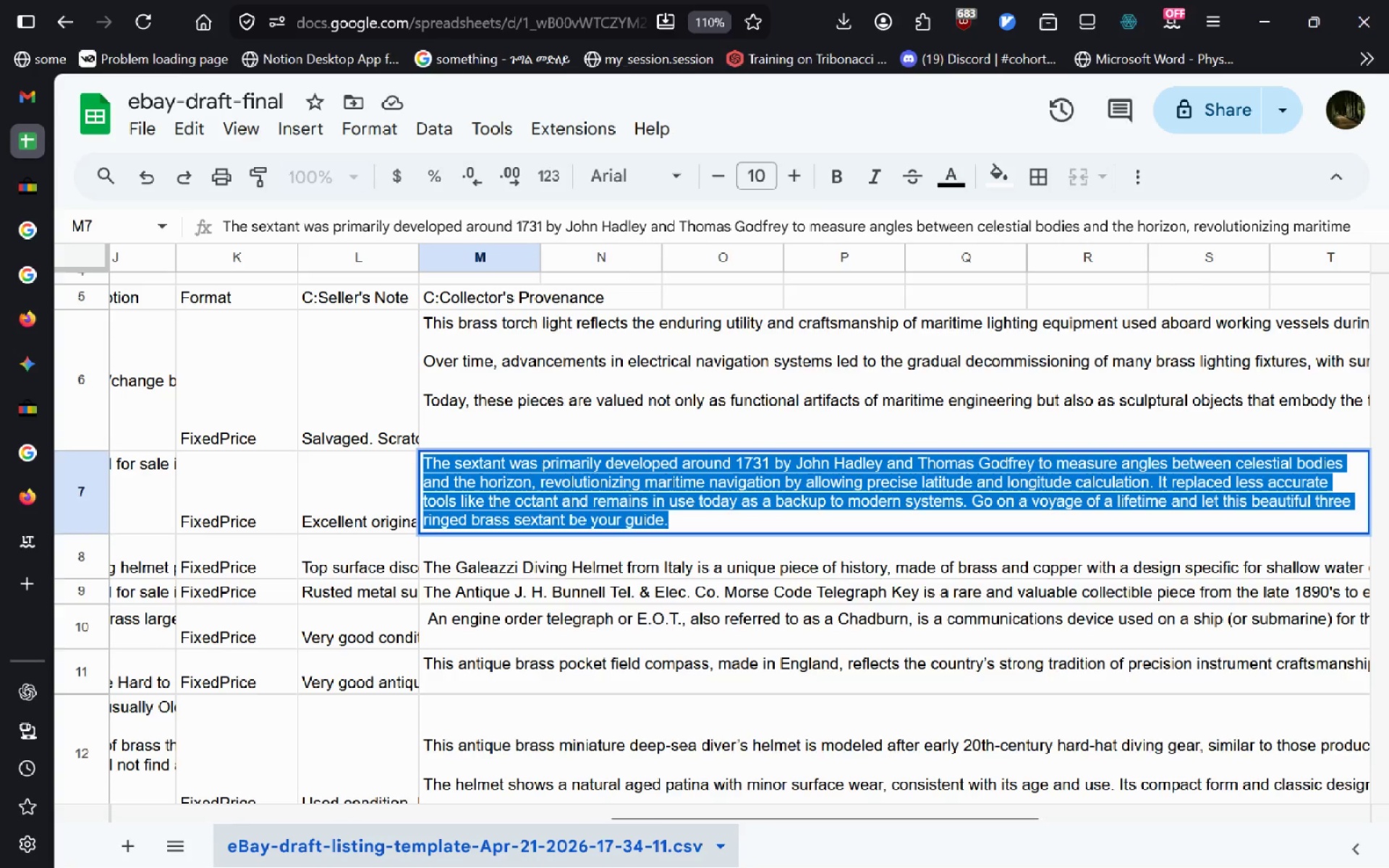 
key(Alt+AltLeft)
 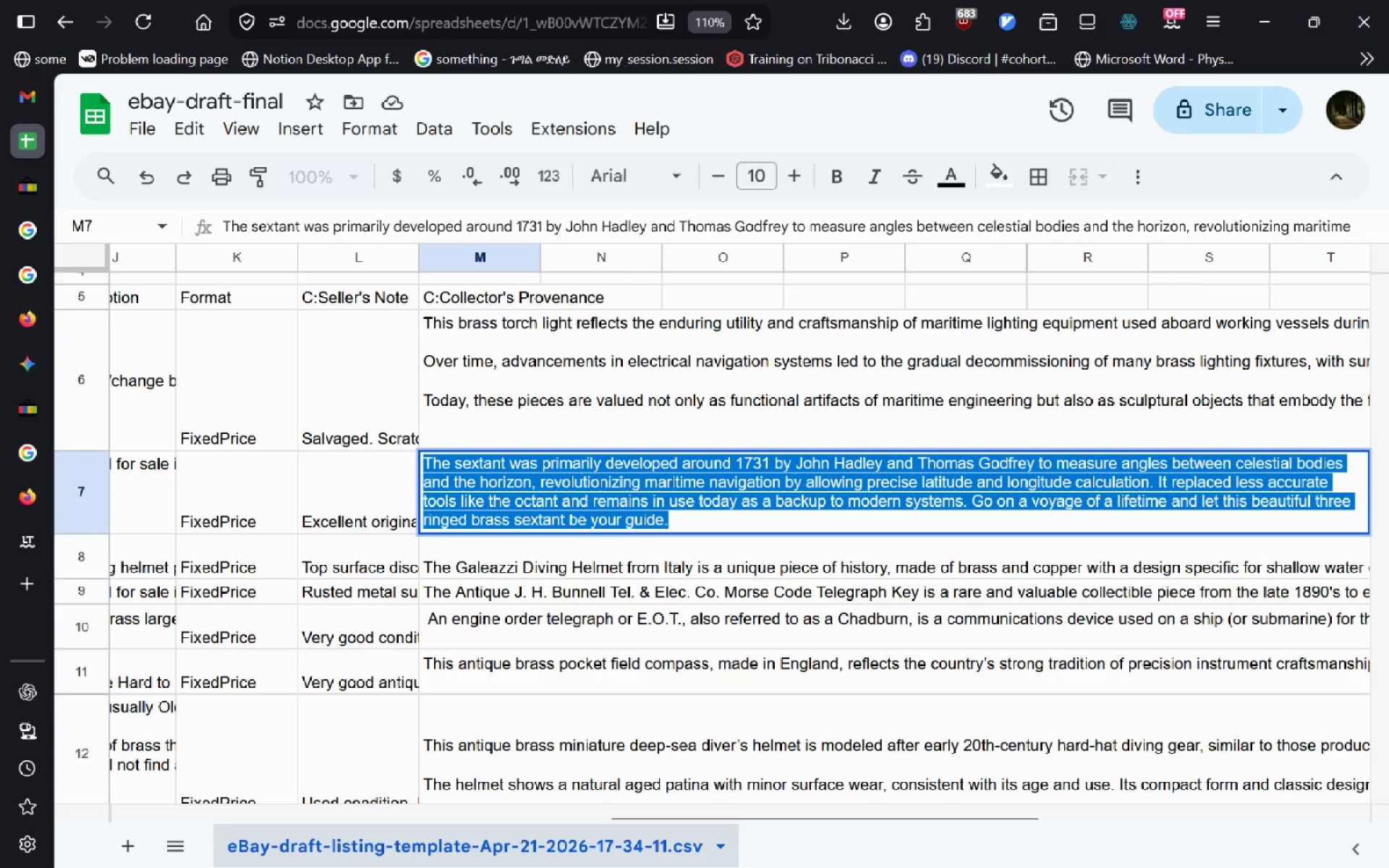 
key(Alt+Tab)
 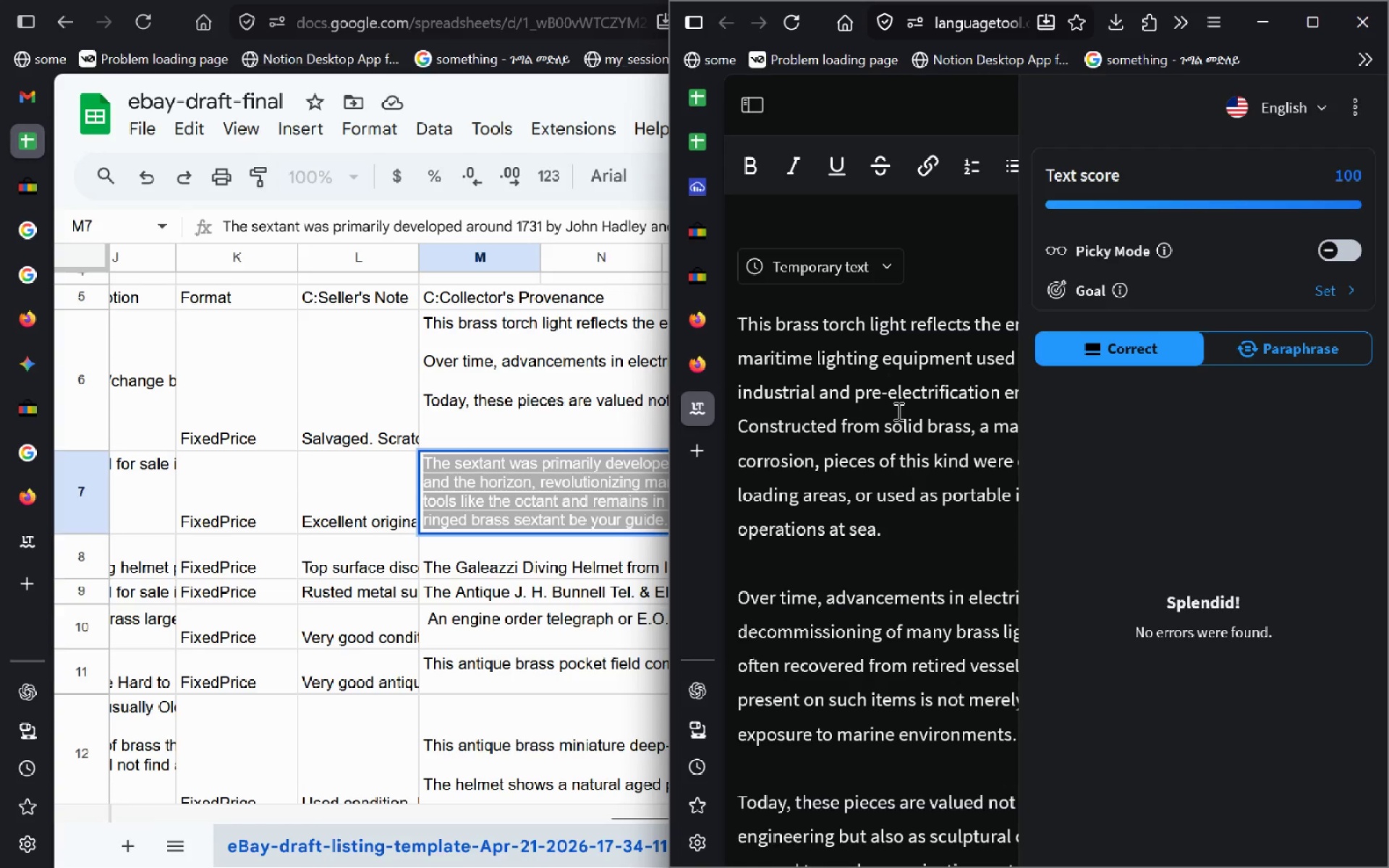 
left_click([862, 422])
 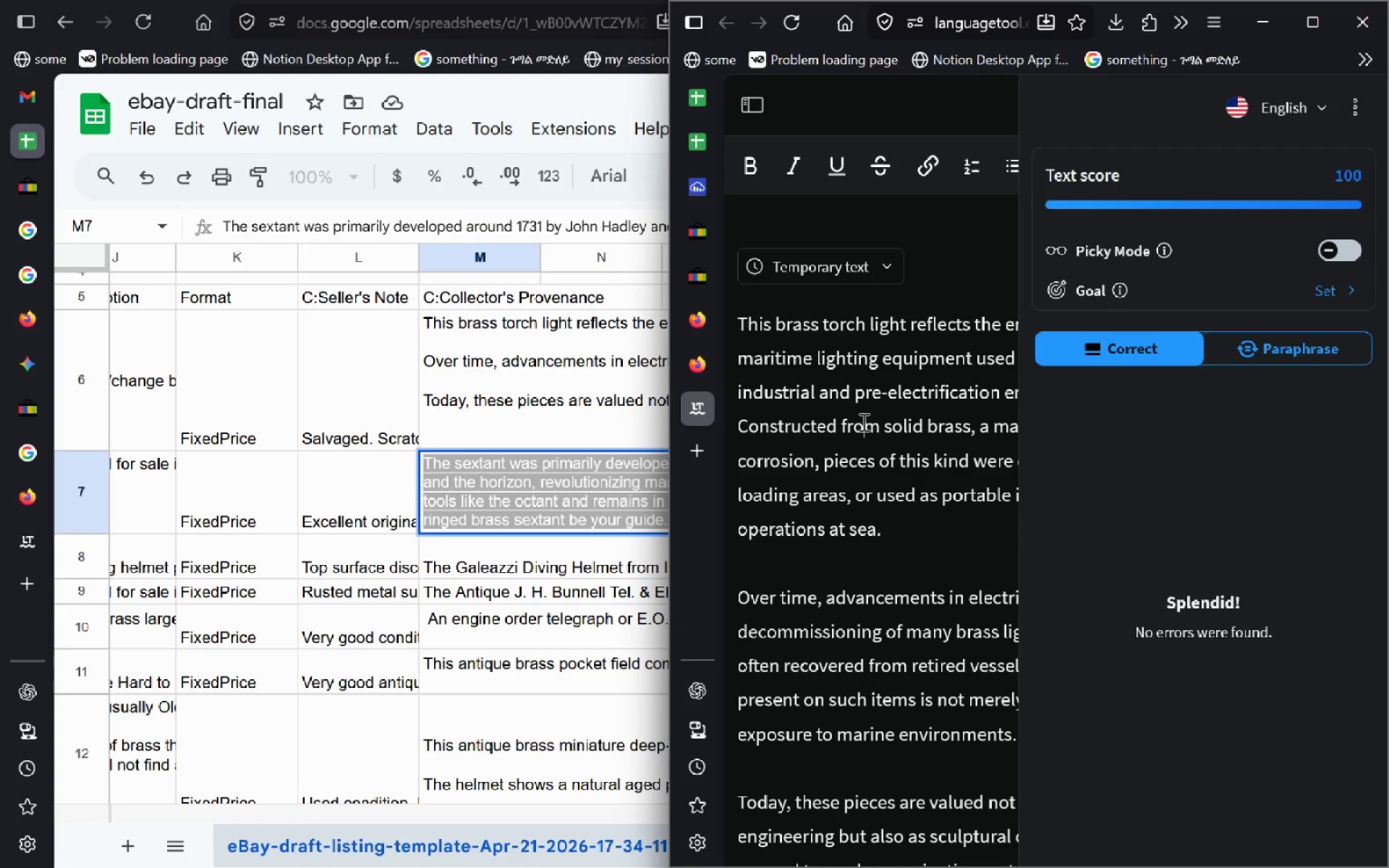 
key(Control+A)
 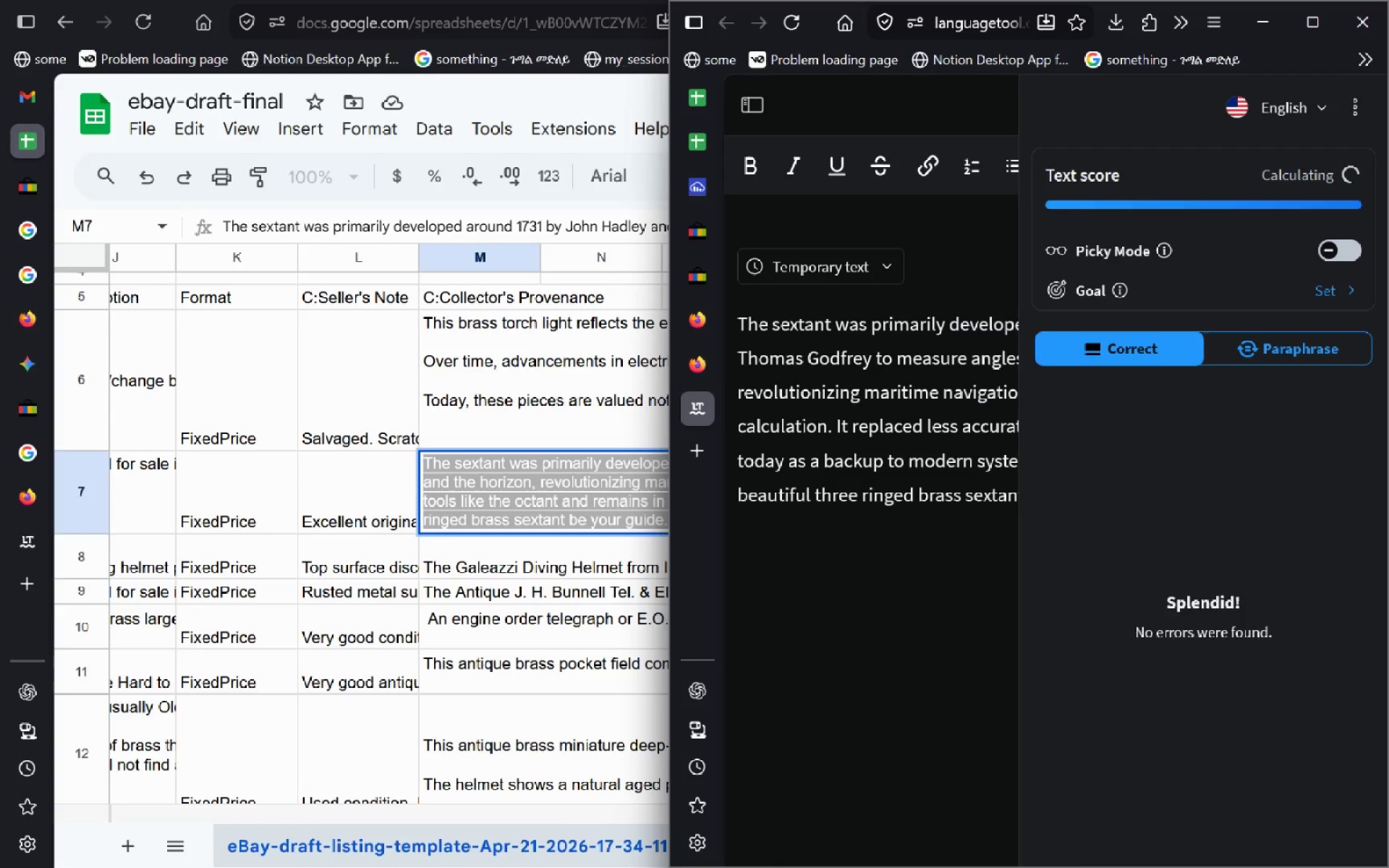 
key(Control+V)
 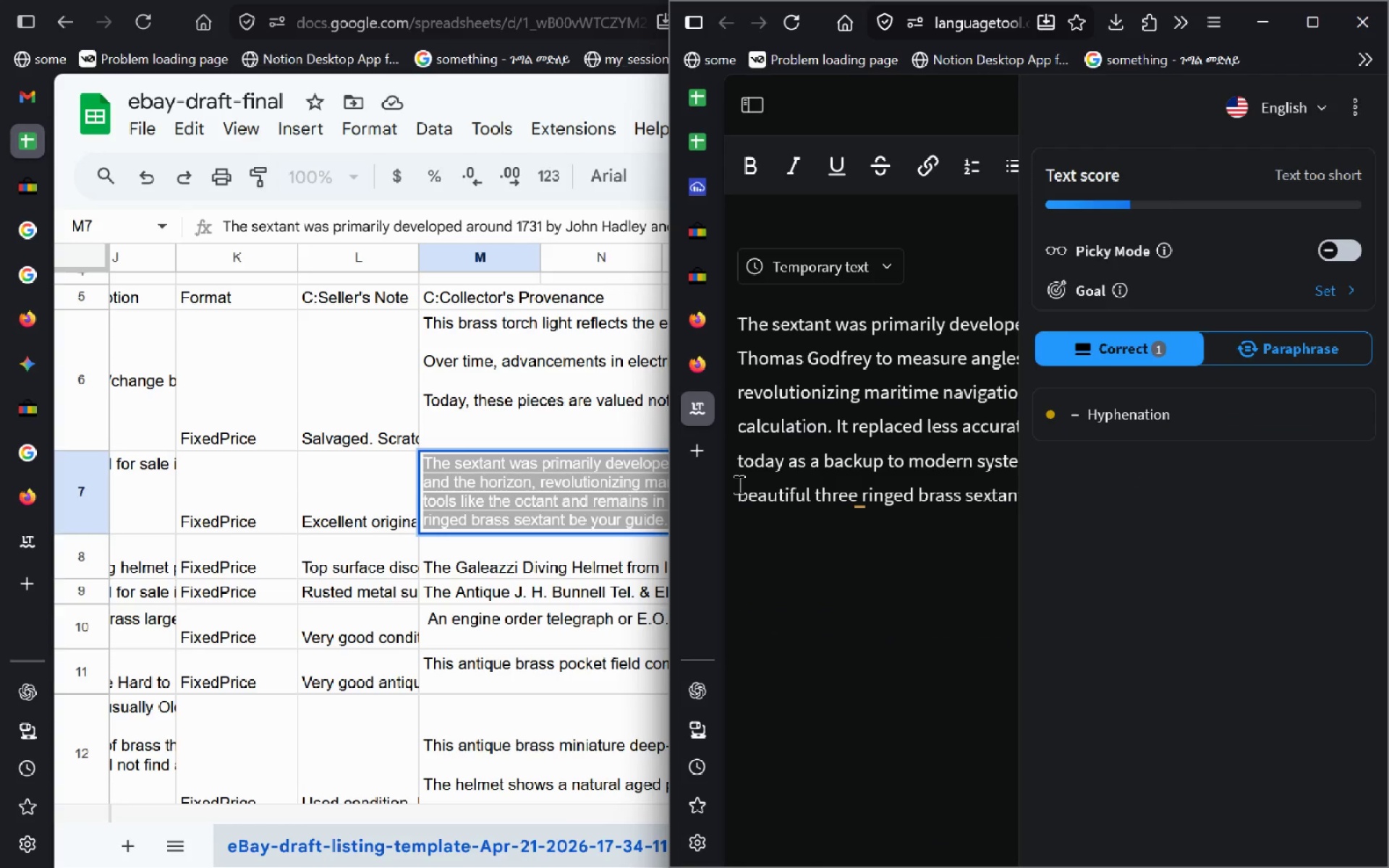 
left_click([1172, 400])
 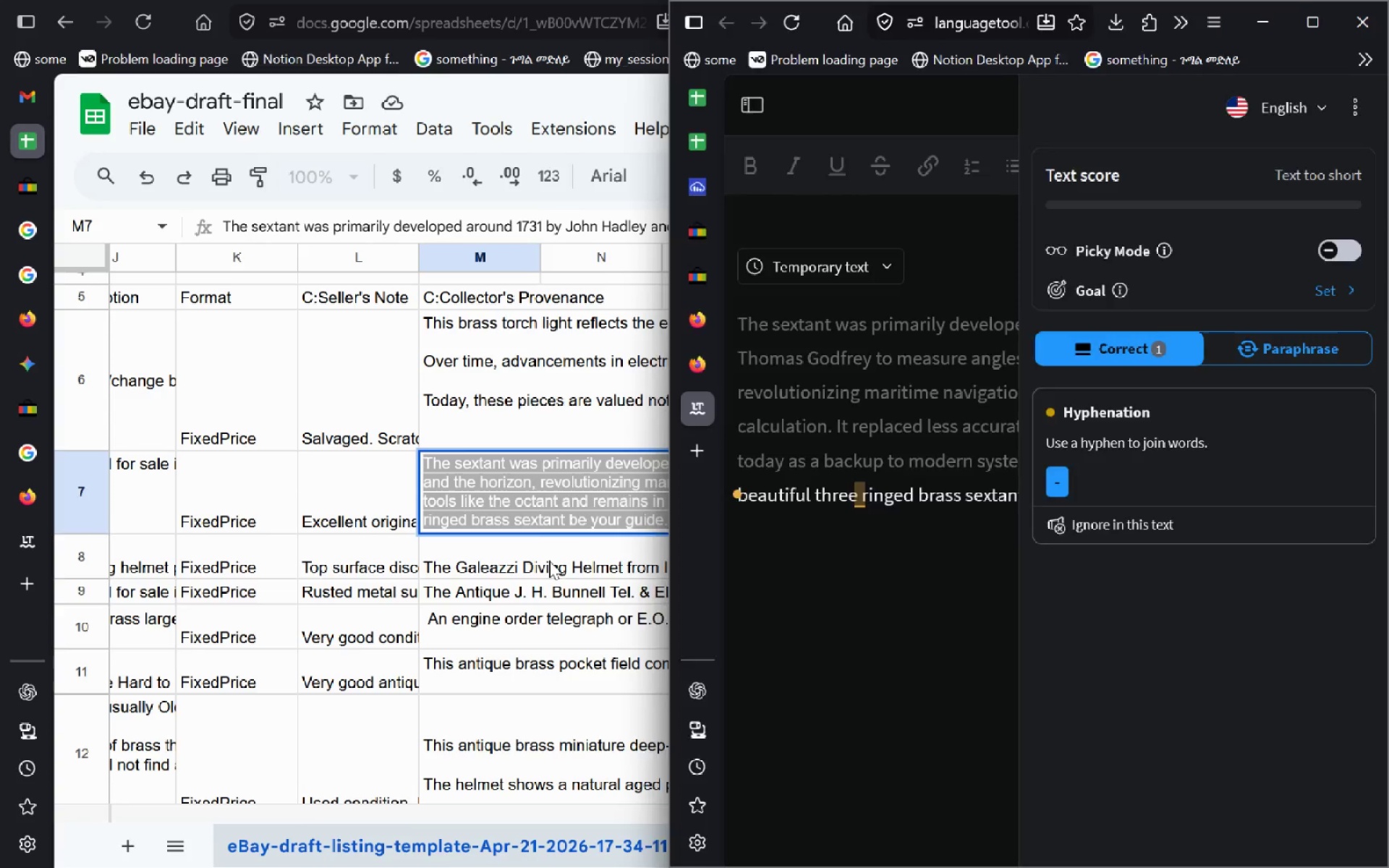 
double_click([549, 561])
 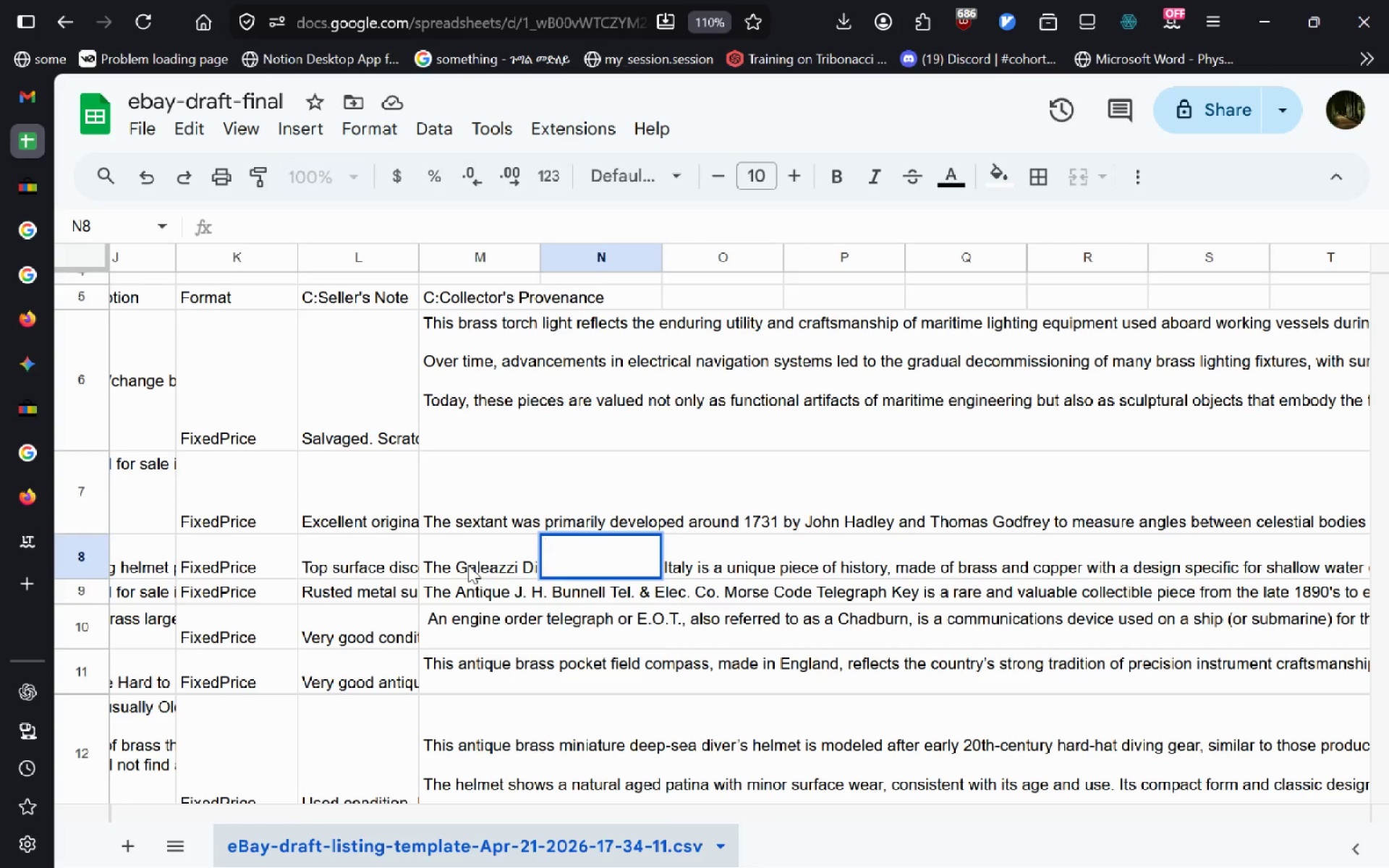 
double_click([468, 565])
 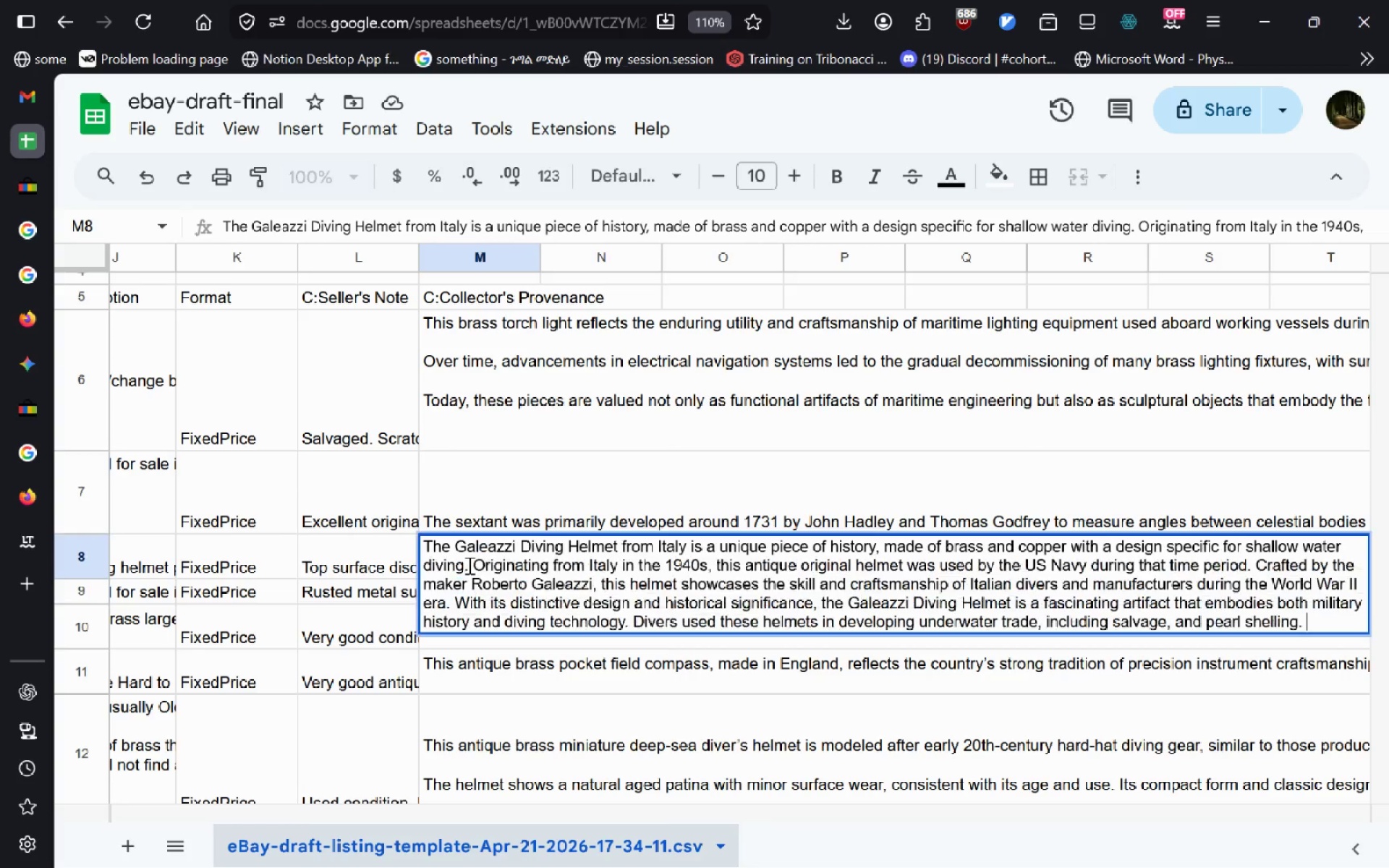 
key(Control+A)
 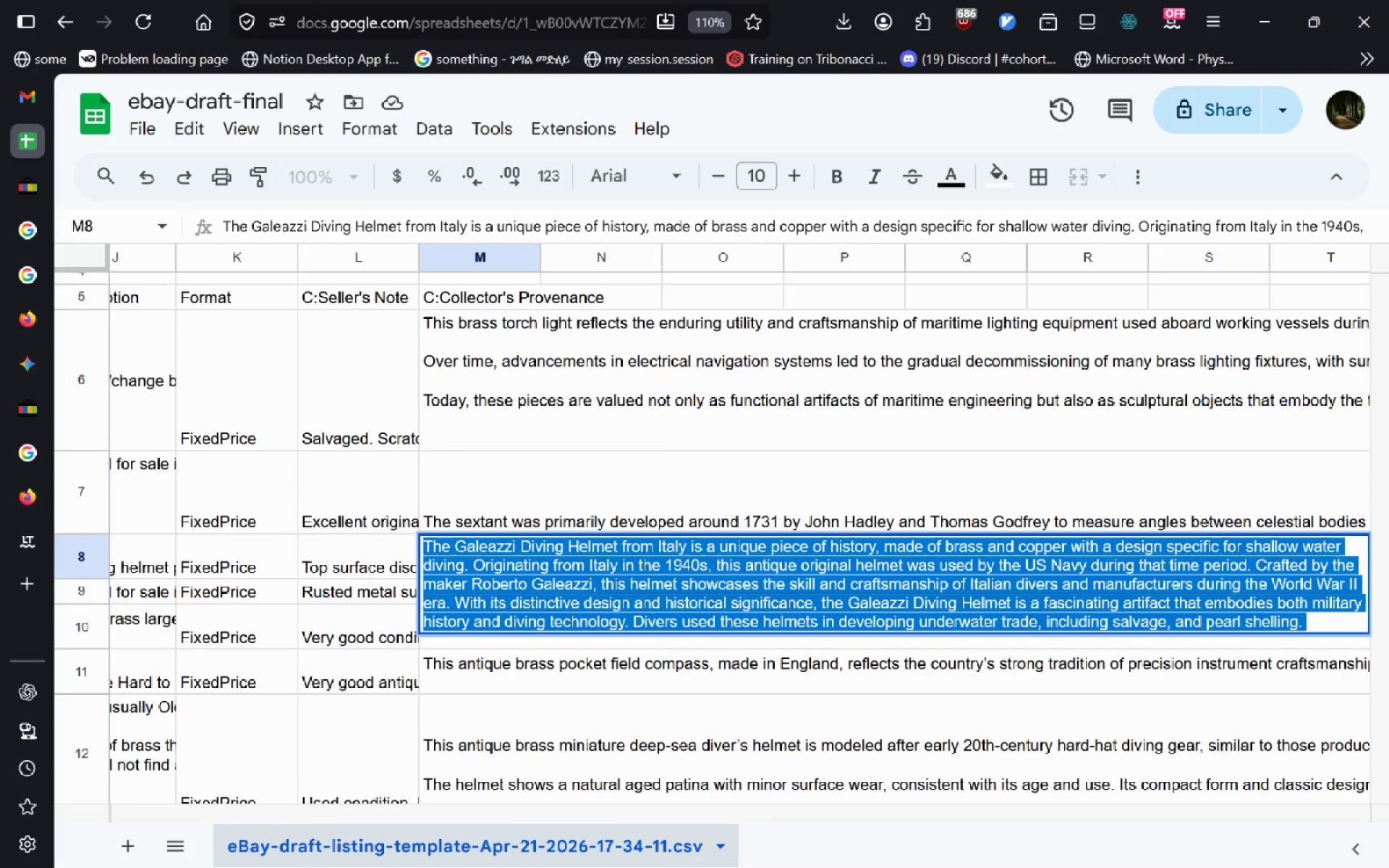 
key(Control+C)
 